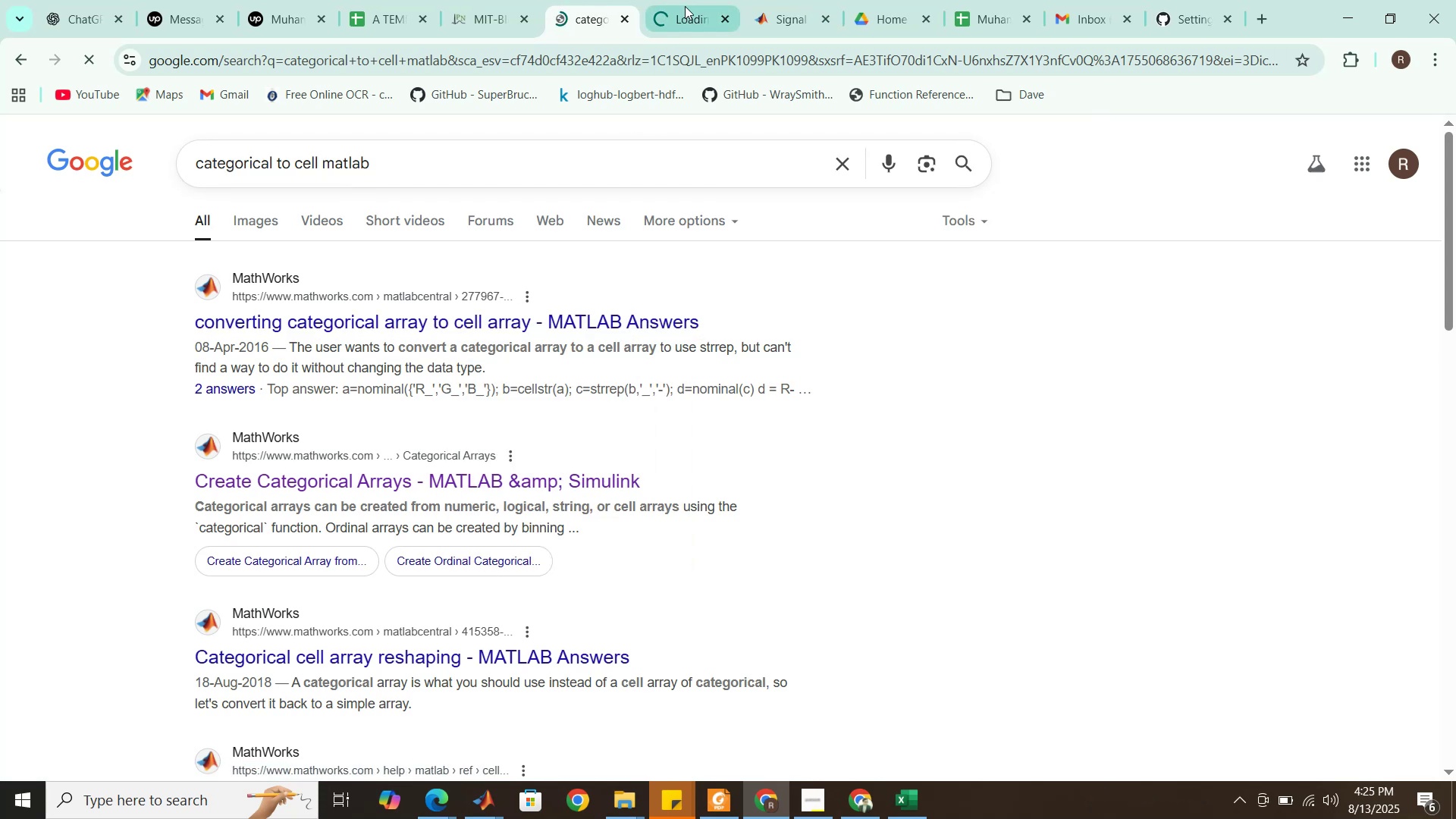 
left_click([686, 5])
 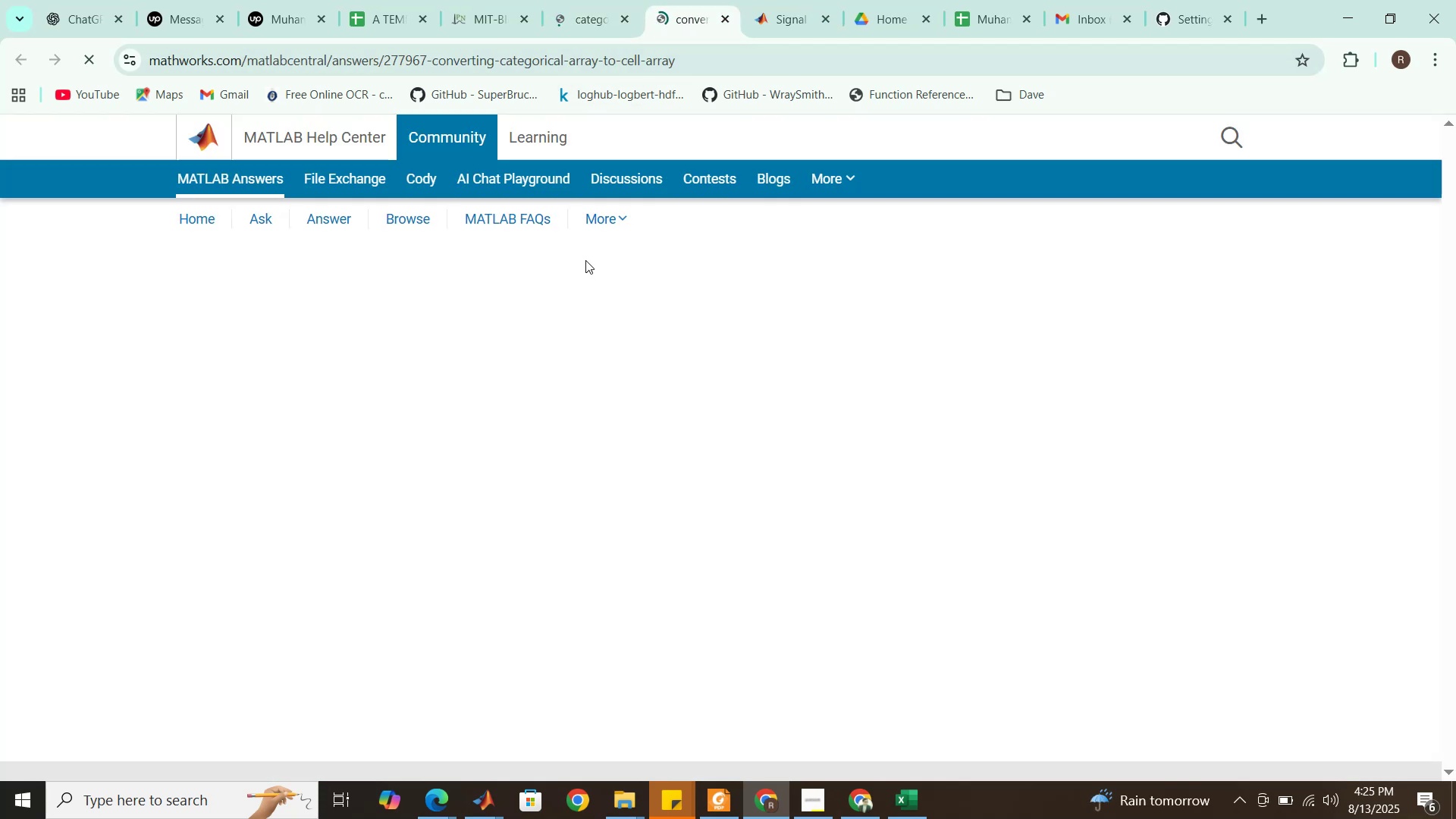 
scroll: coordinate [559, 374], scroll_direction: down, amount: 4.0
 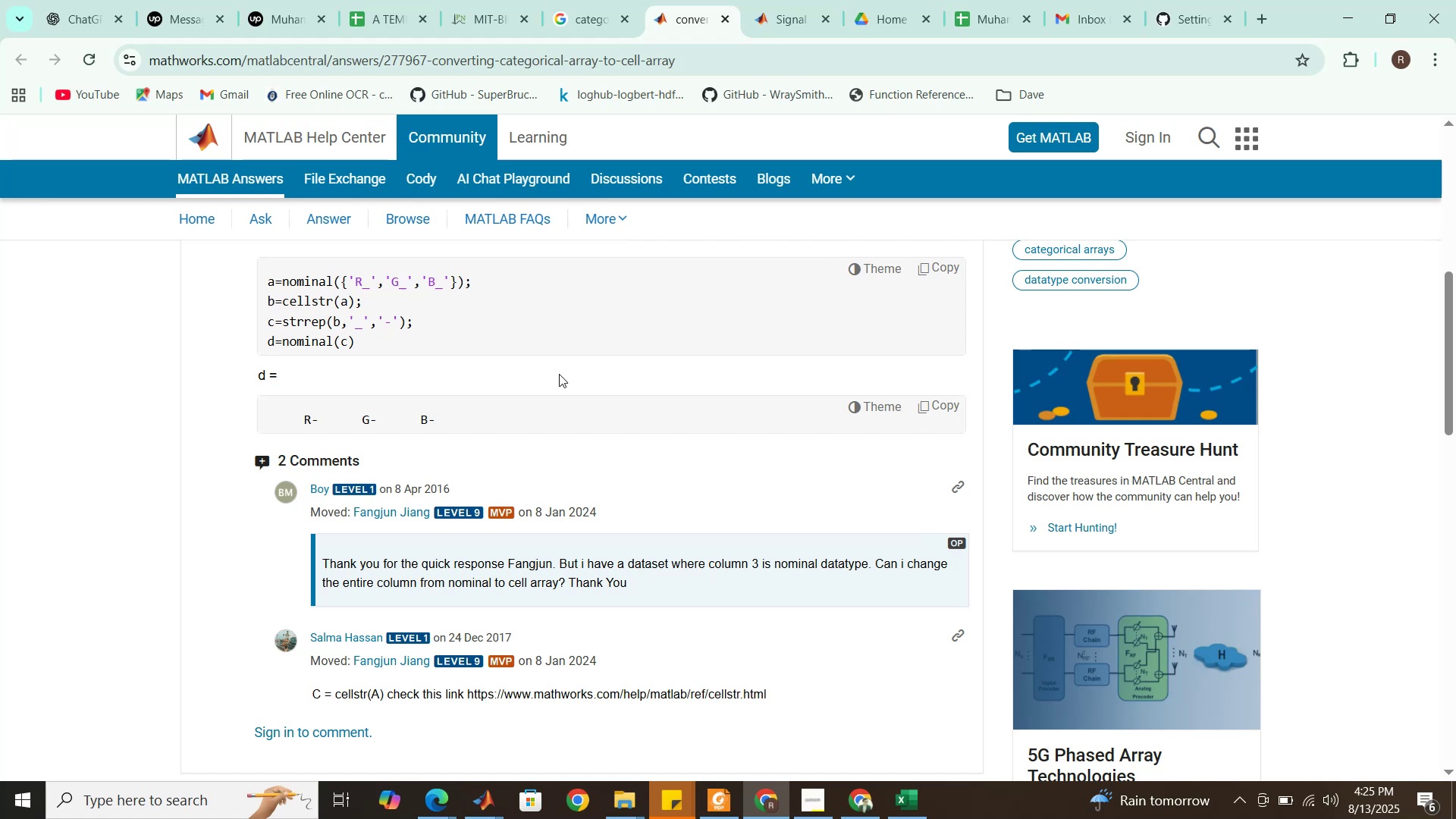 
wait(21.3)
 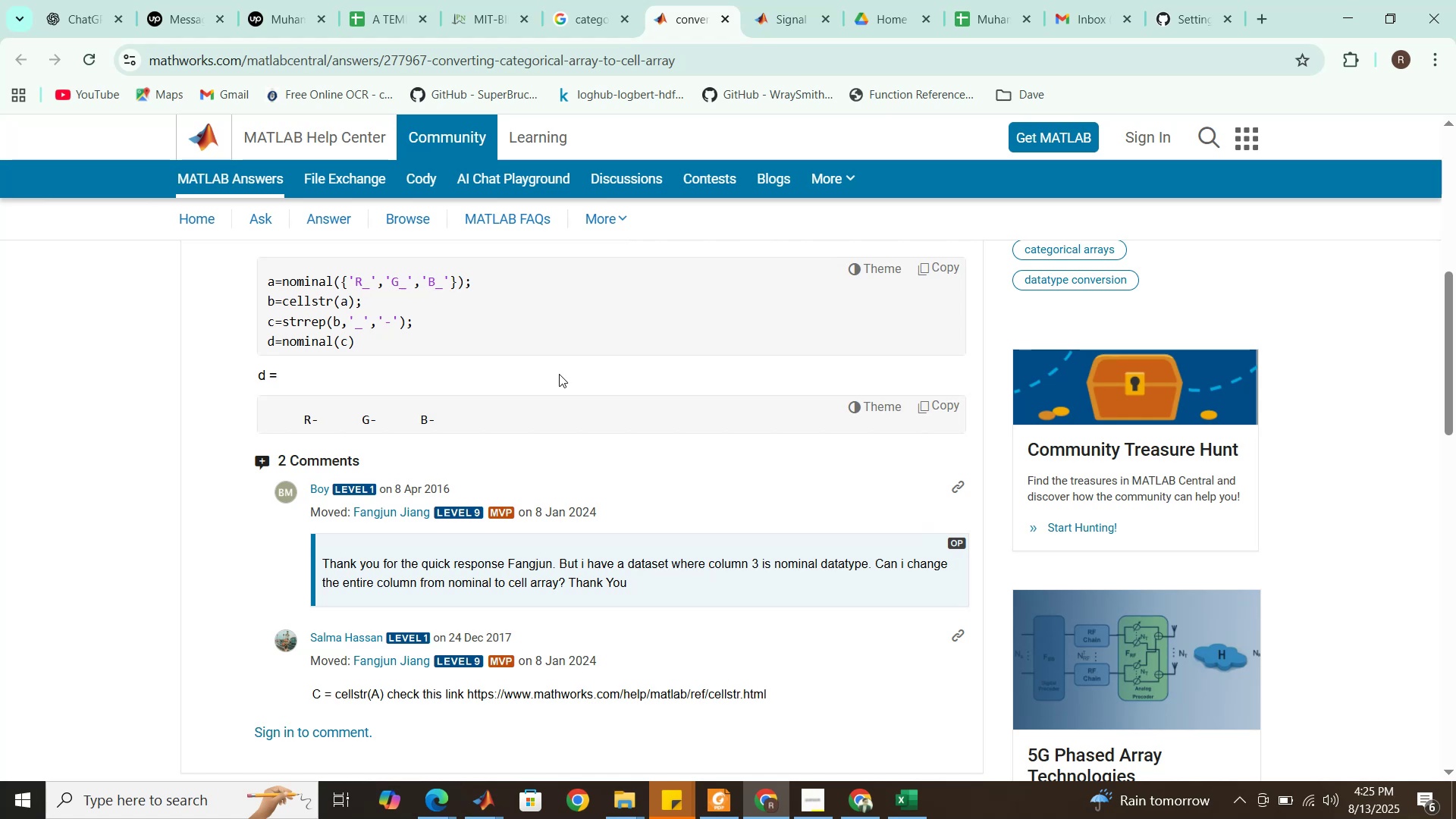 
scroll: coordinate [559, 374], scroll_direction: down, amount: 8.0
 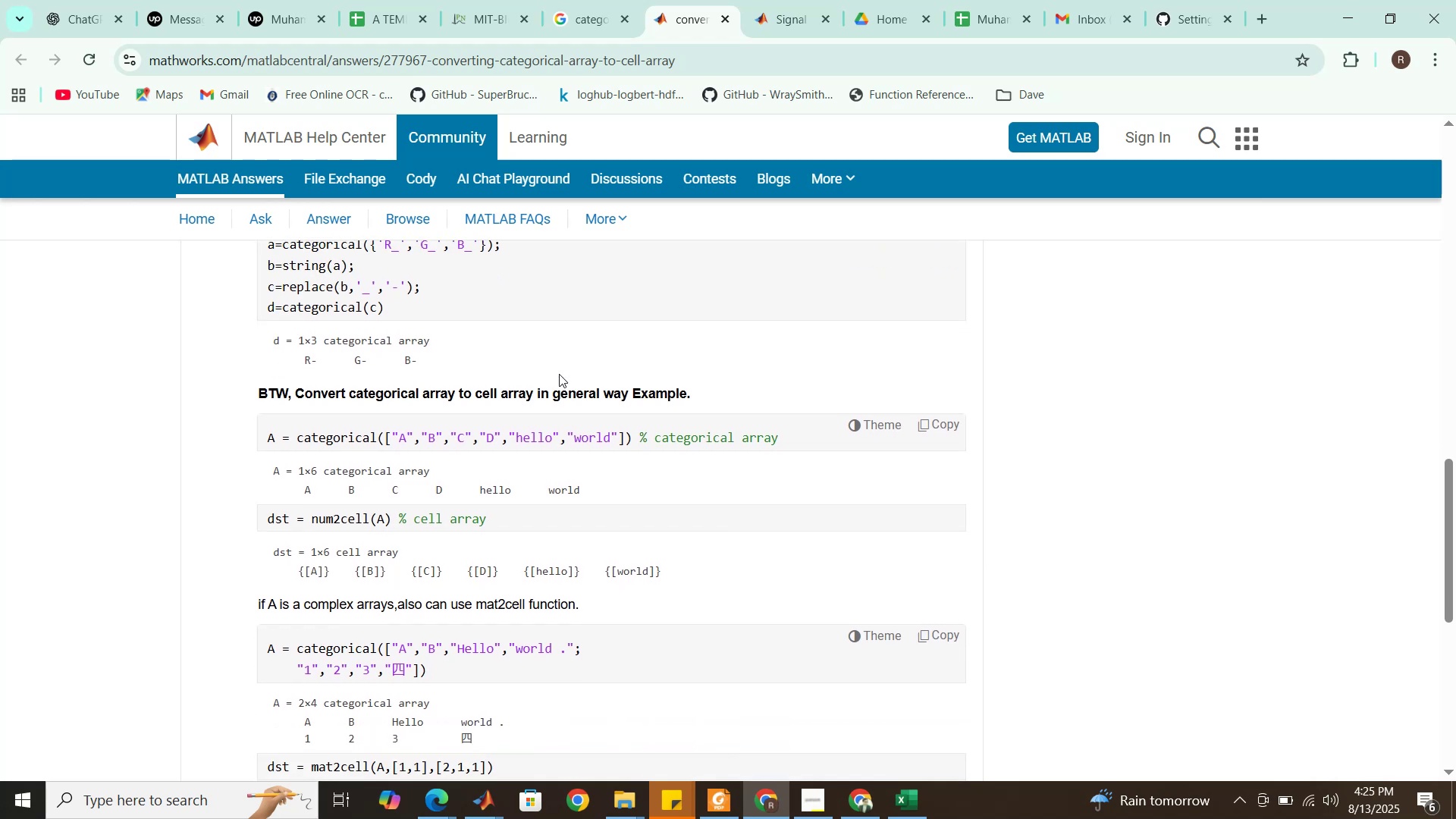 
wait(11.54)
 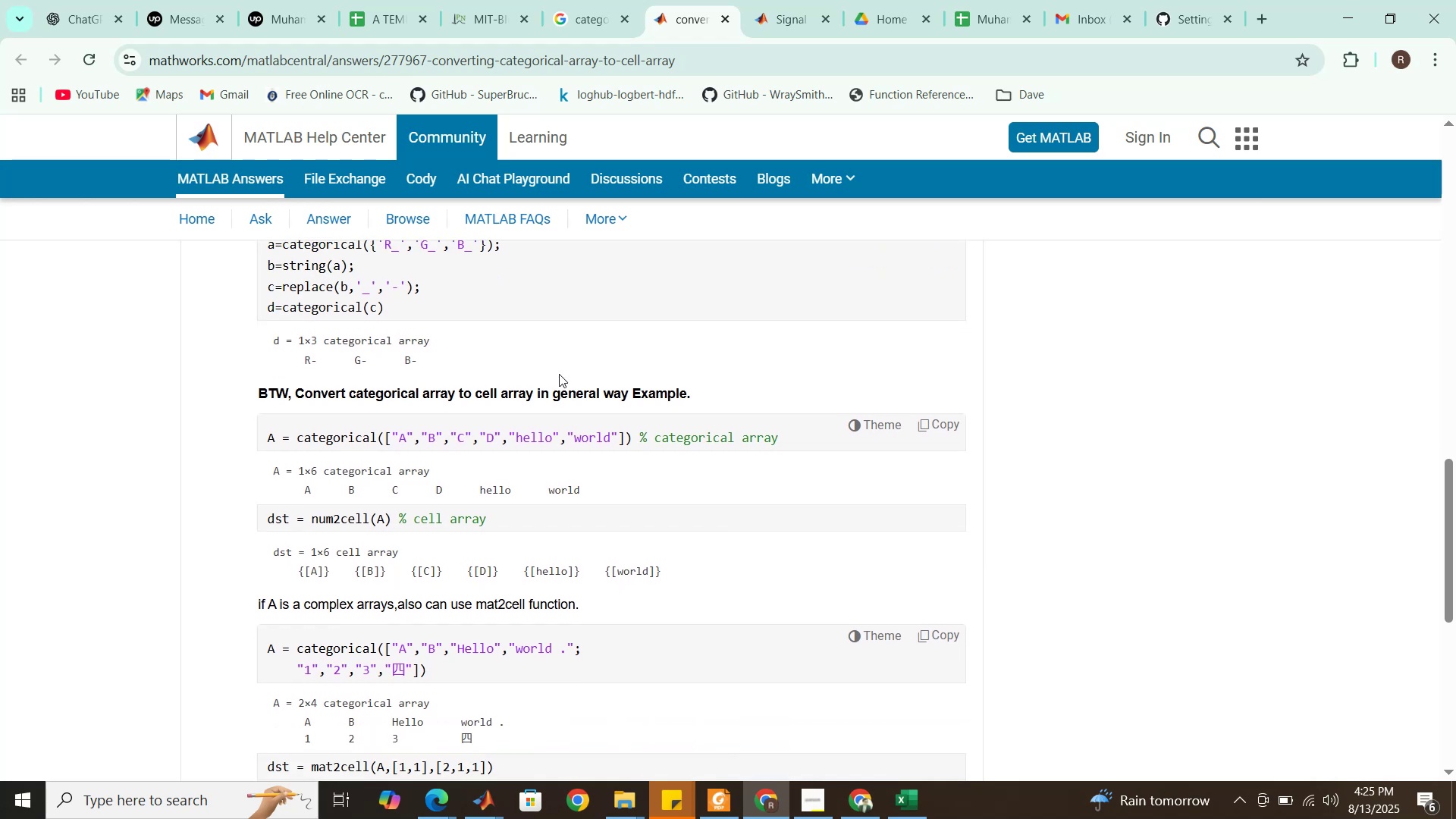 
scroll: coordinate [370, 502], scroll_direction: down, amount: 1.0
 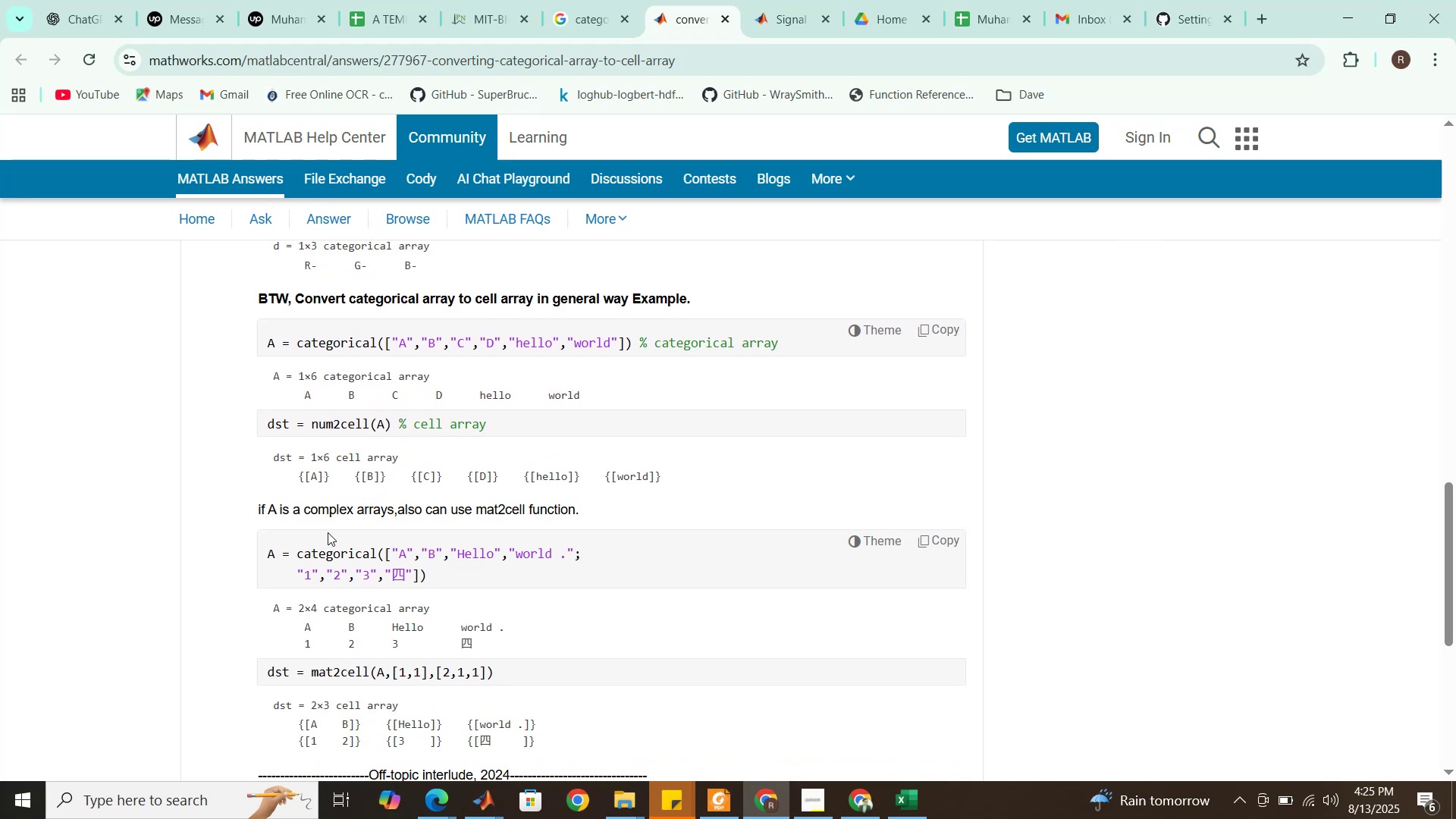 
wait(5.44)
 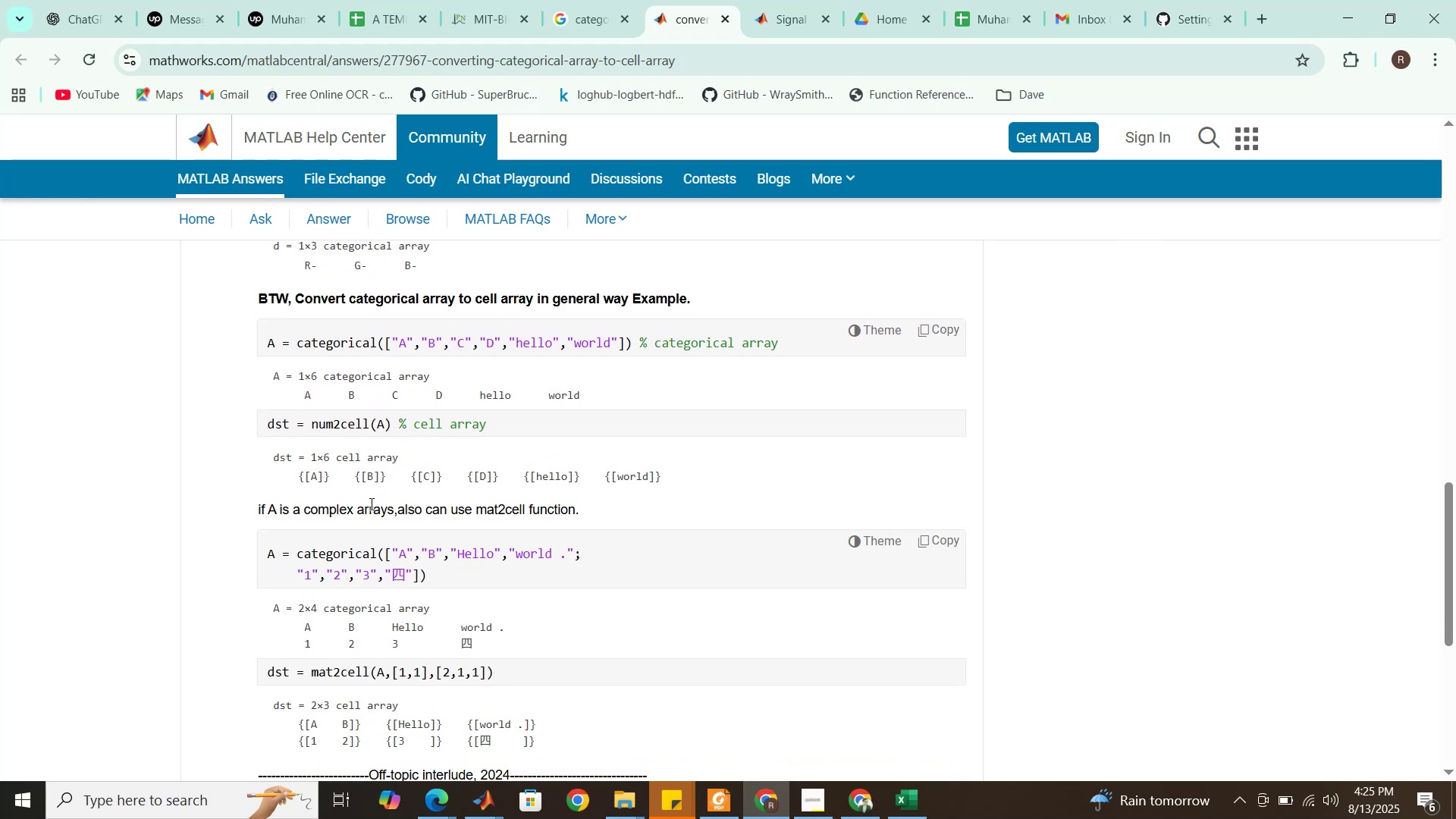 
scroll: coordinate [334, 517], scroll_direction: down, amount: 3.0
 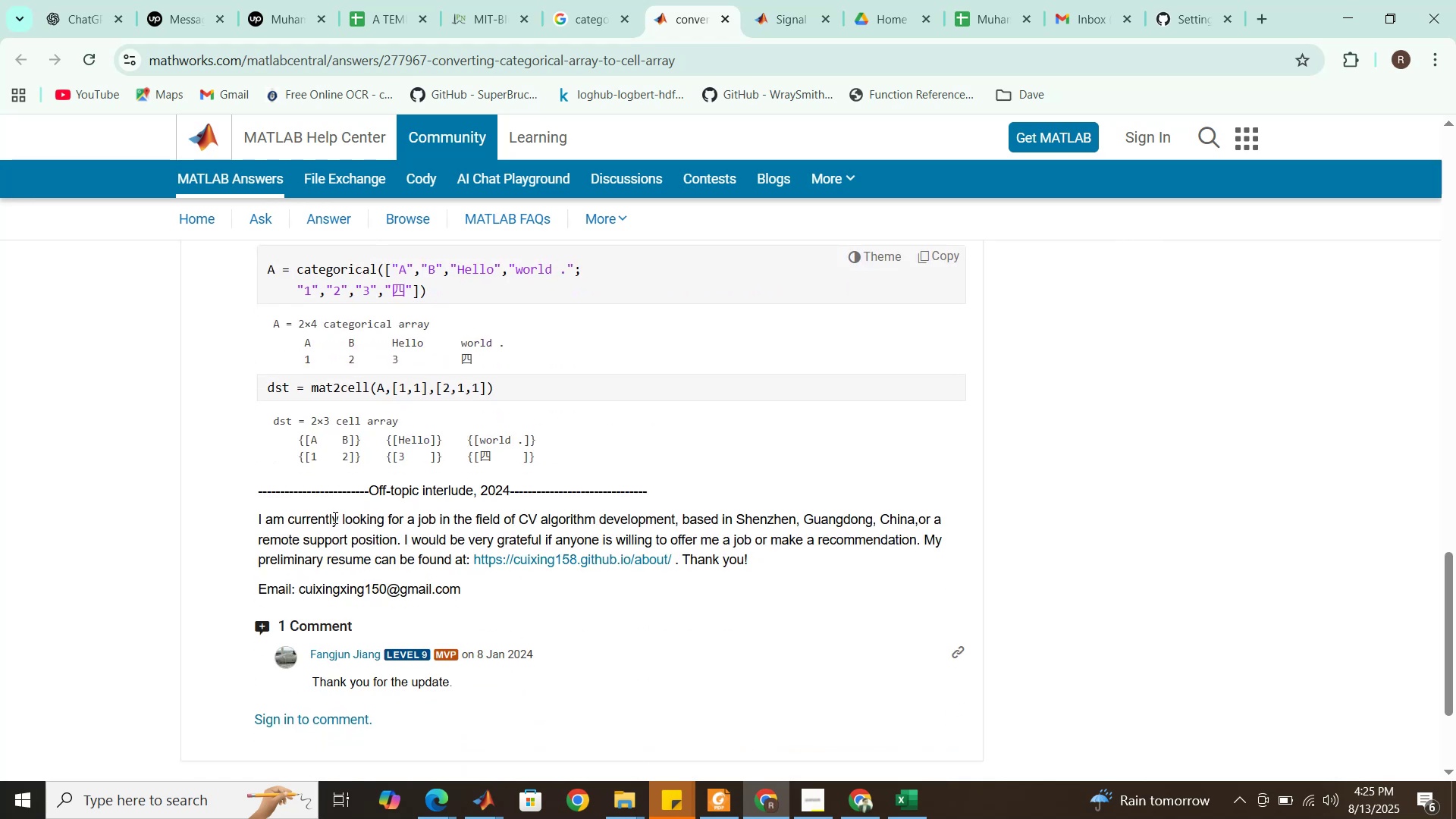 
scroll: coordinate [339, 366], scroll_direction: up, amount: 3.0
 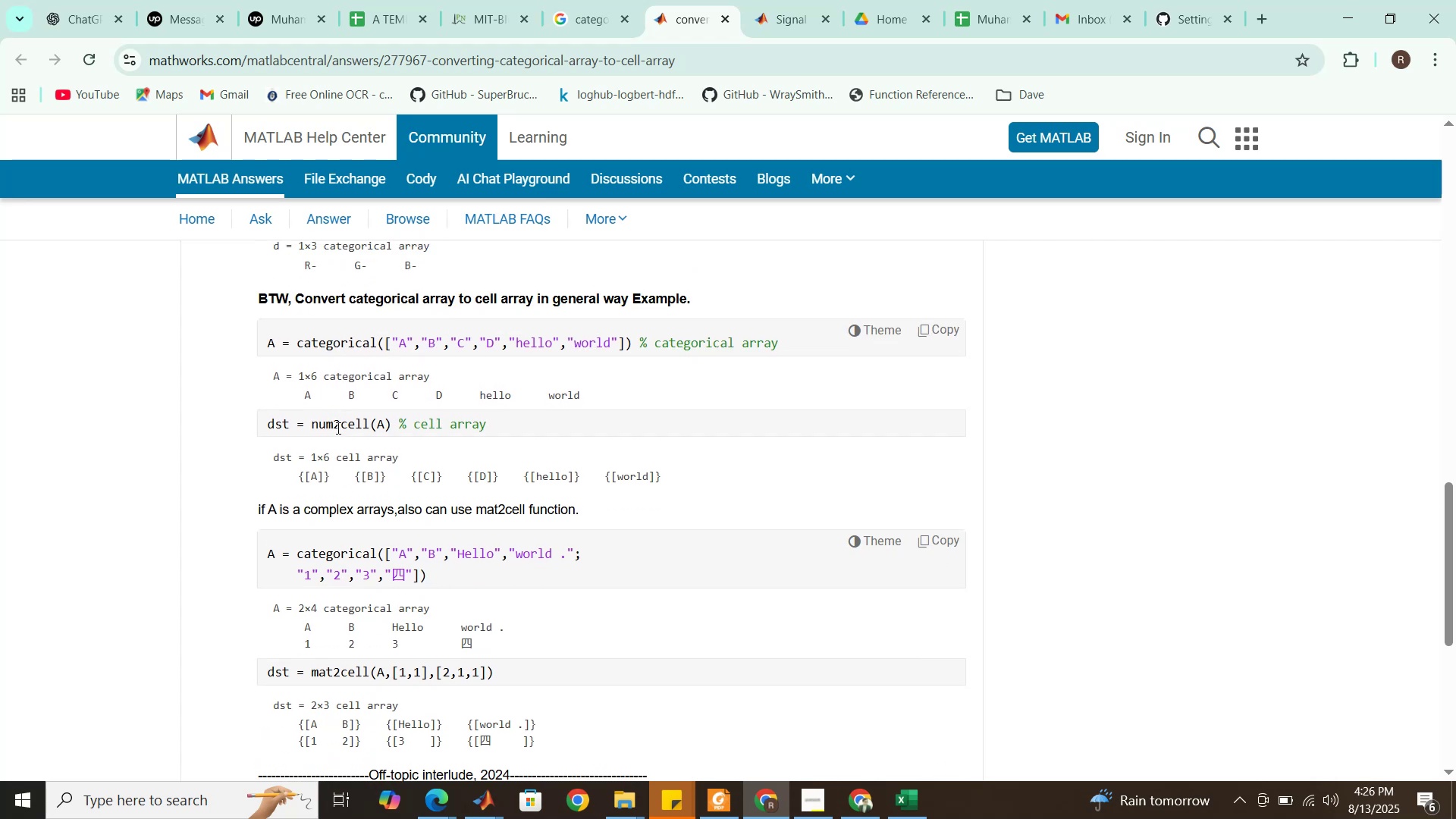 
double_click([337, 428])
 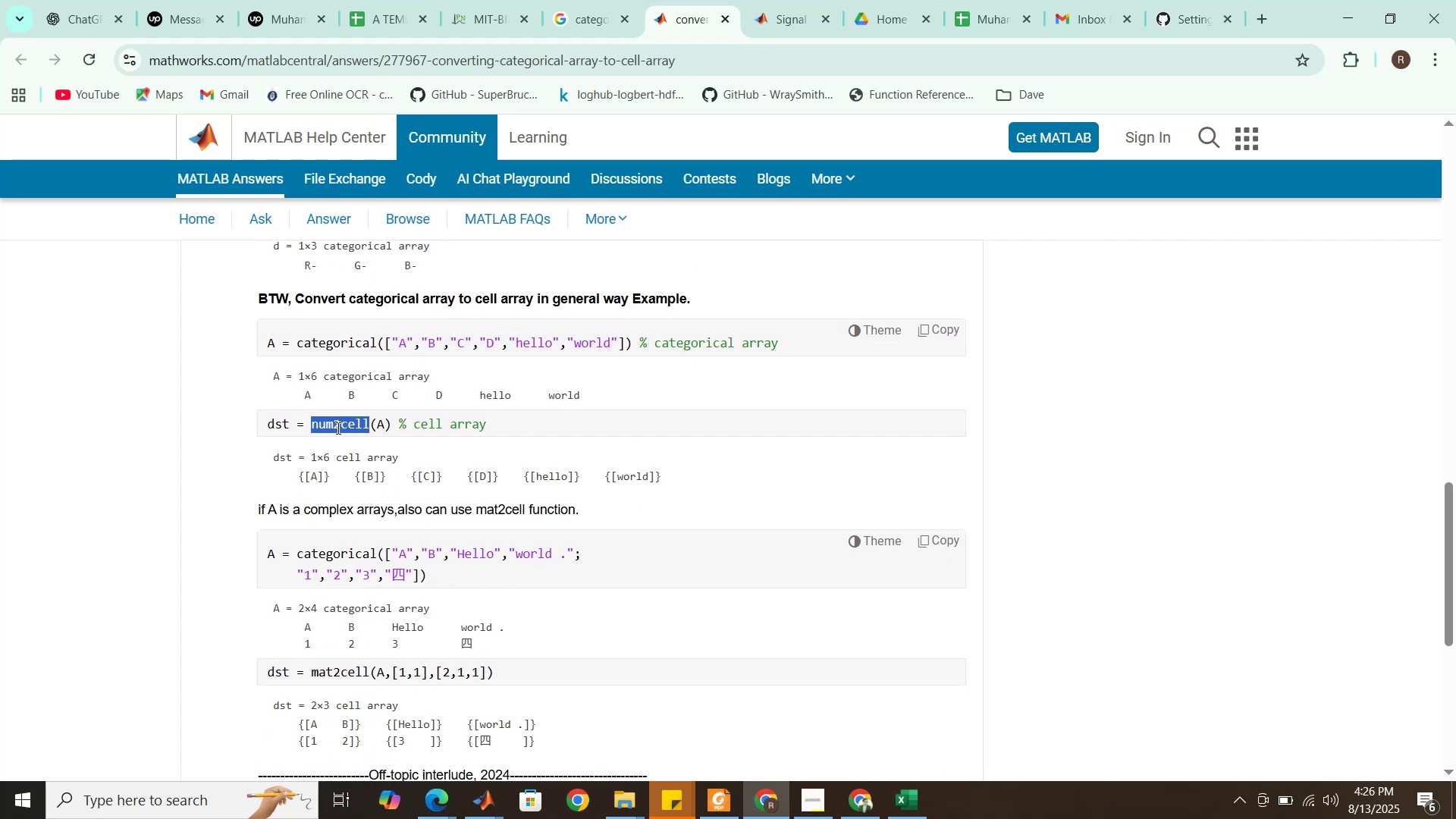 
hold_key(key=ControlLeft, duration=0.82)
 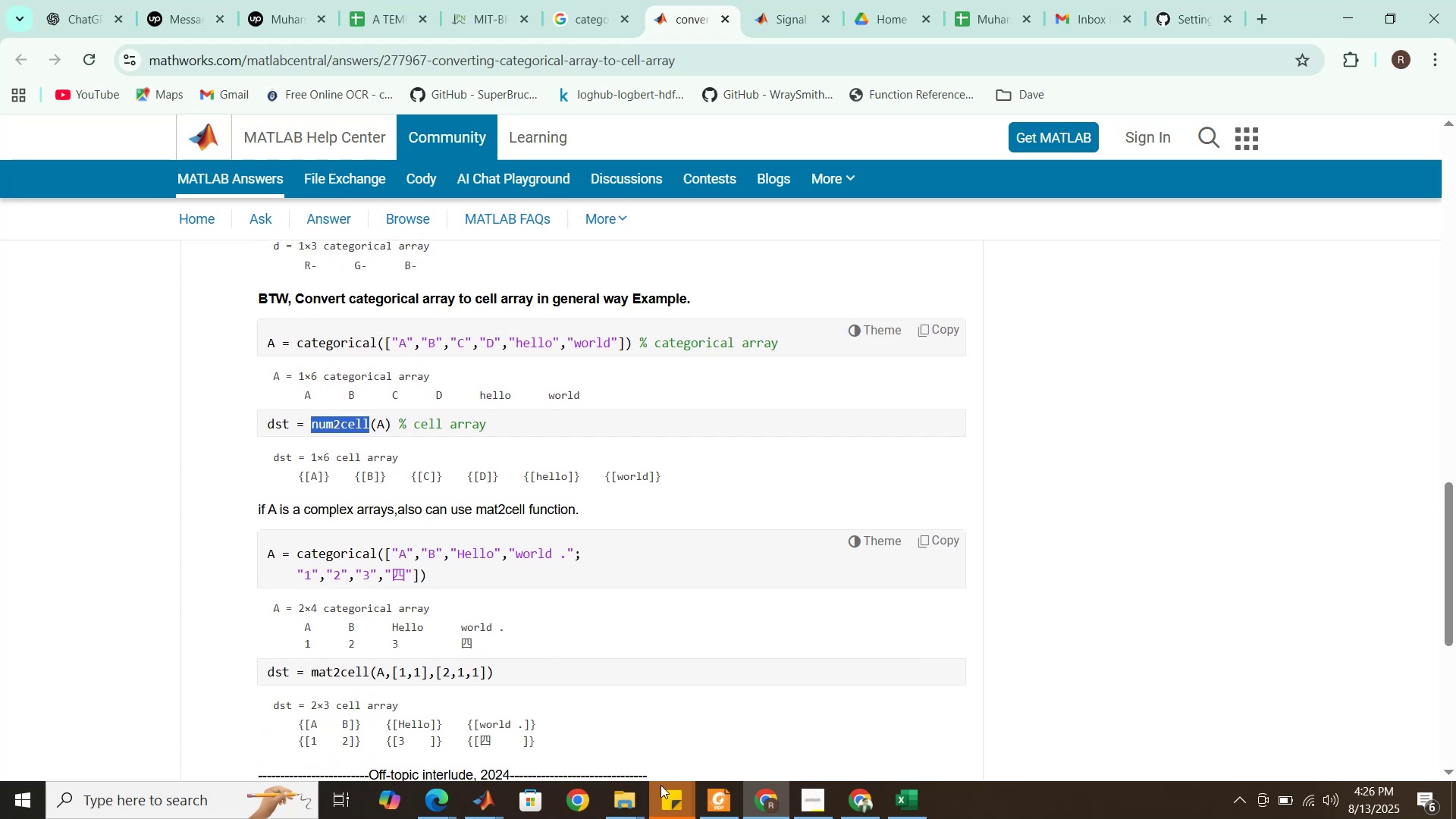 
hold_key(key=C, duration=0.31)
 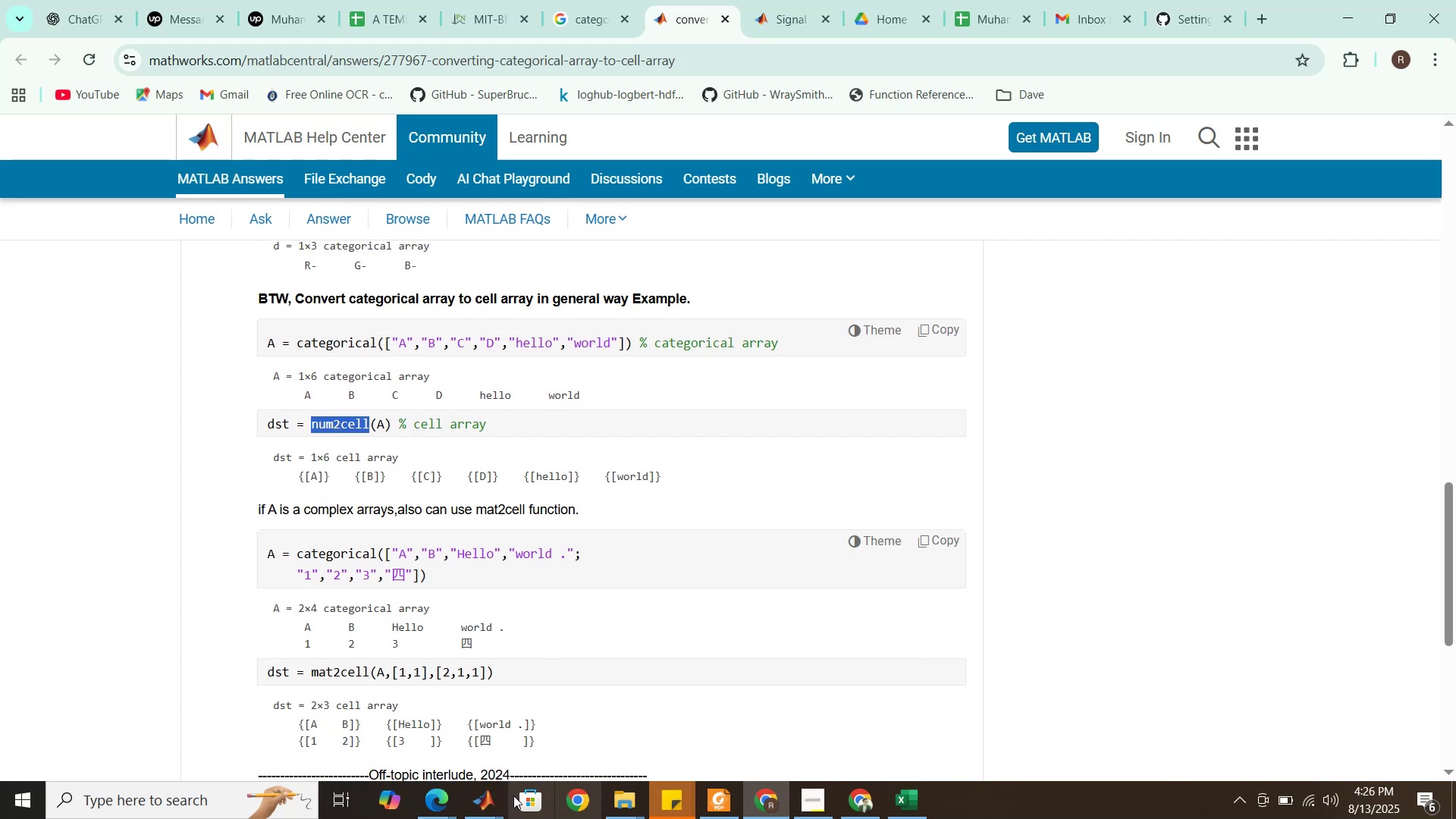 
left_click([491, 803])
 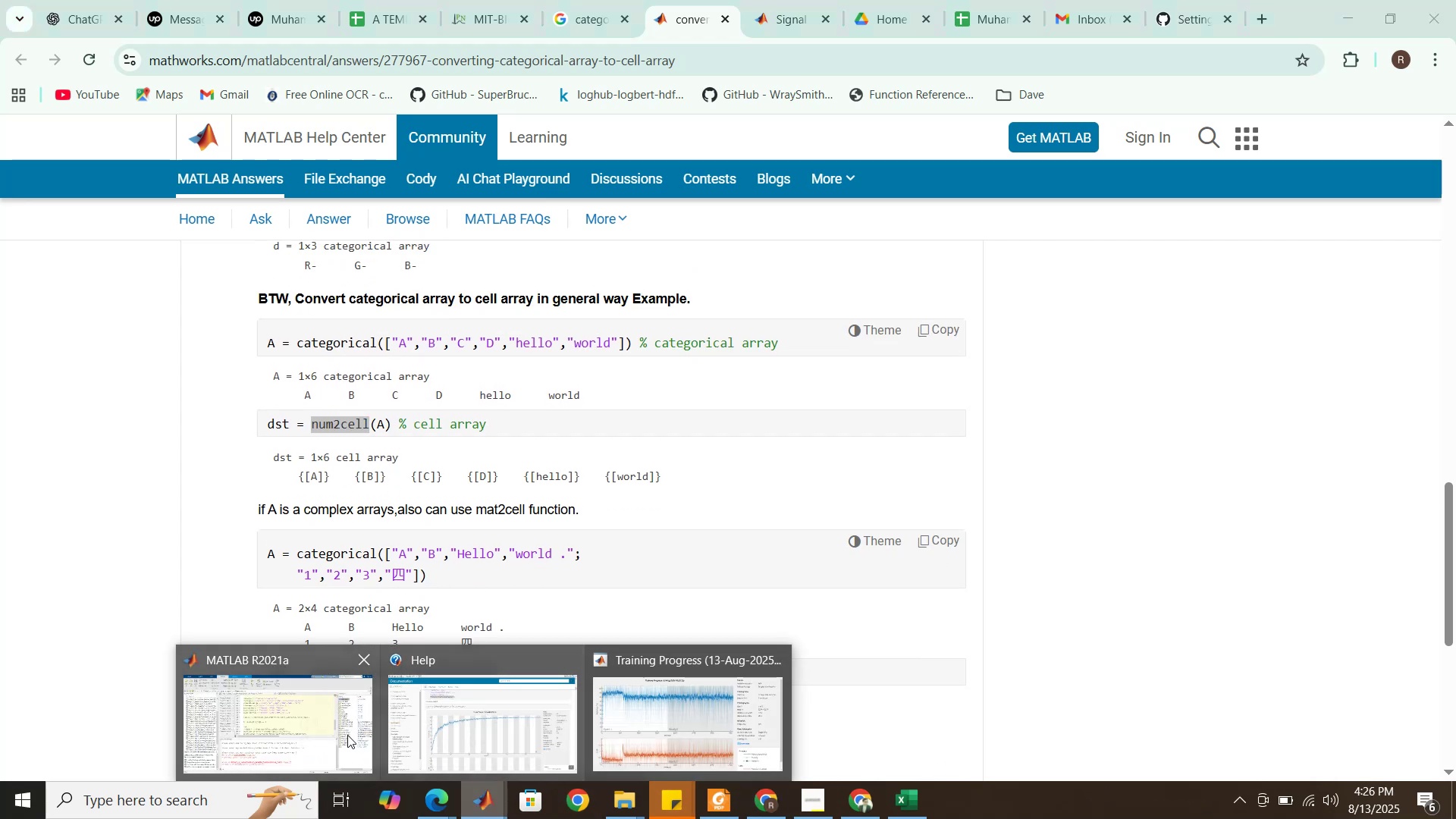 
left_click([347, 735])
 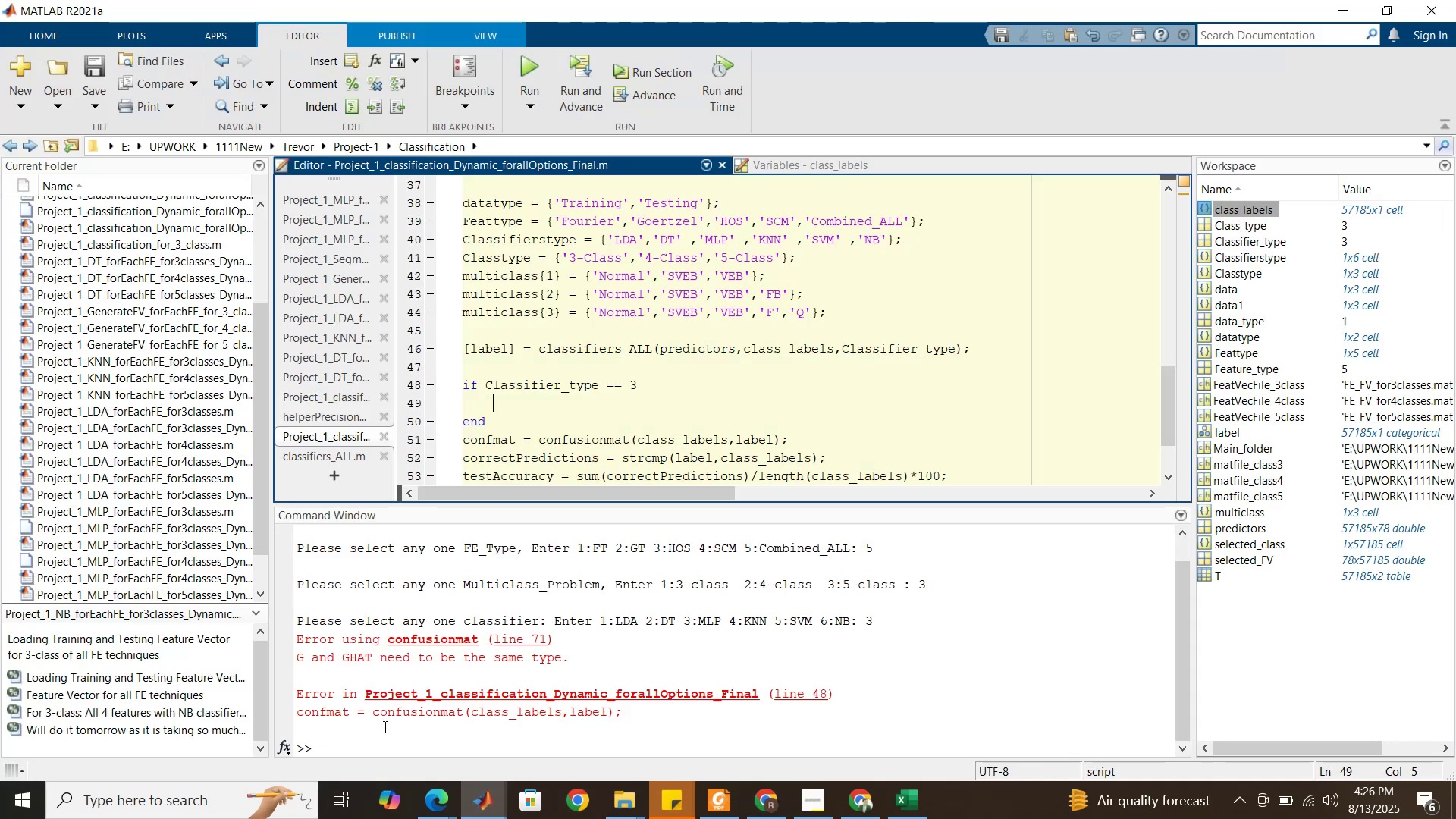 
left_click([384, 736])
 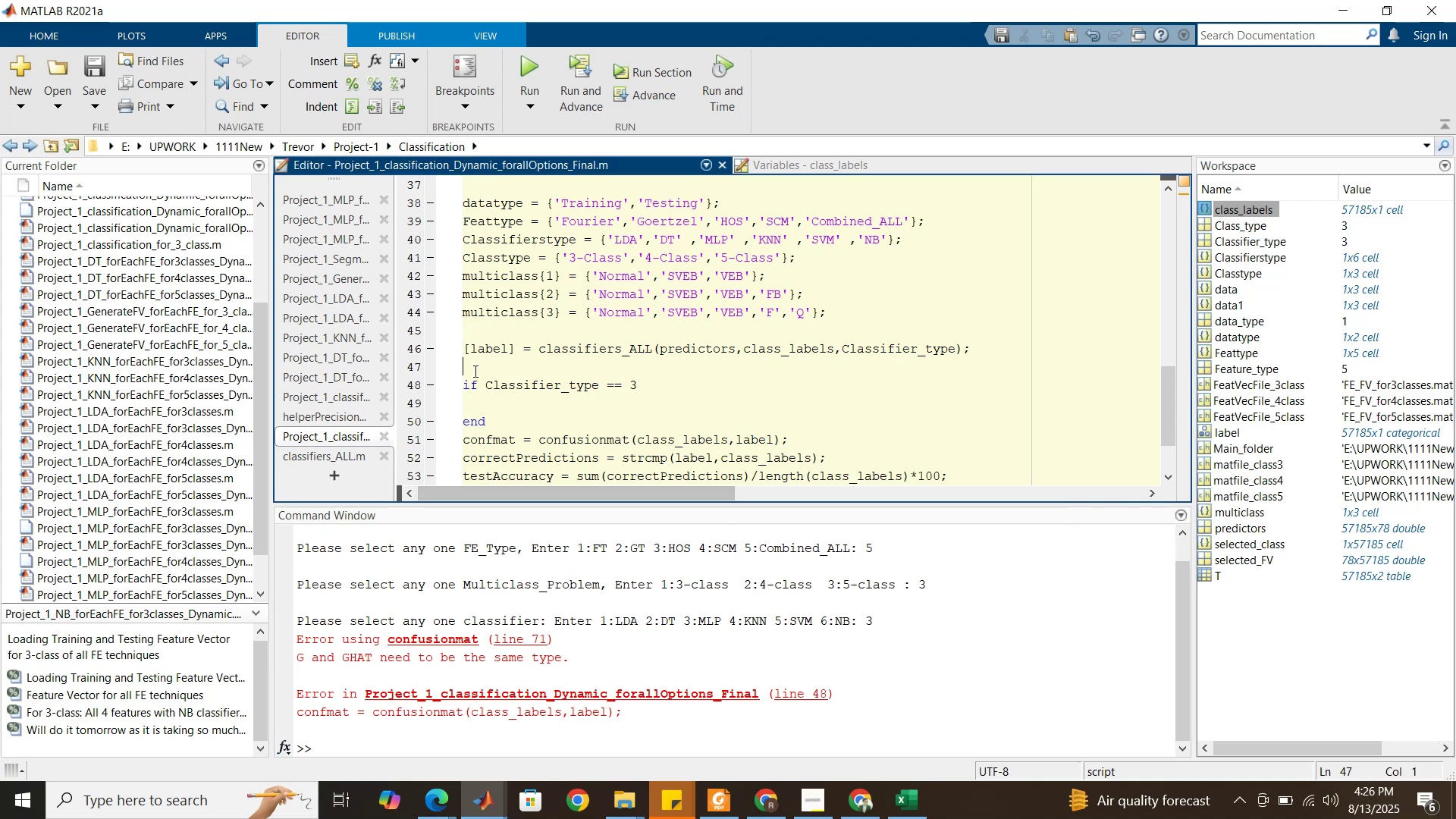 
wait(6.08)
 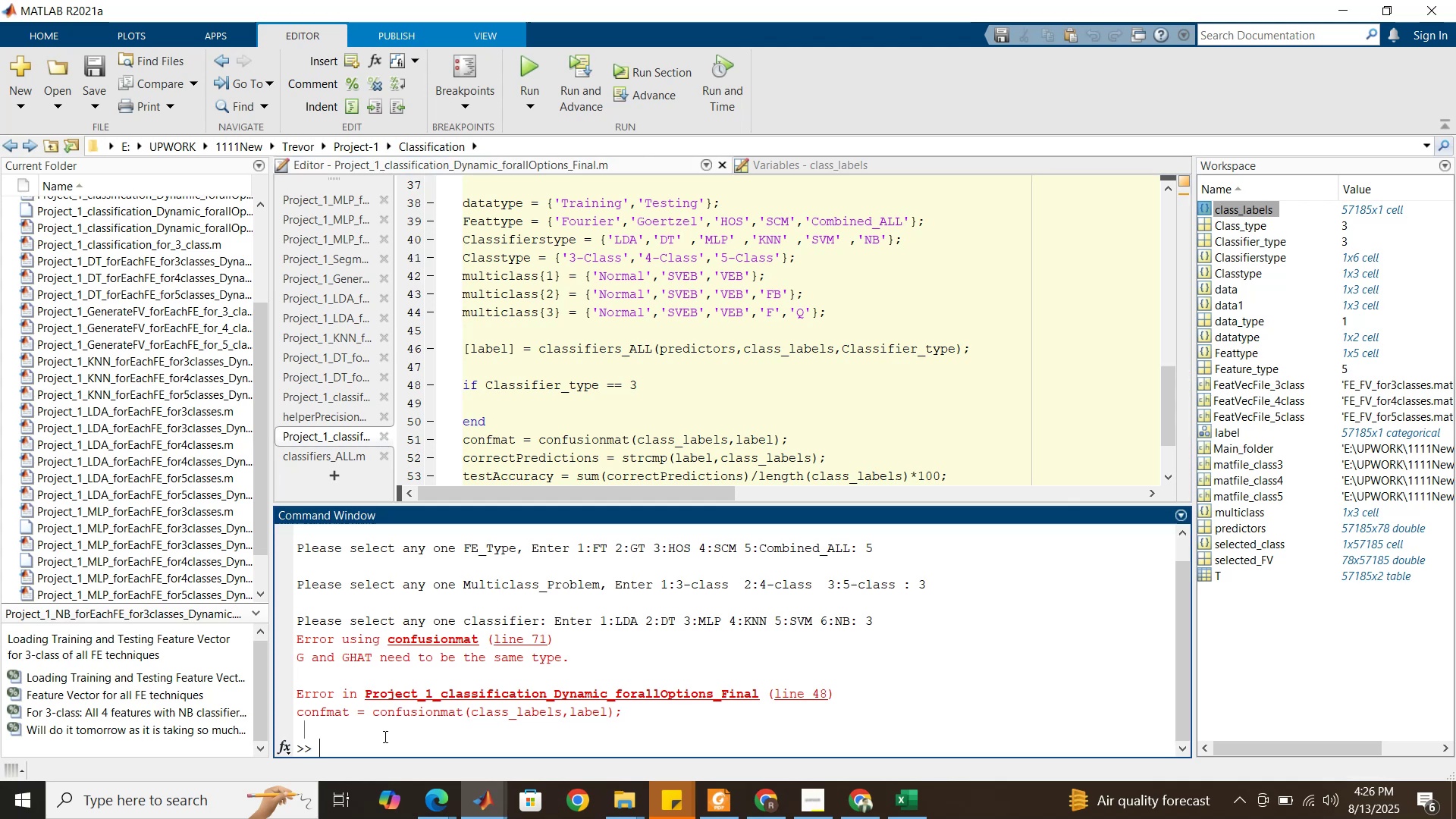 
type(%%)
 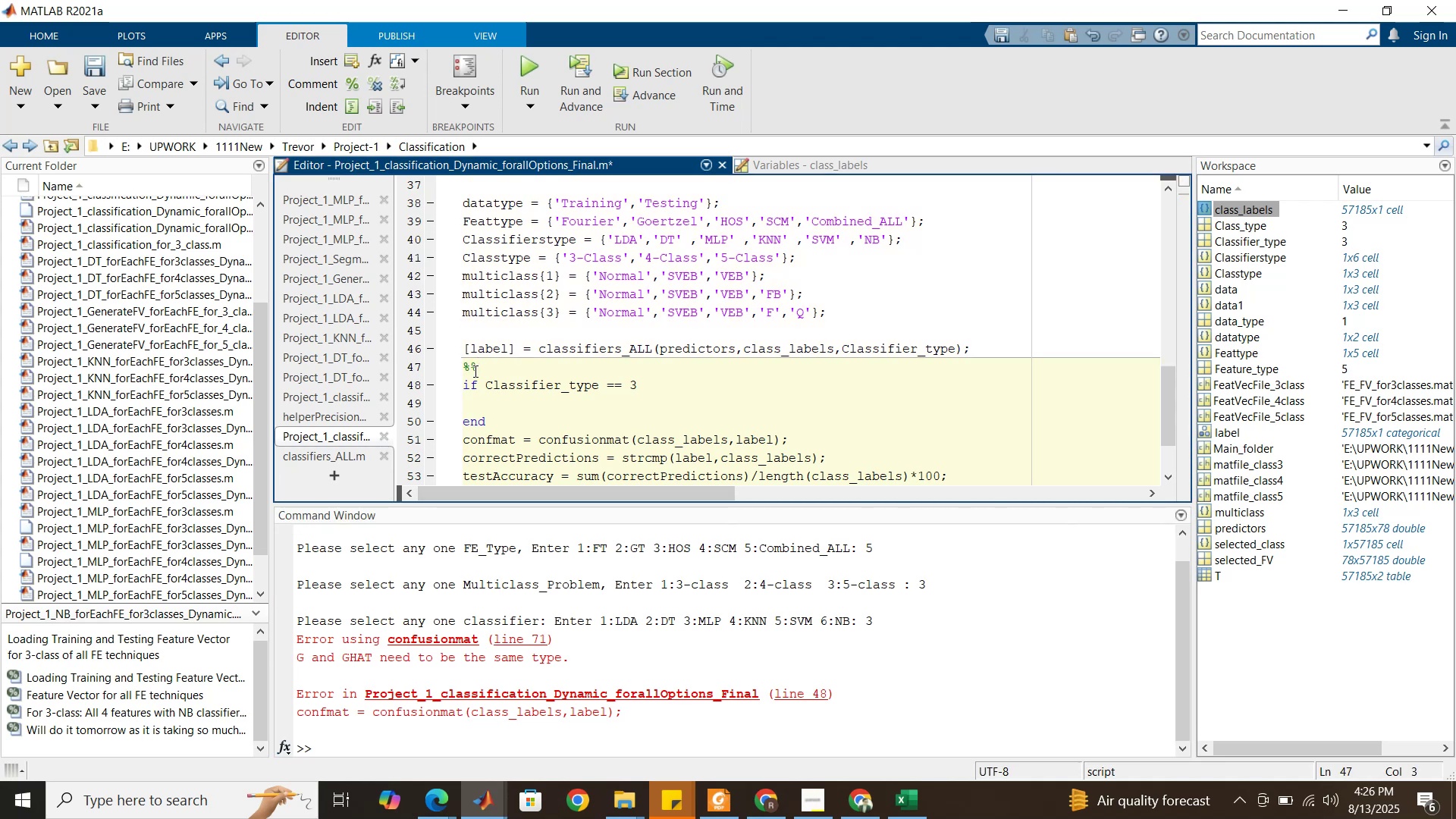 
key(ArrowDown)
 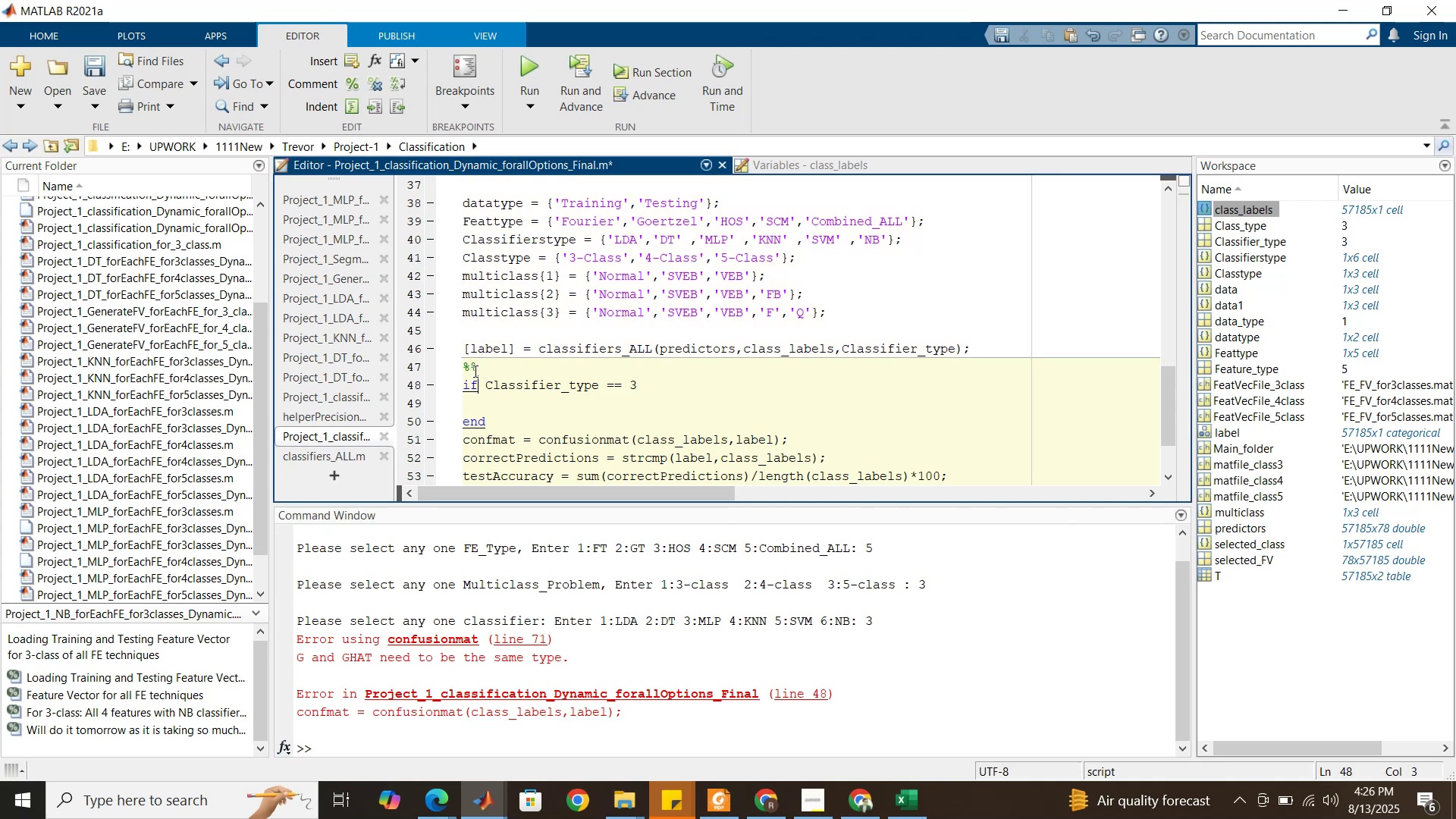 
key(ArrowDown)
 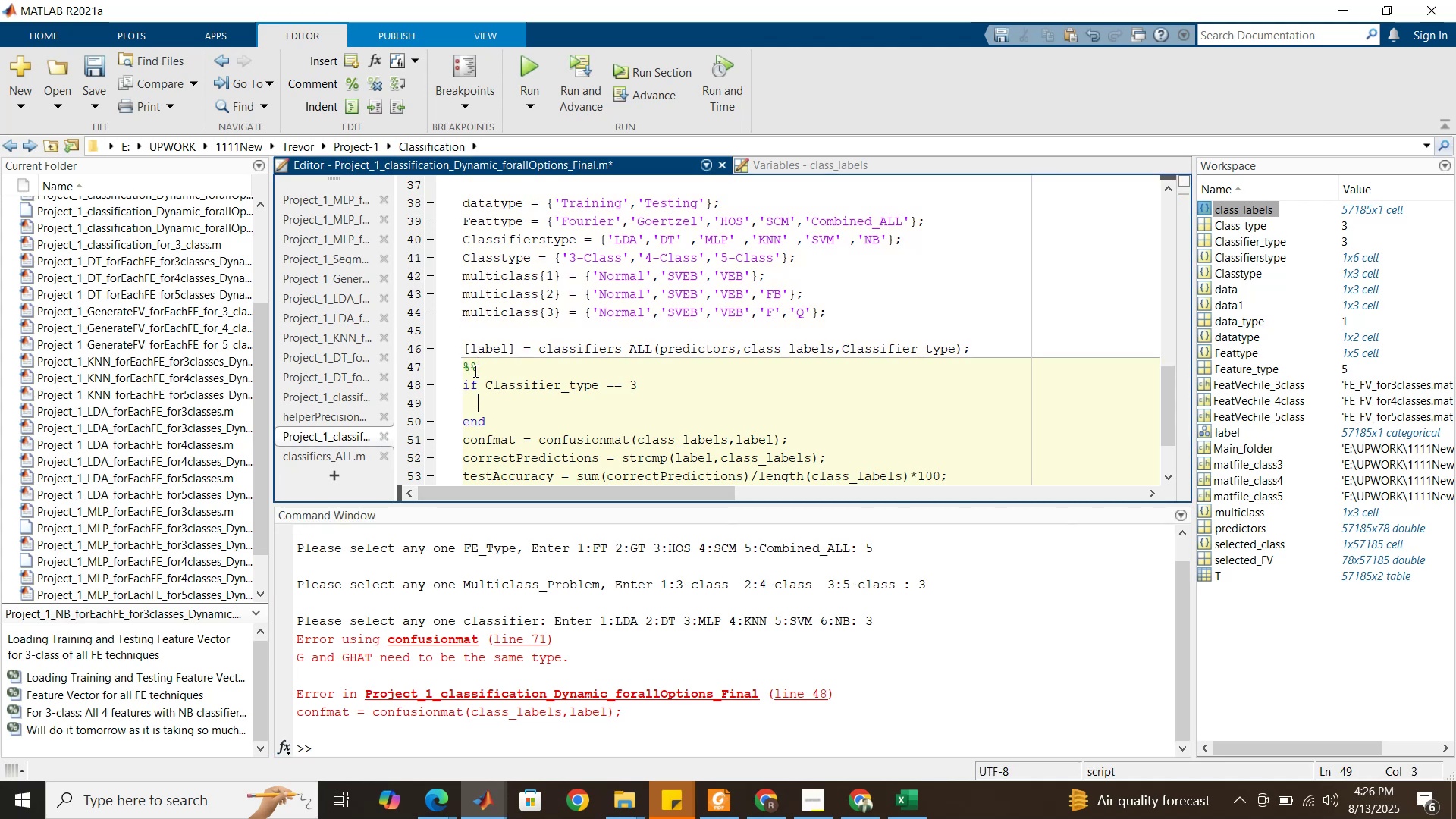 
key(ArrowLeft)
 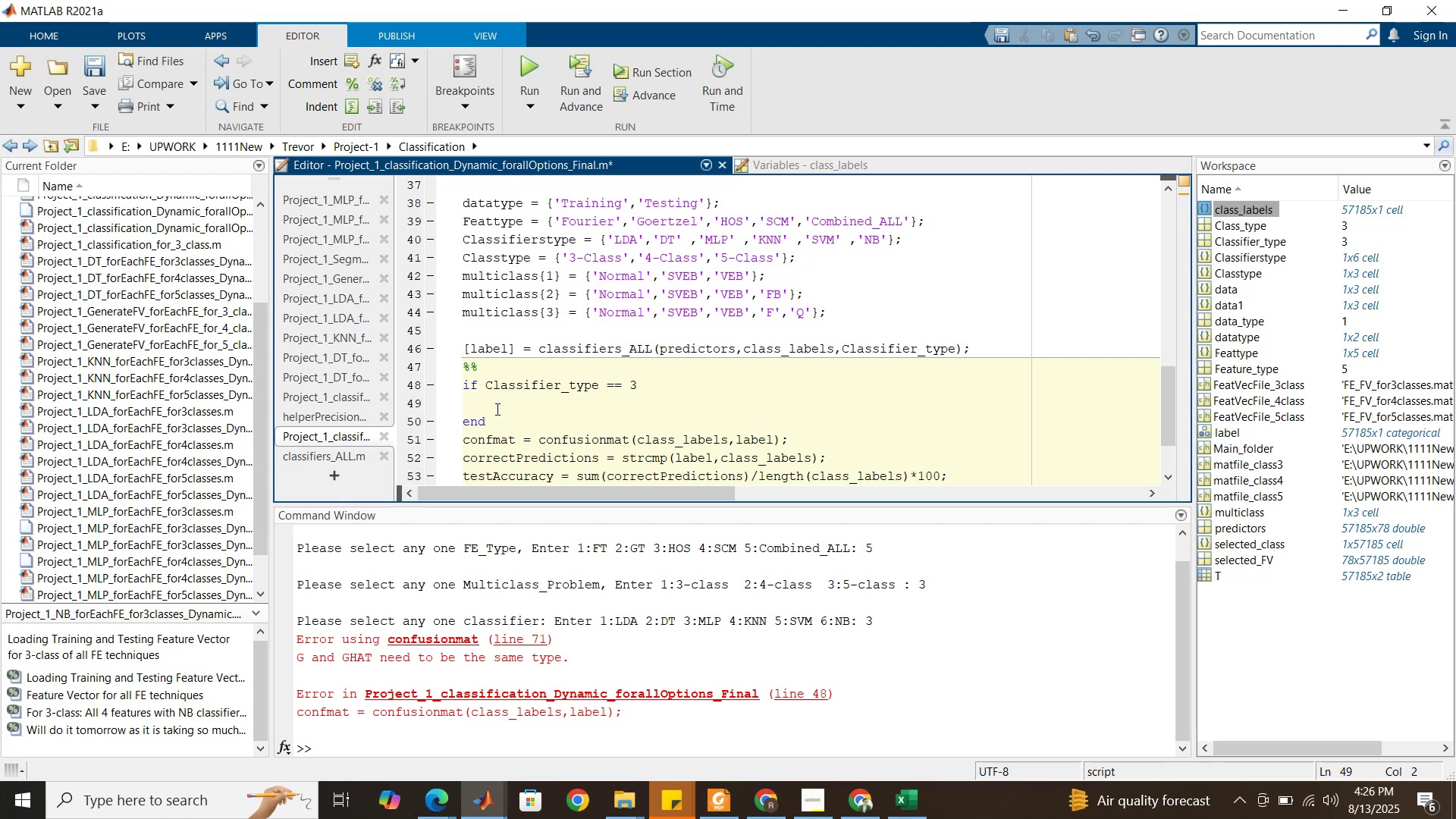 
left_click([496, 407])
 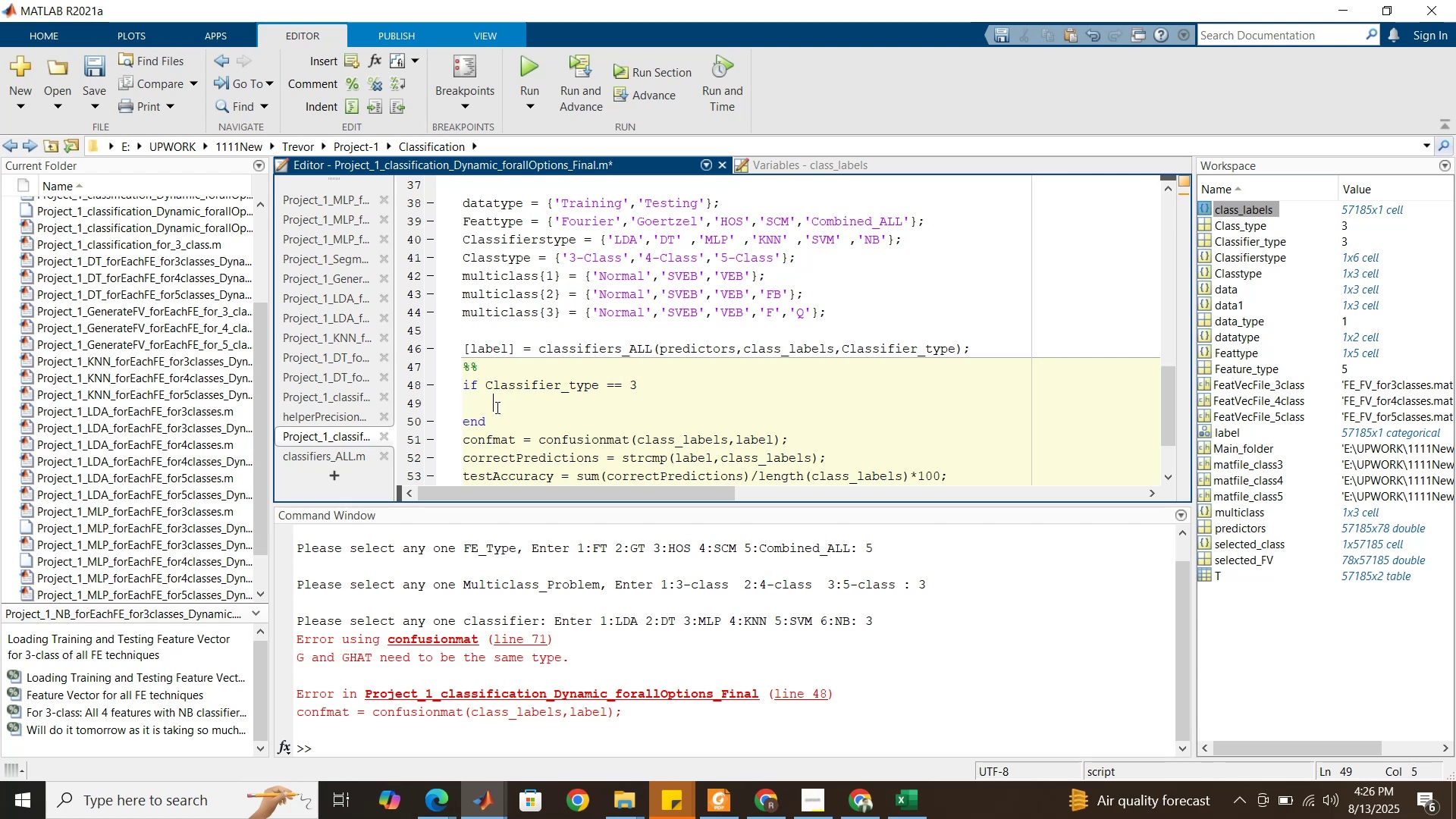 
key(Control+V)
 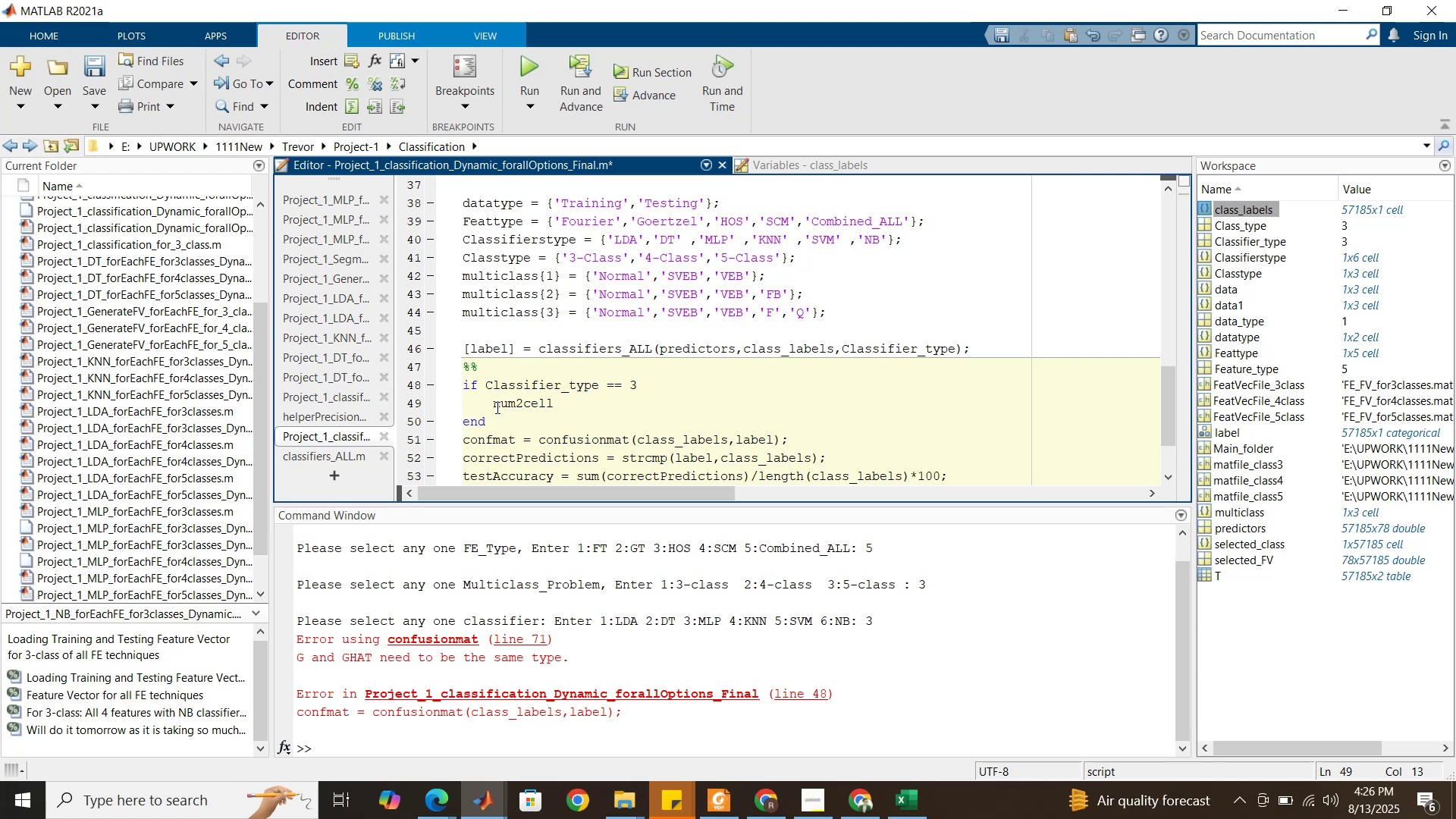 
type(())
 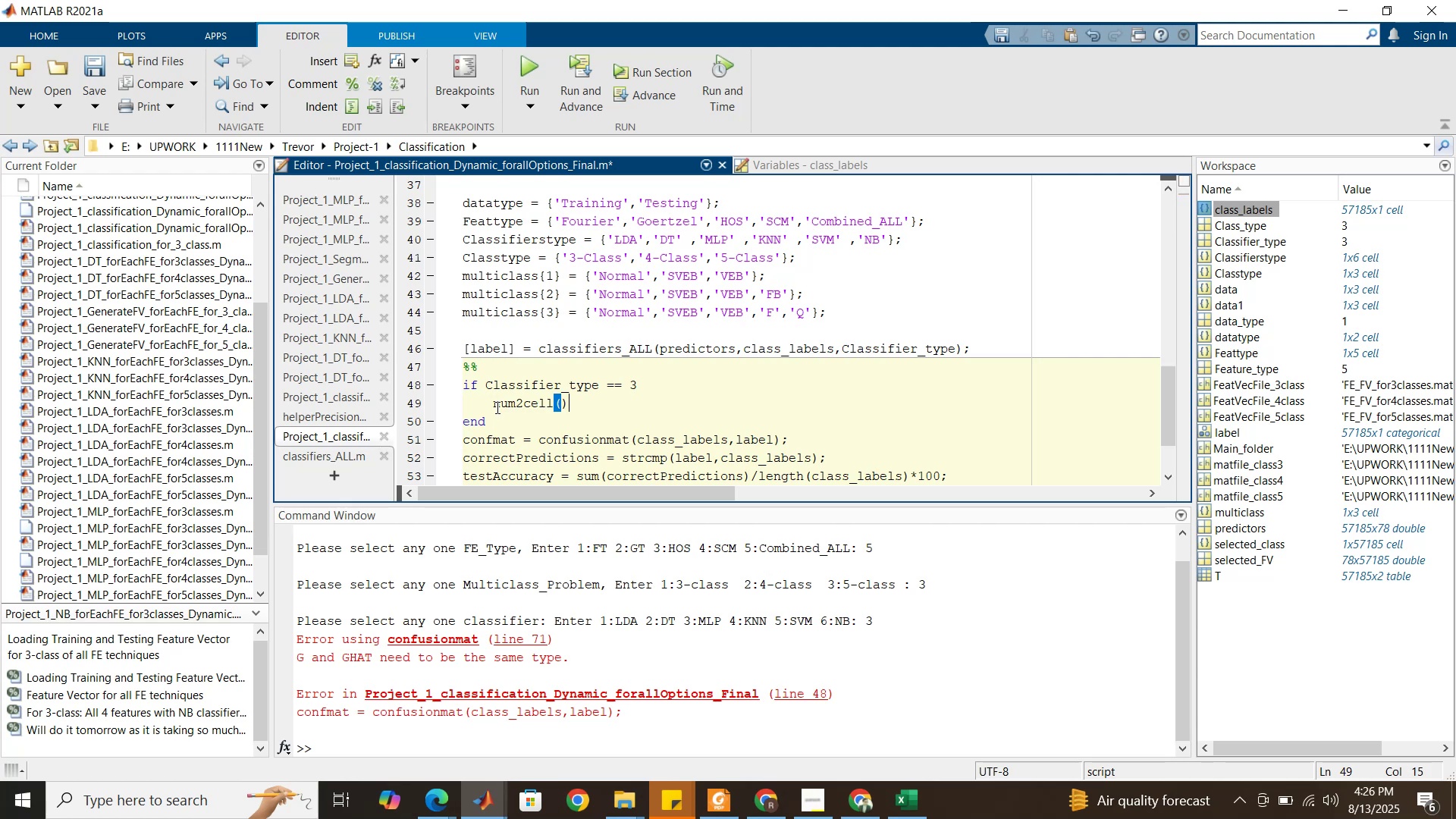 
key(ArrowLeft)
 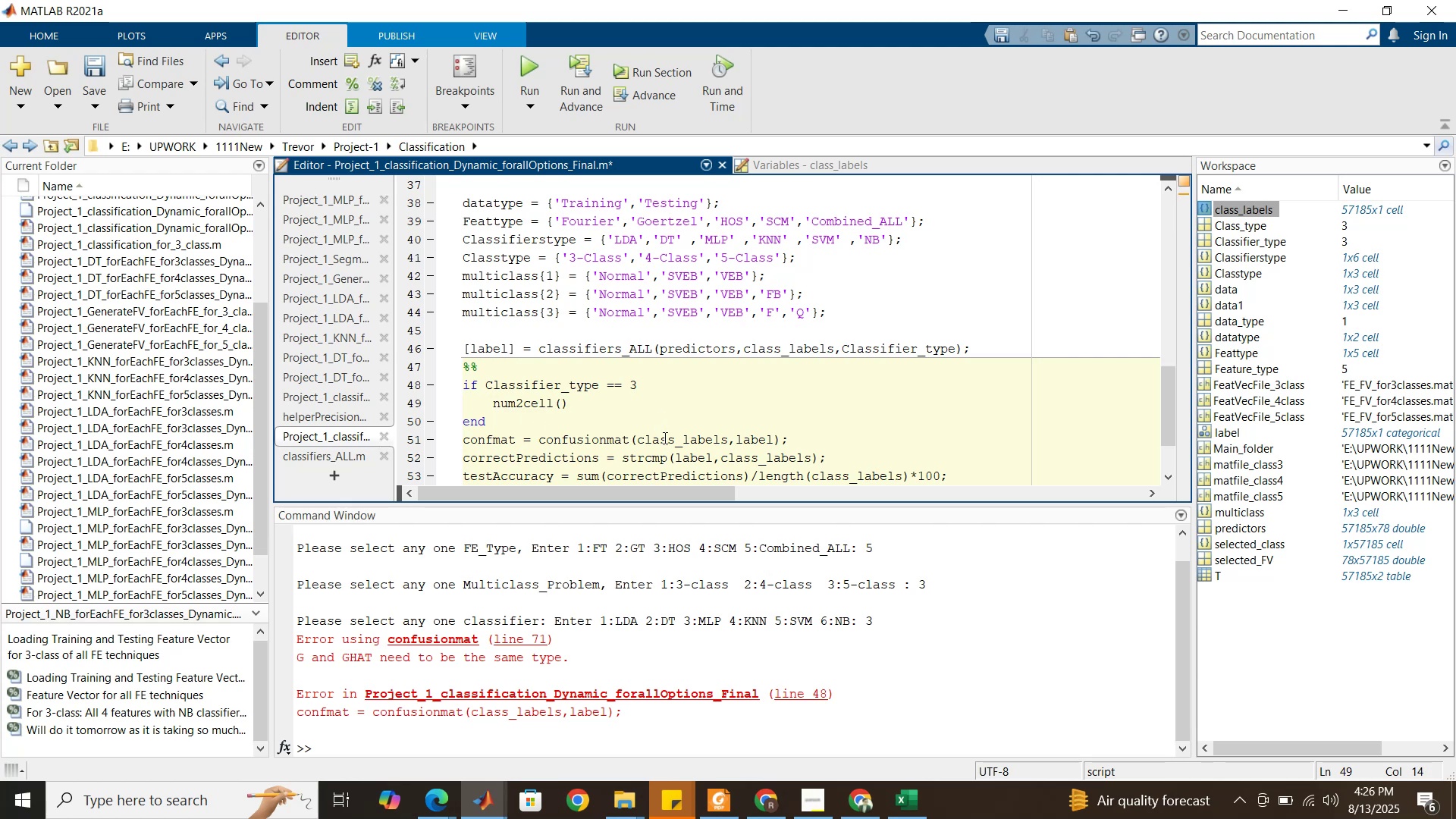 
double_click([666, 434])
 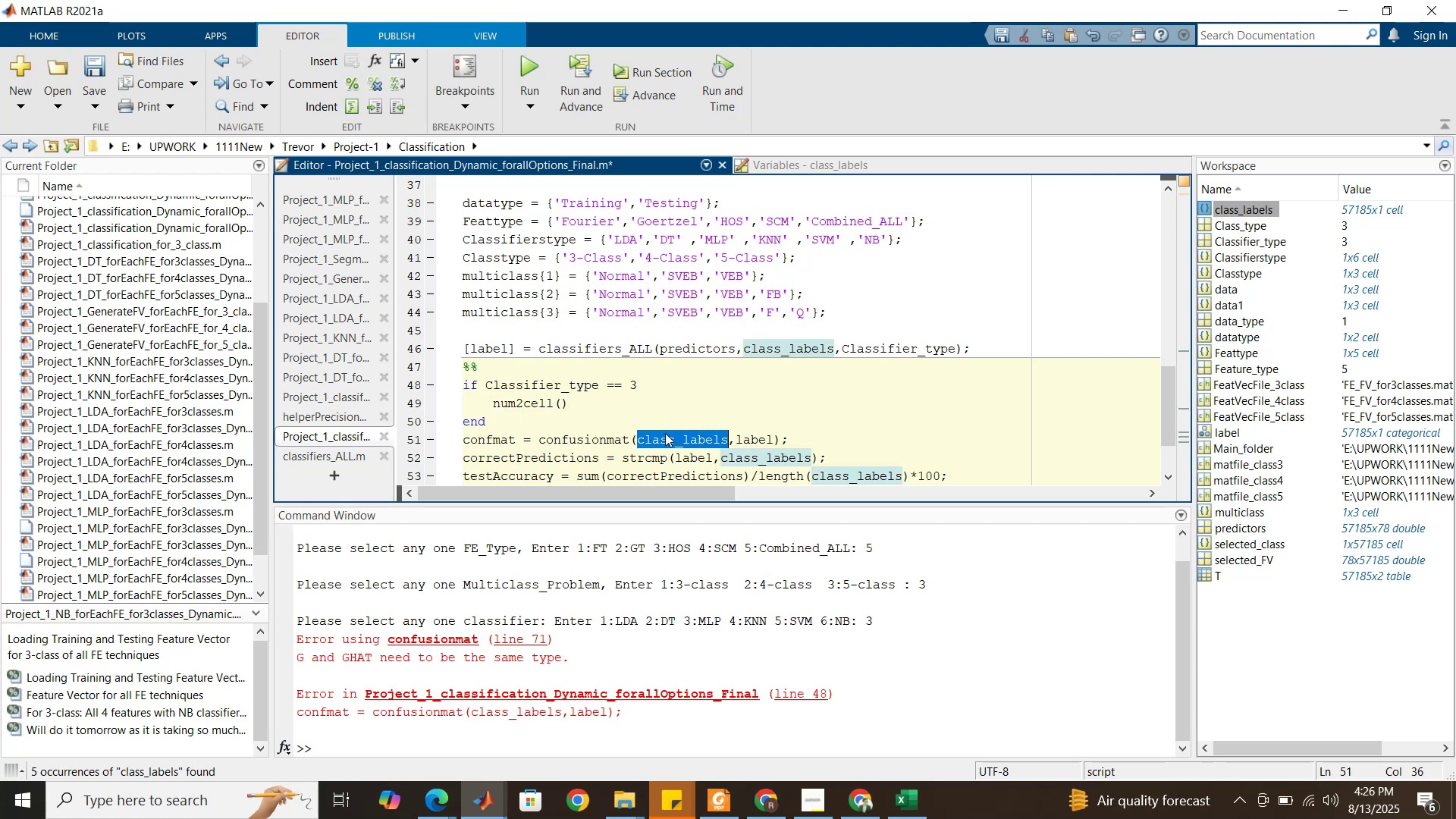 
hold_key(key=ControlLeft, duration=0.84)
 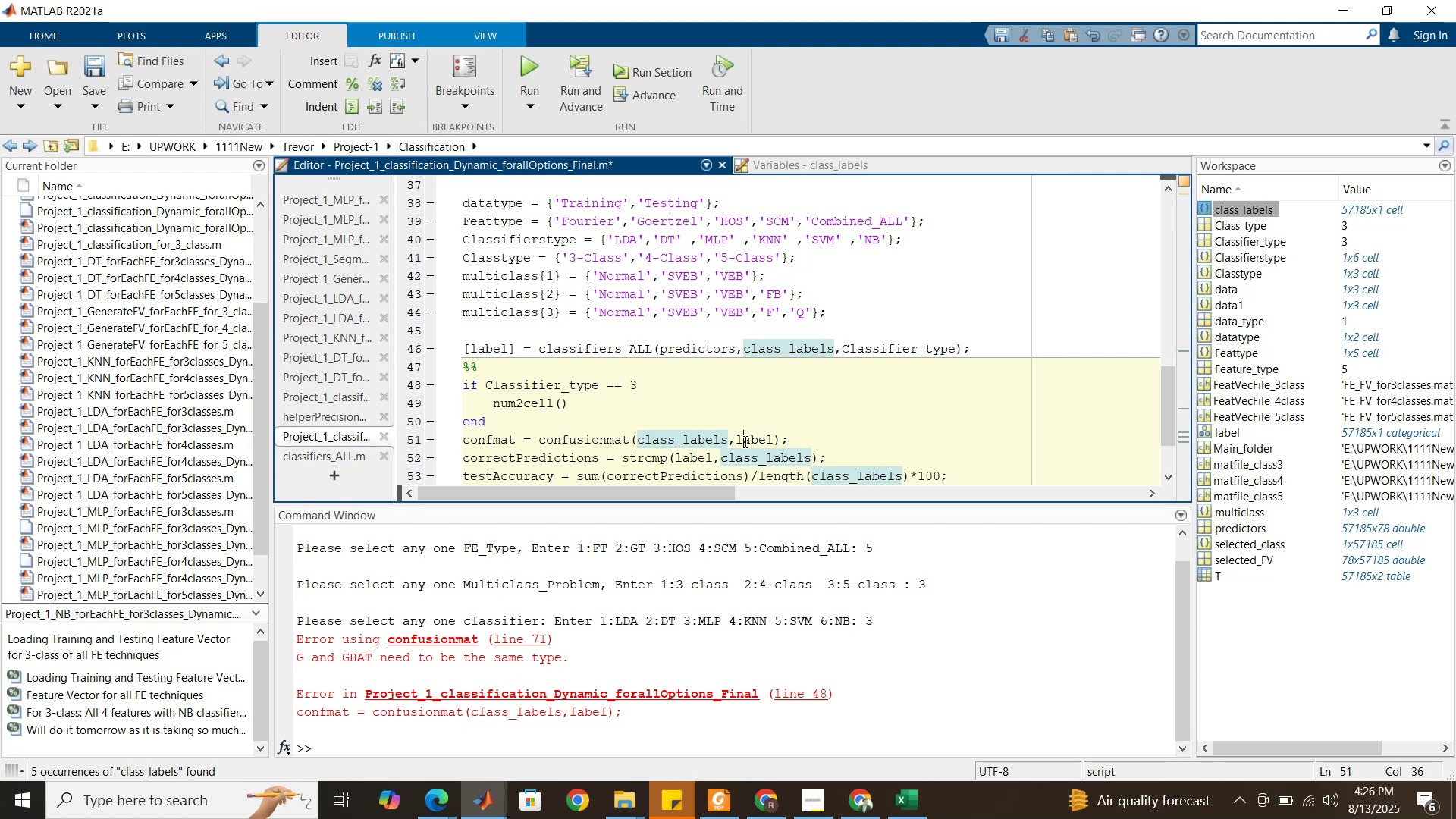 
double_click([744, 441])
 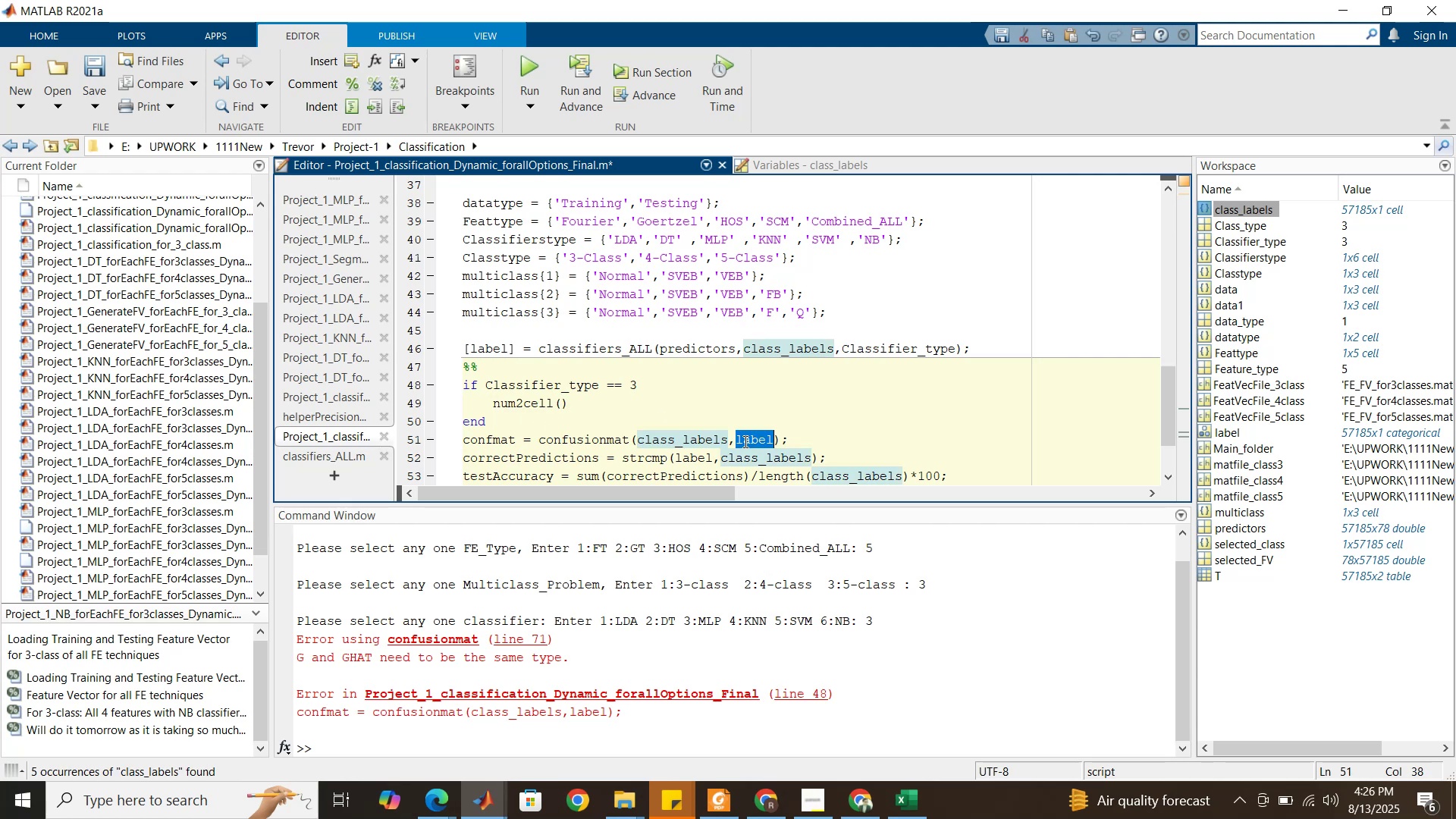 
key(Control+C)
 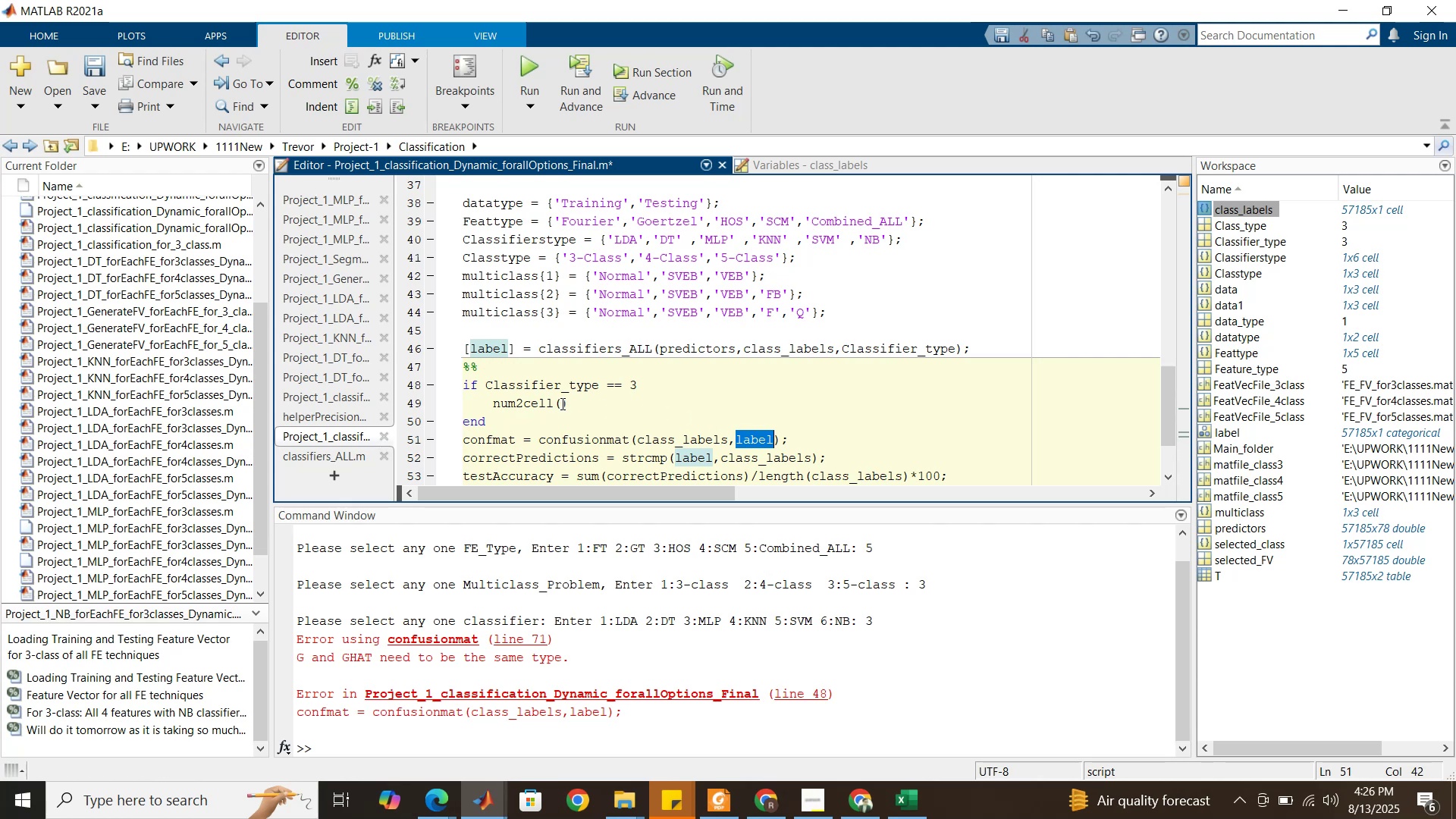 
left_click([560, 402])
 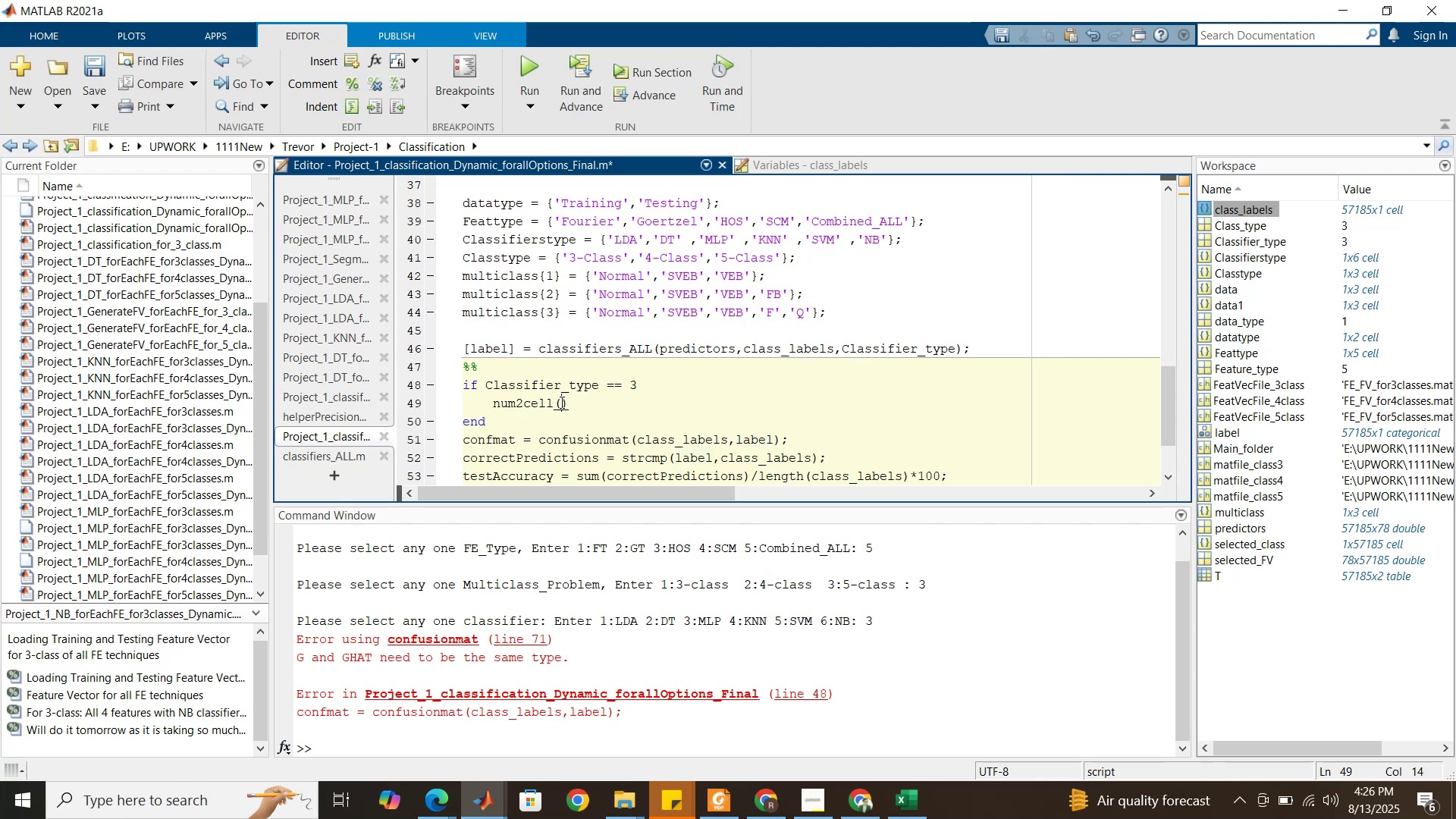 
key(Control+V)
 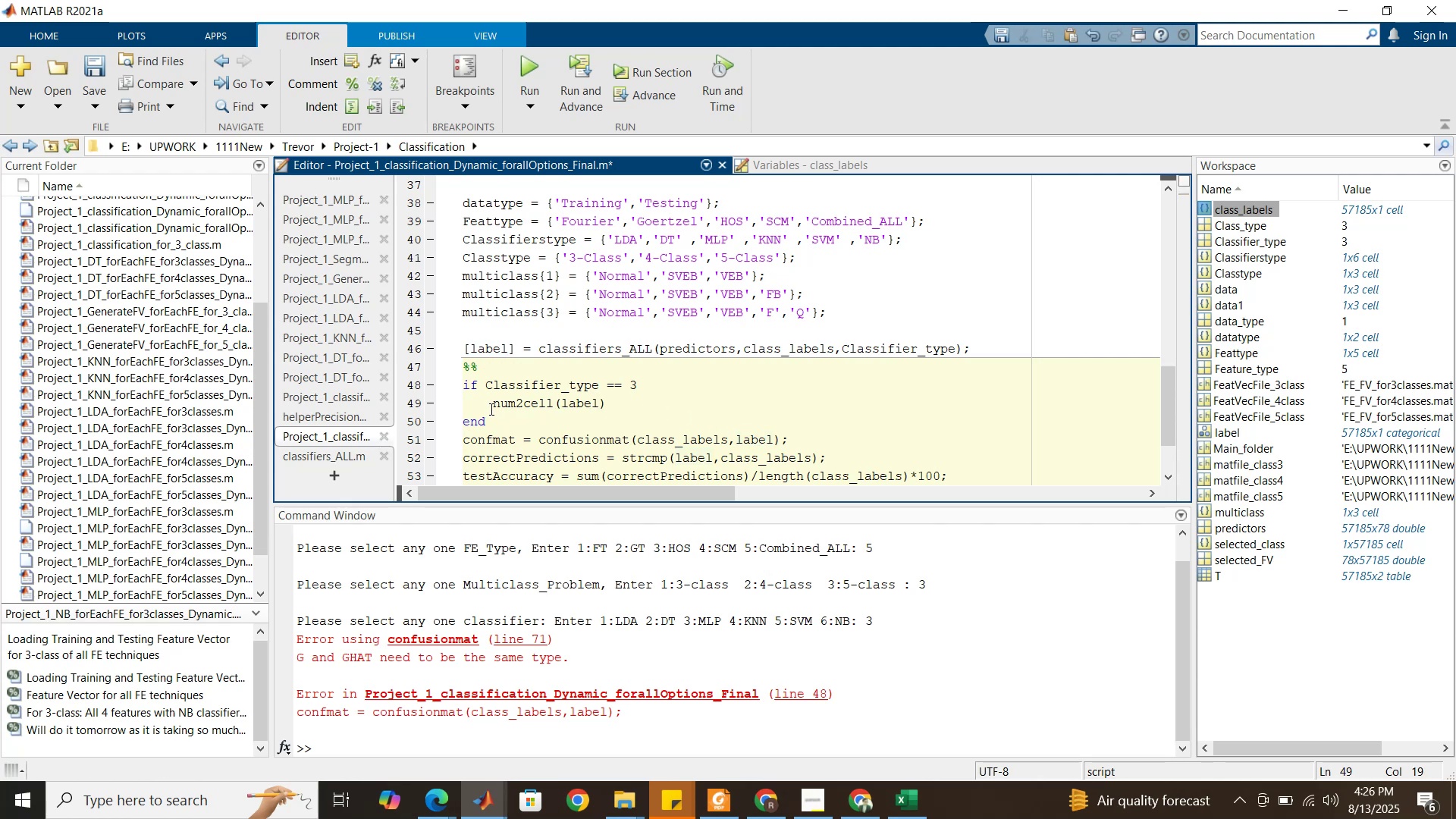 
left_click([491, 409])
 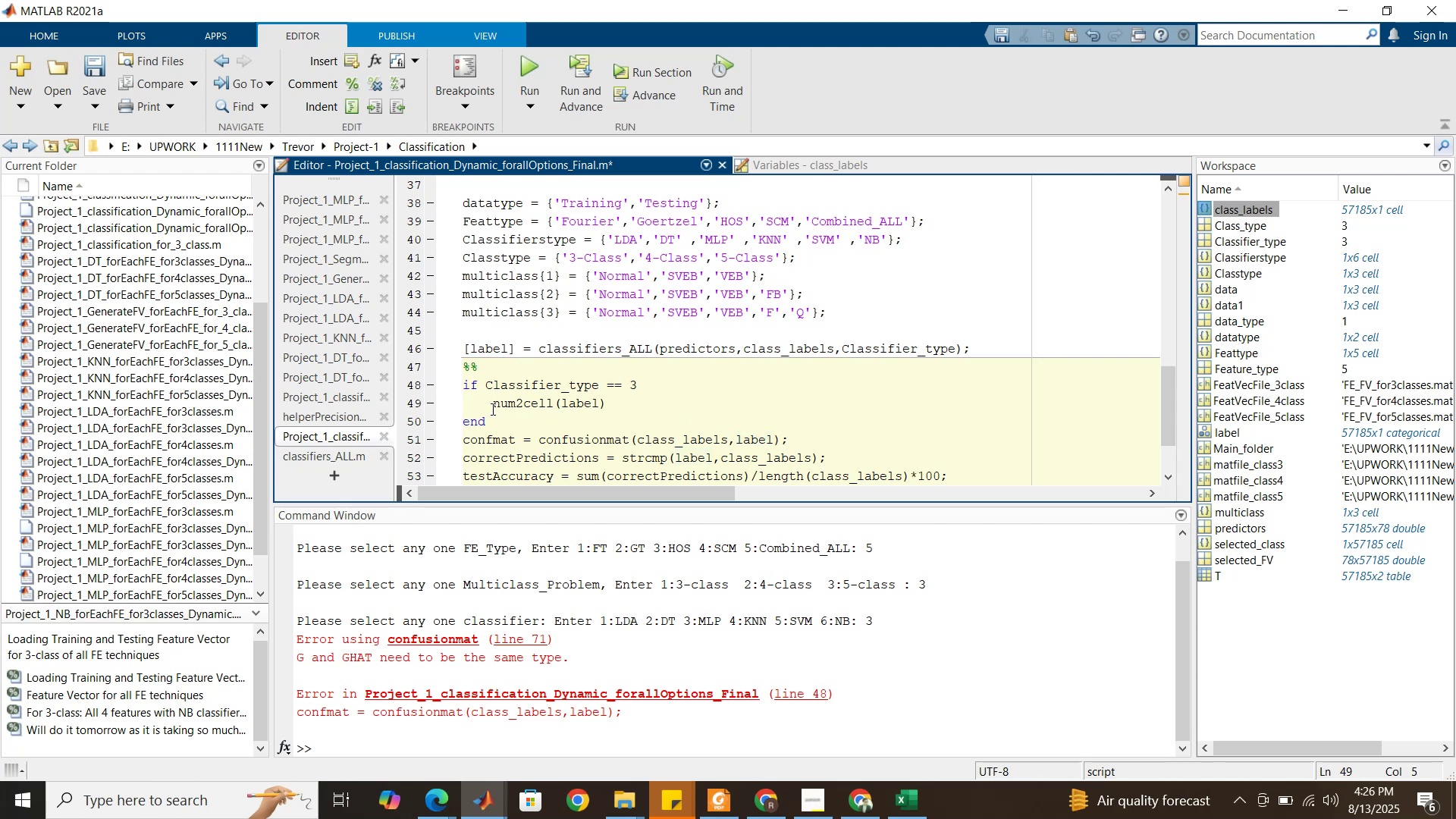 
key(Equal)
 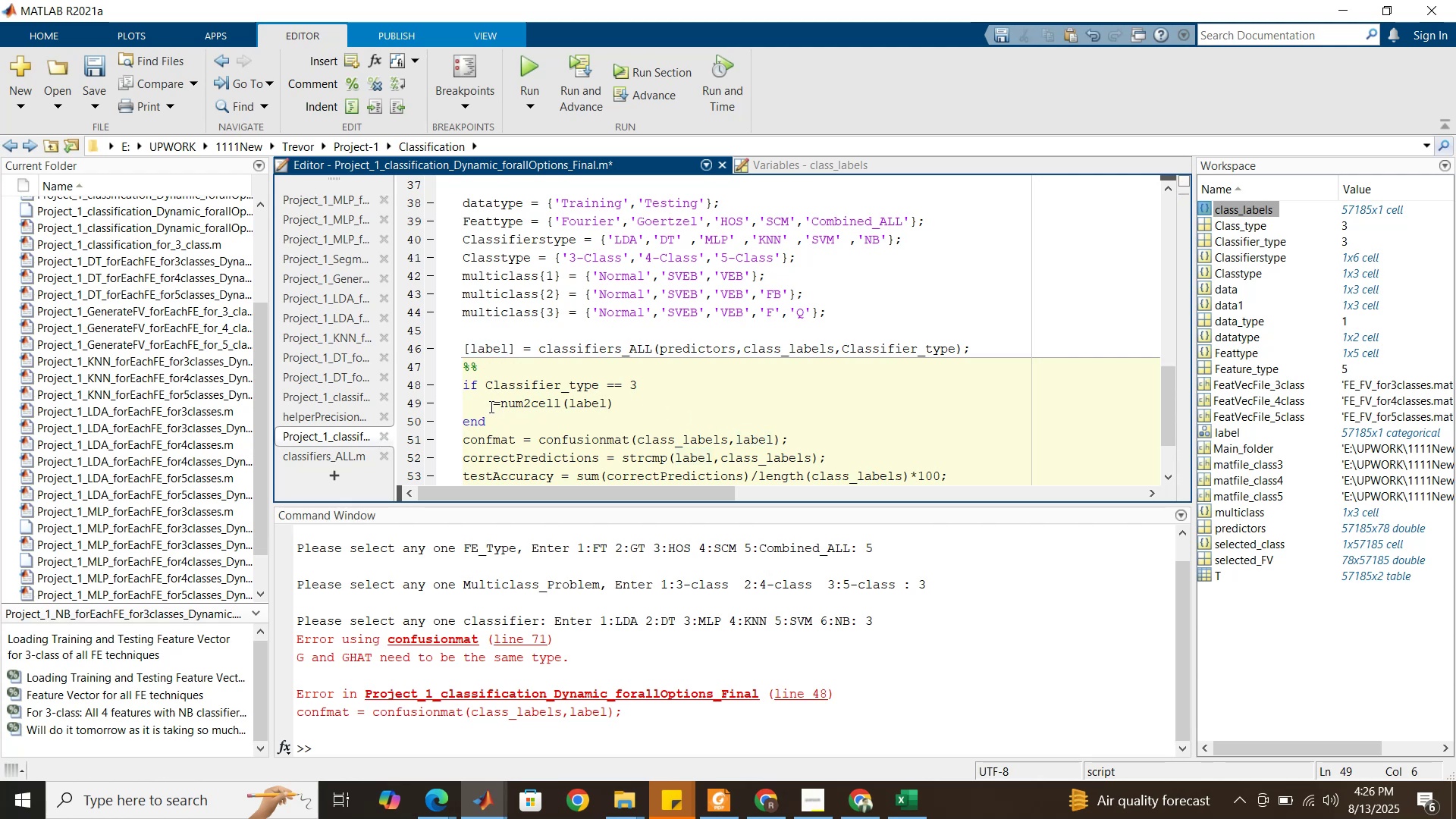 
left_click([490, 406])
 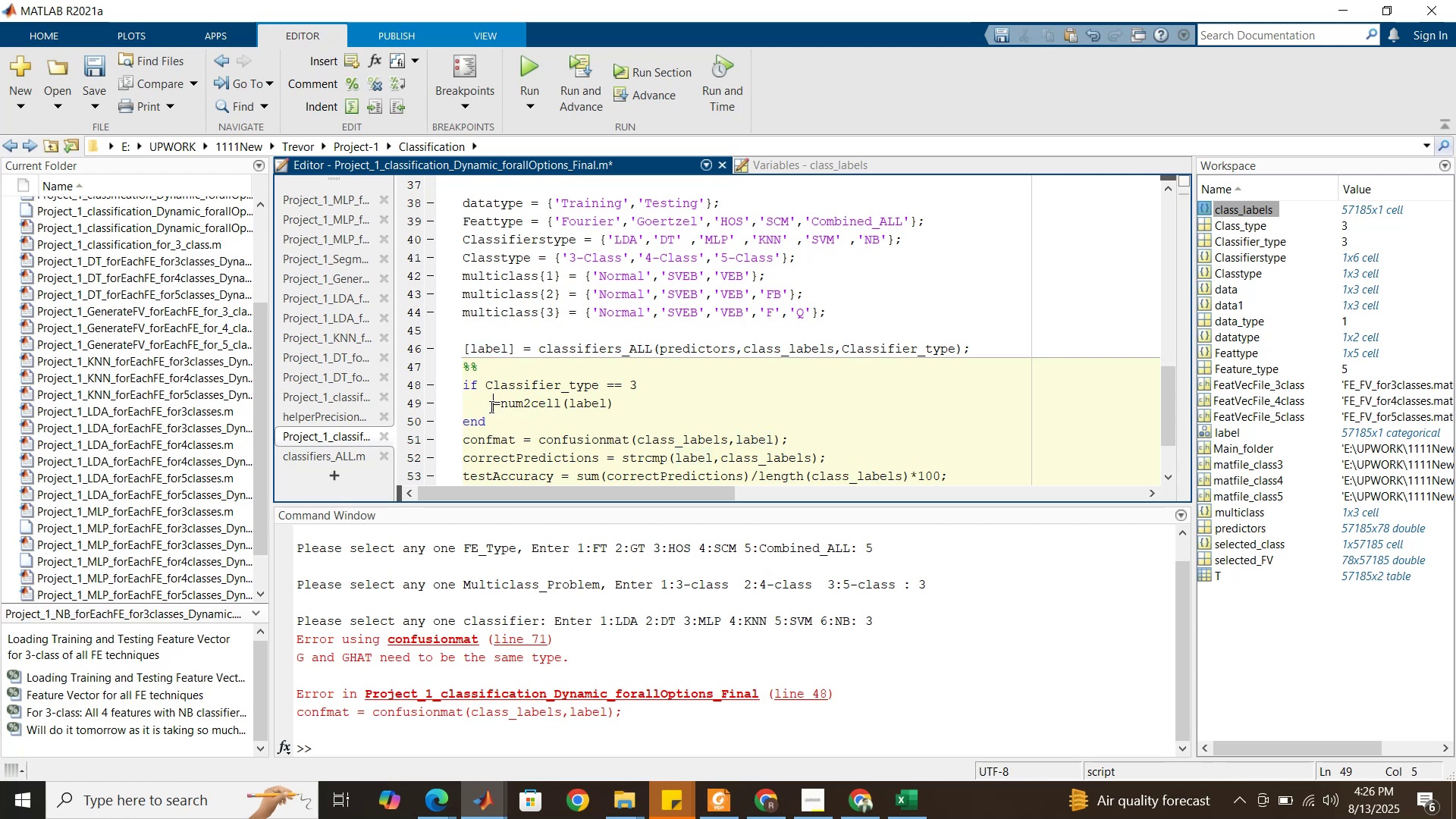 
key(Control+V)
 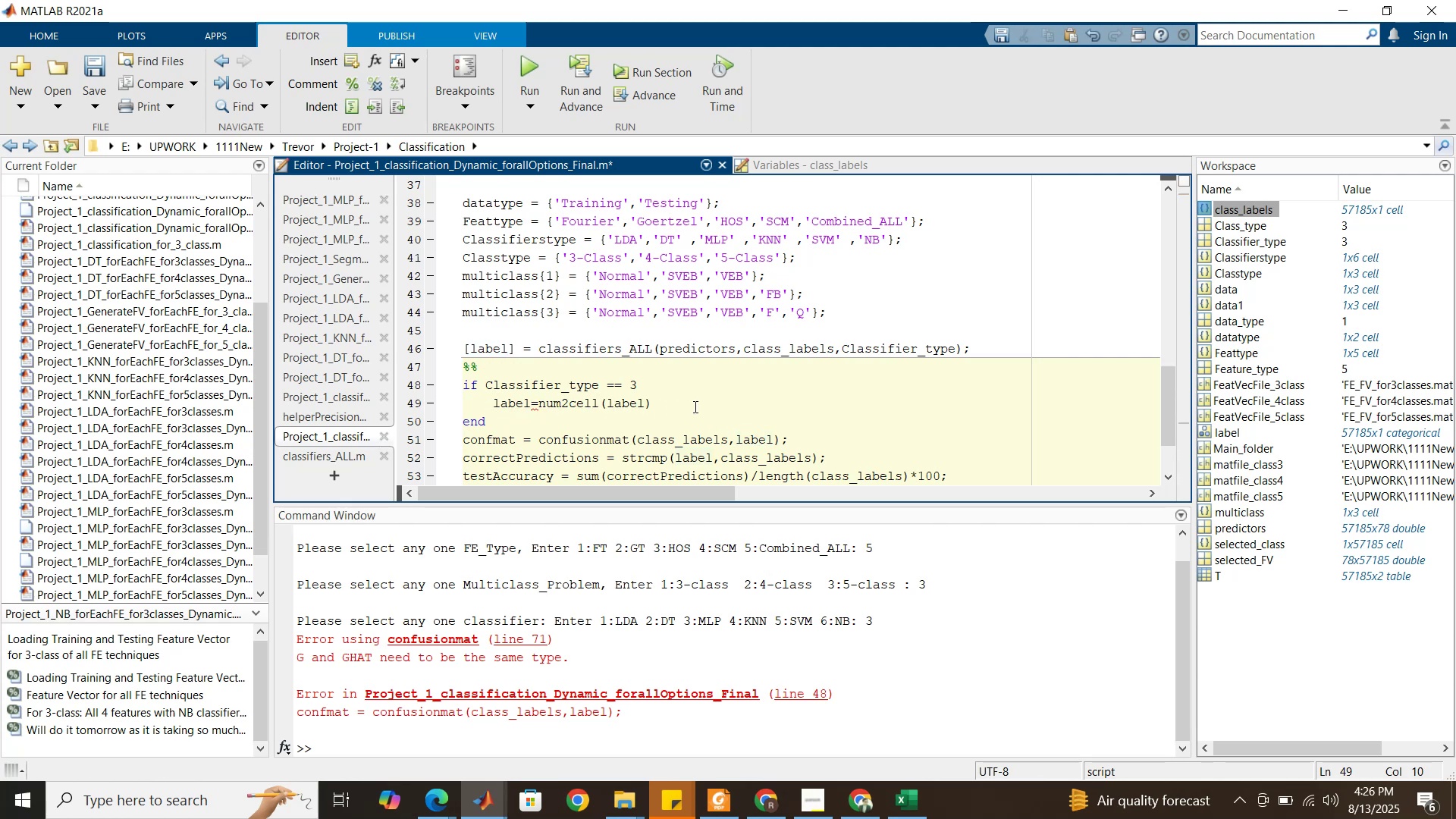 
left_click([694, 406])
 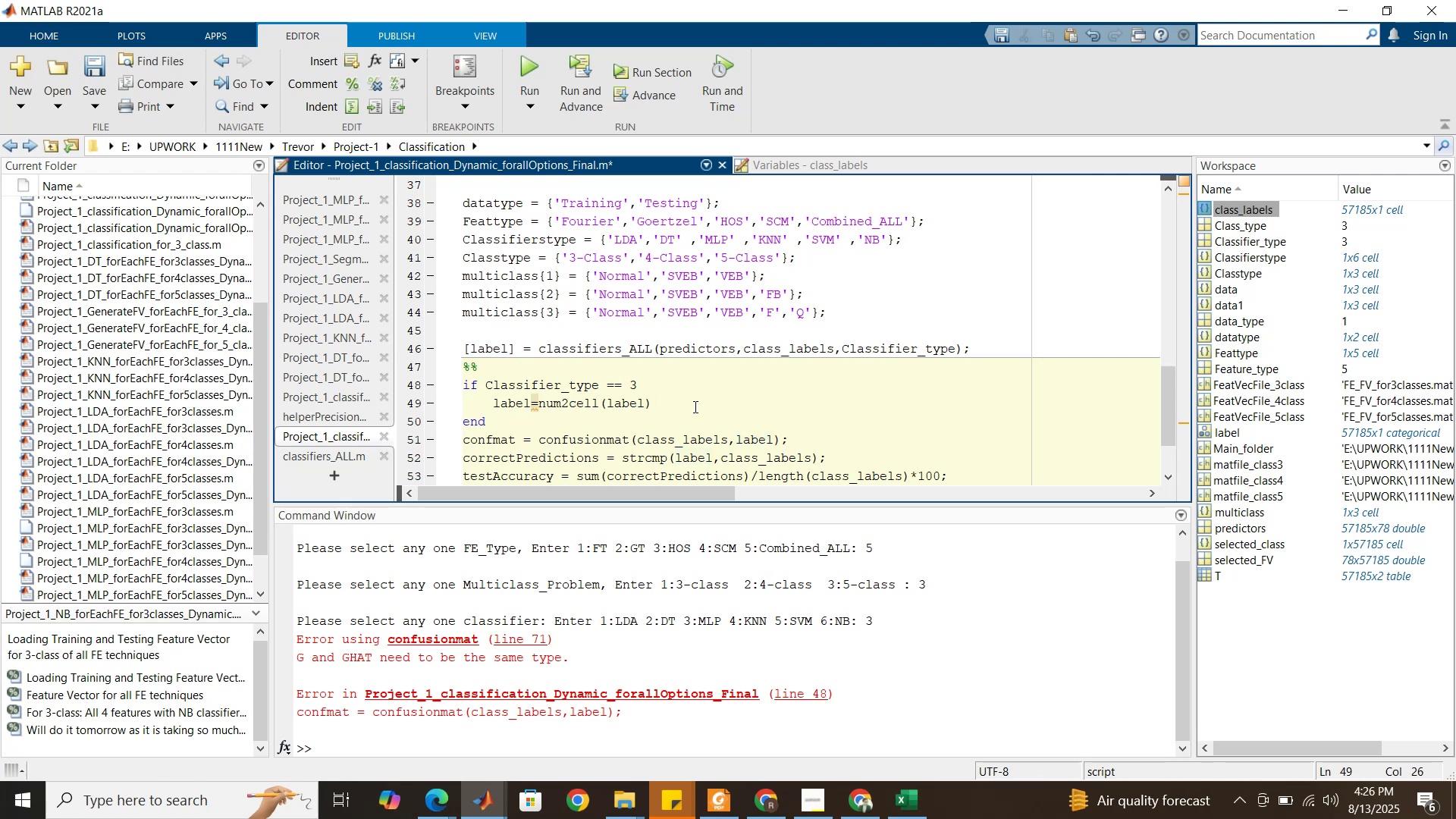 
key(Semicolon)
 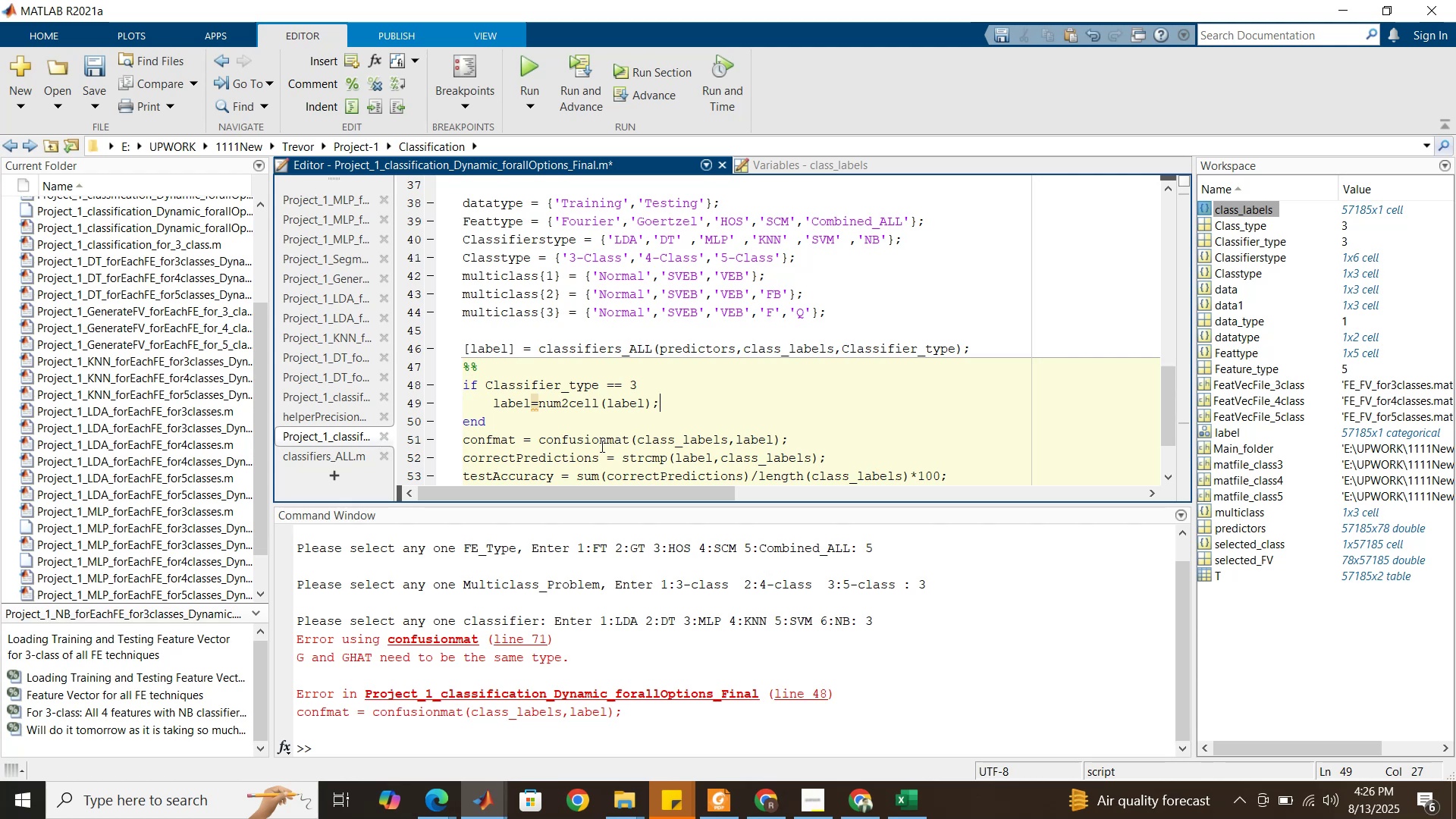 
scroll: coordinate [566, 437], scroll_direction: down, amount: 1.0
 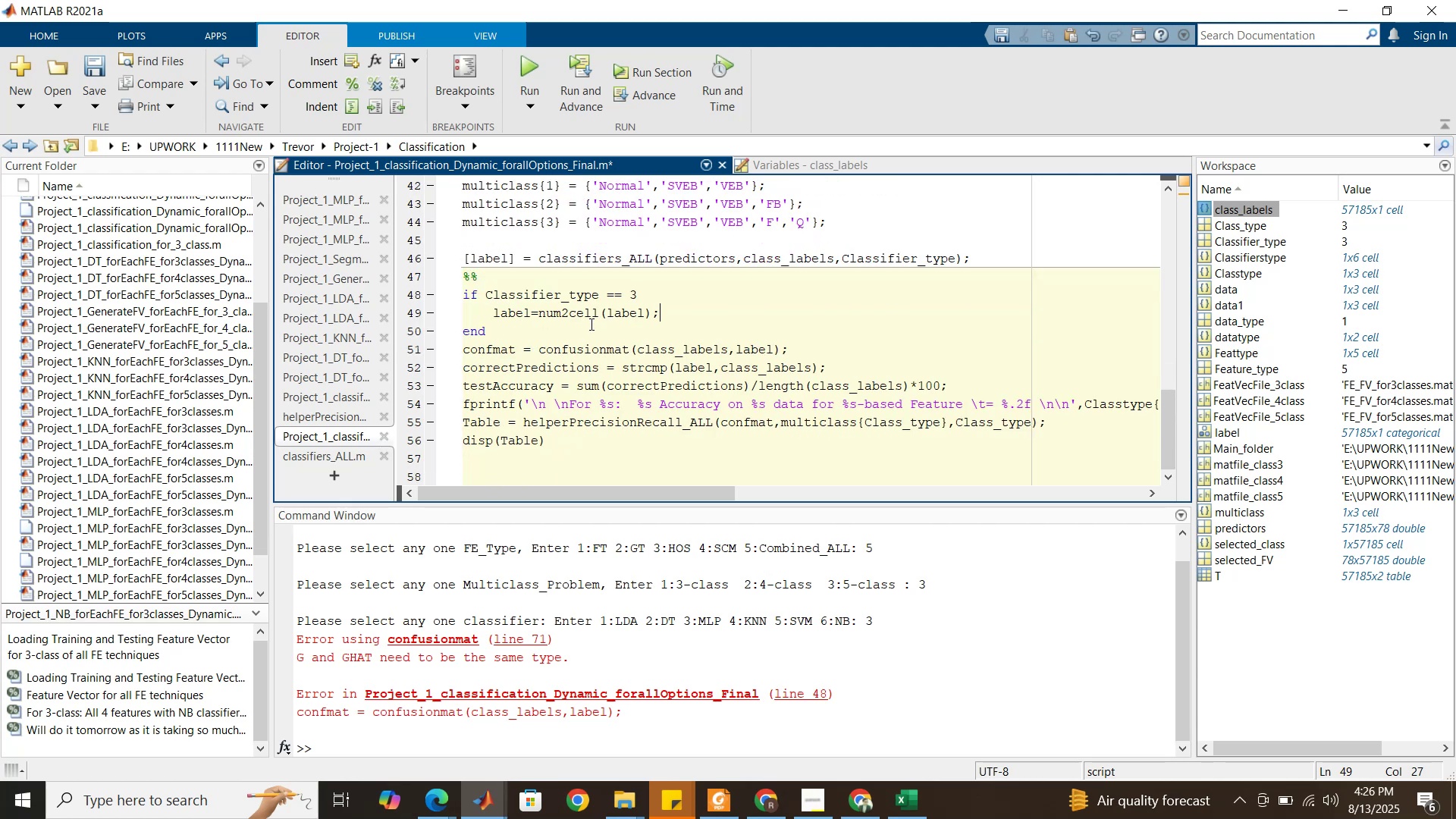 
left_click([594, 305])
 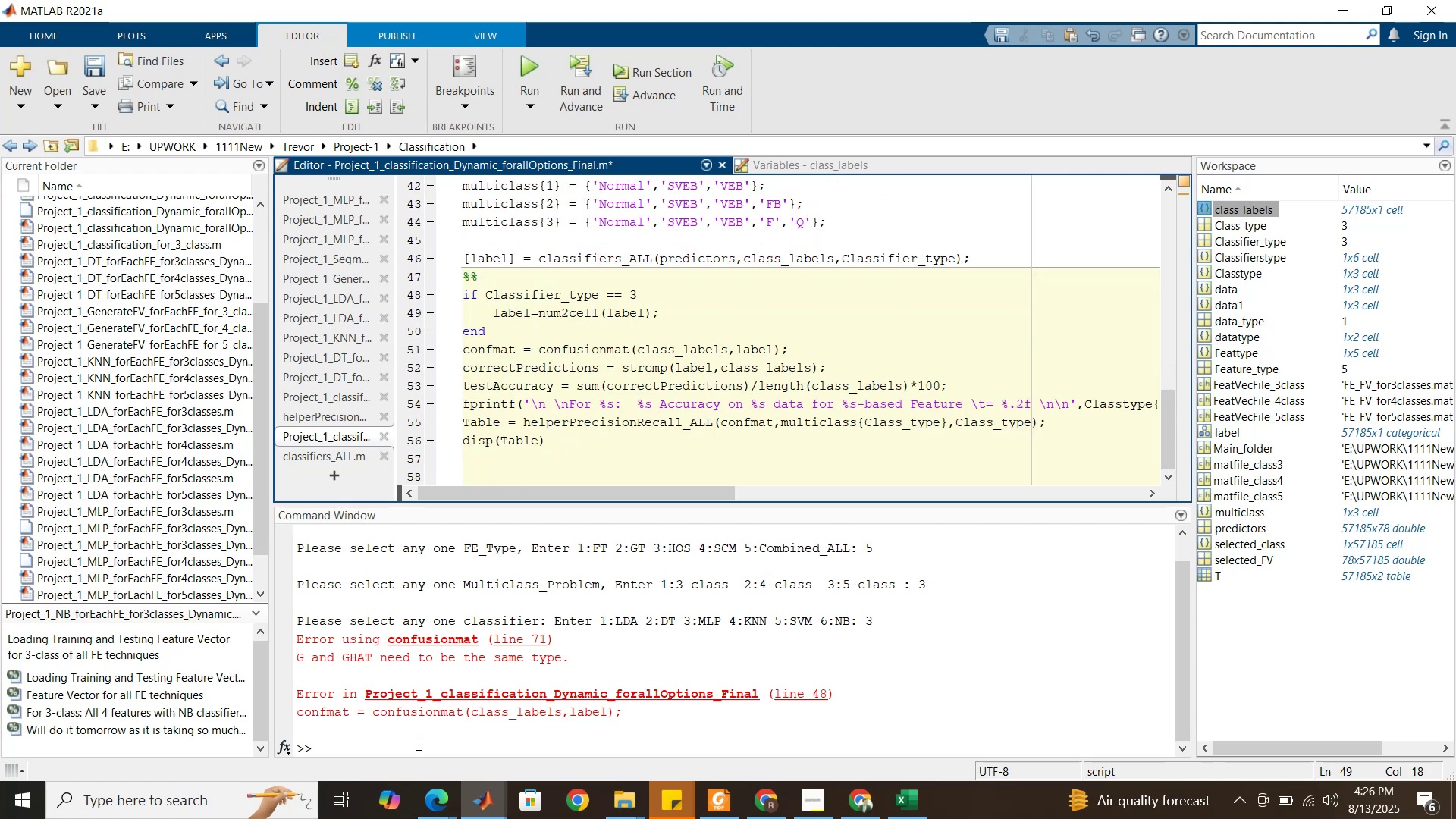 
left_click([422, 742])
 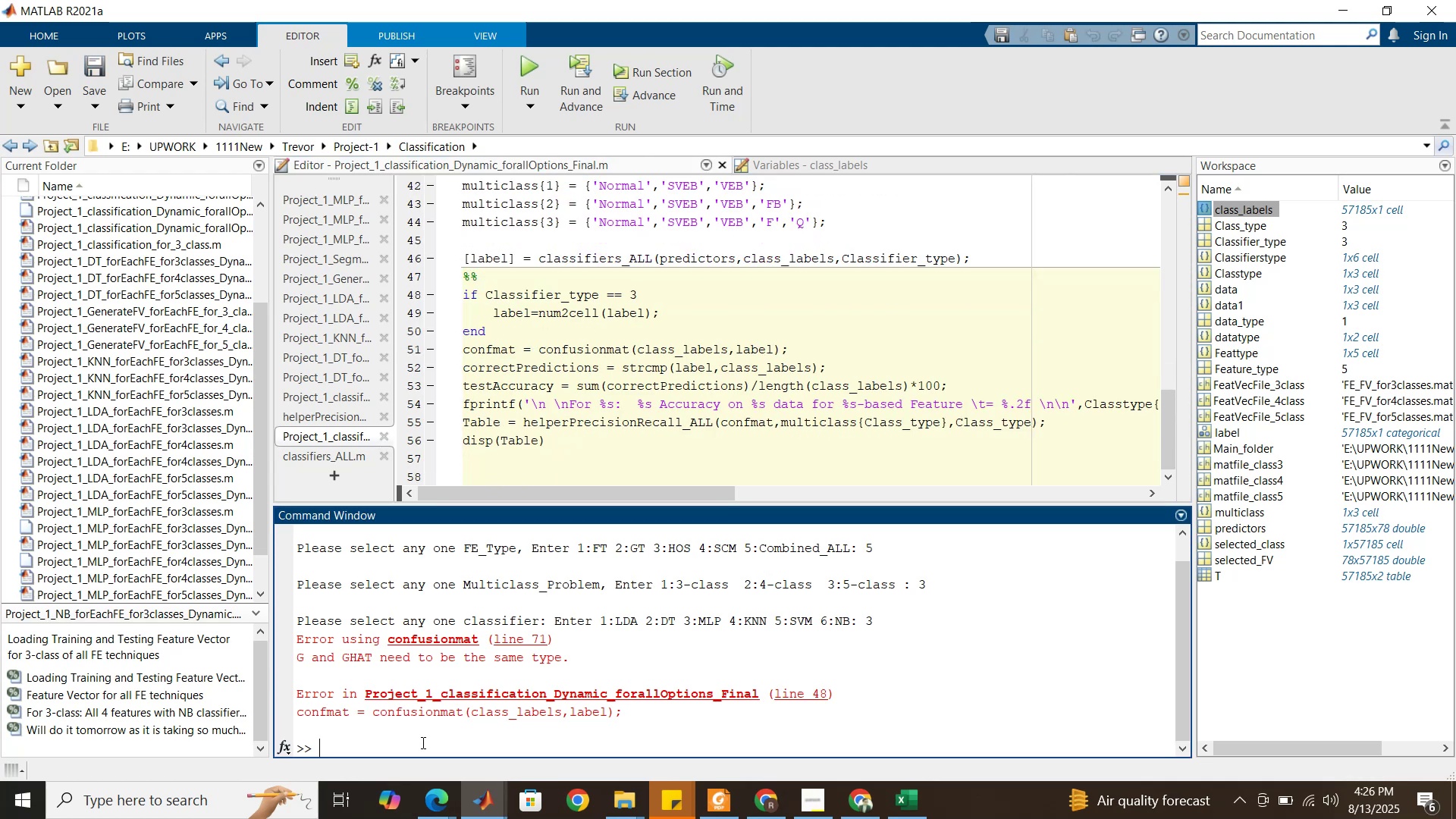 
type(clc)
 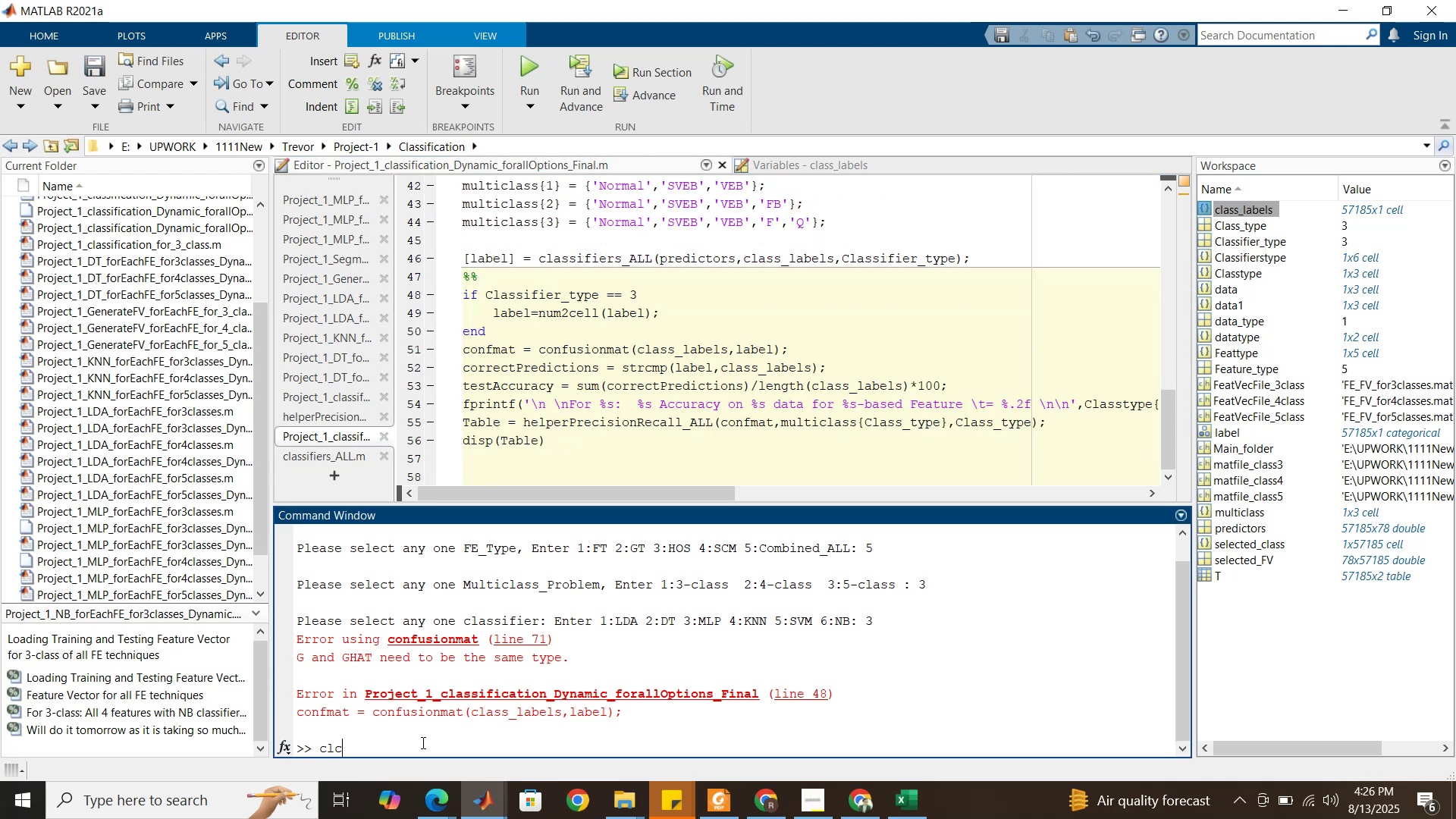 
key(Enter)
 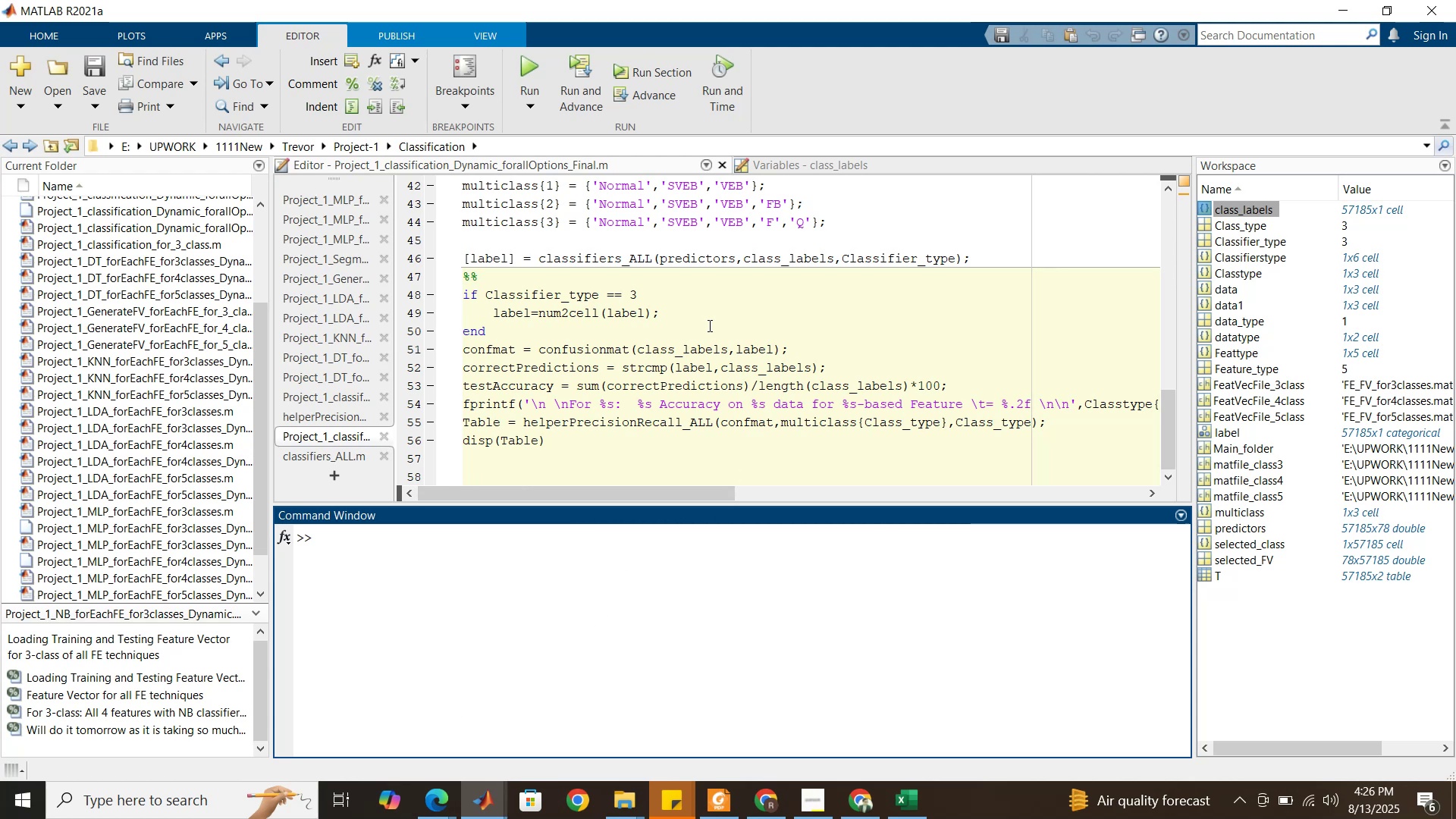 
wait(12.37)
 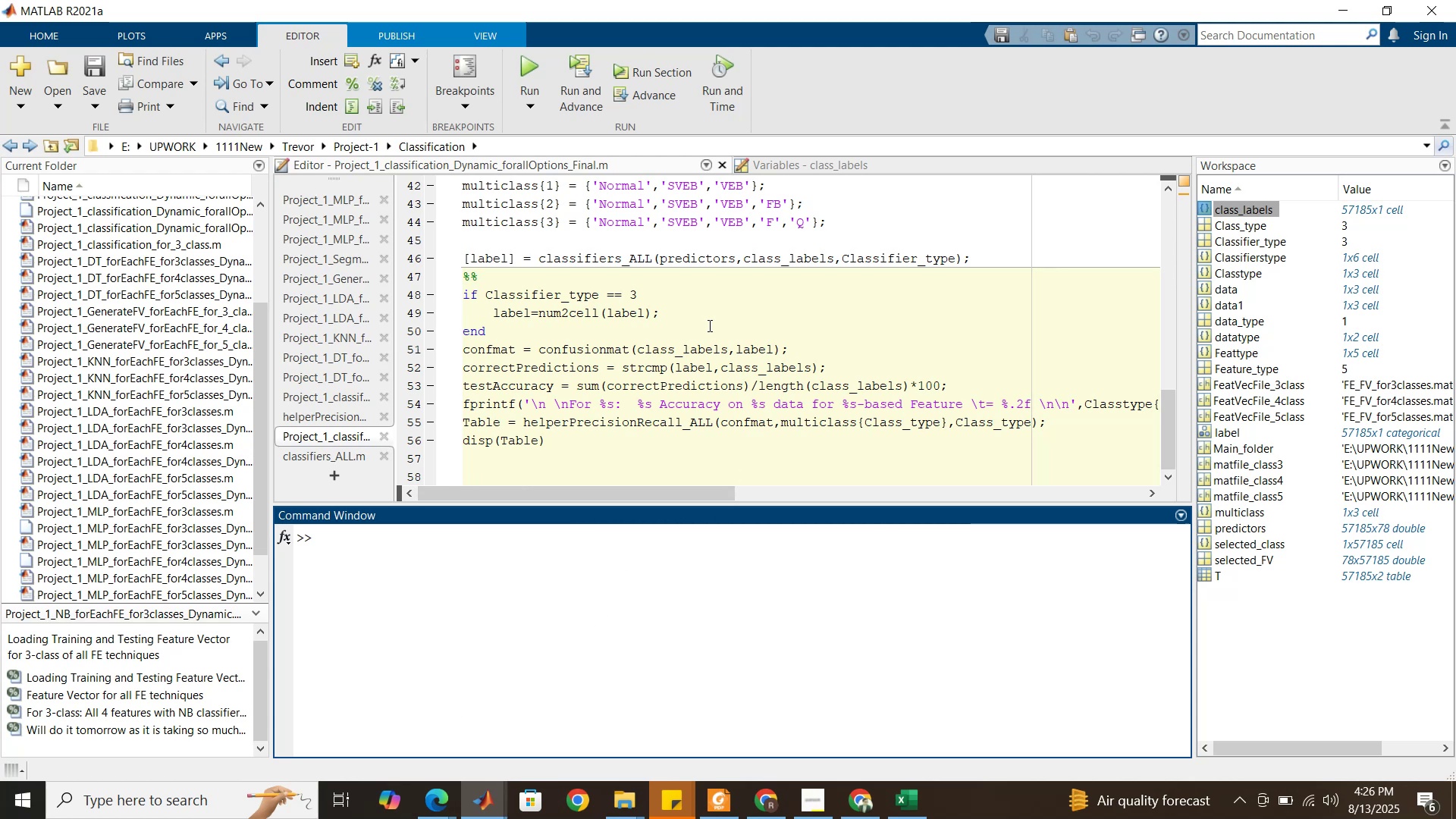 
left_click([708, 325])
 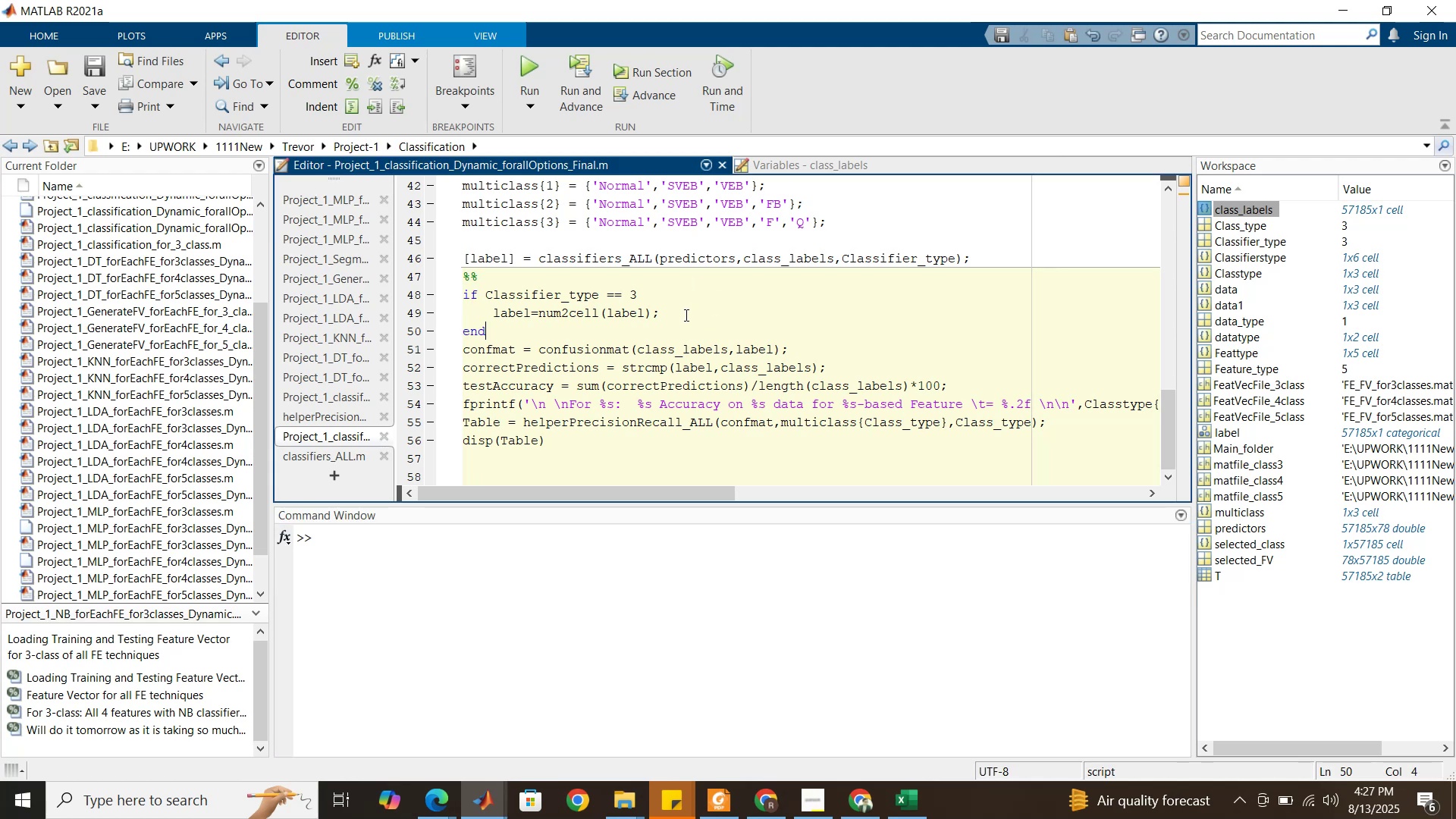 
left_click([685, 315])
 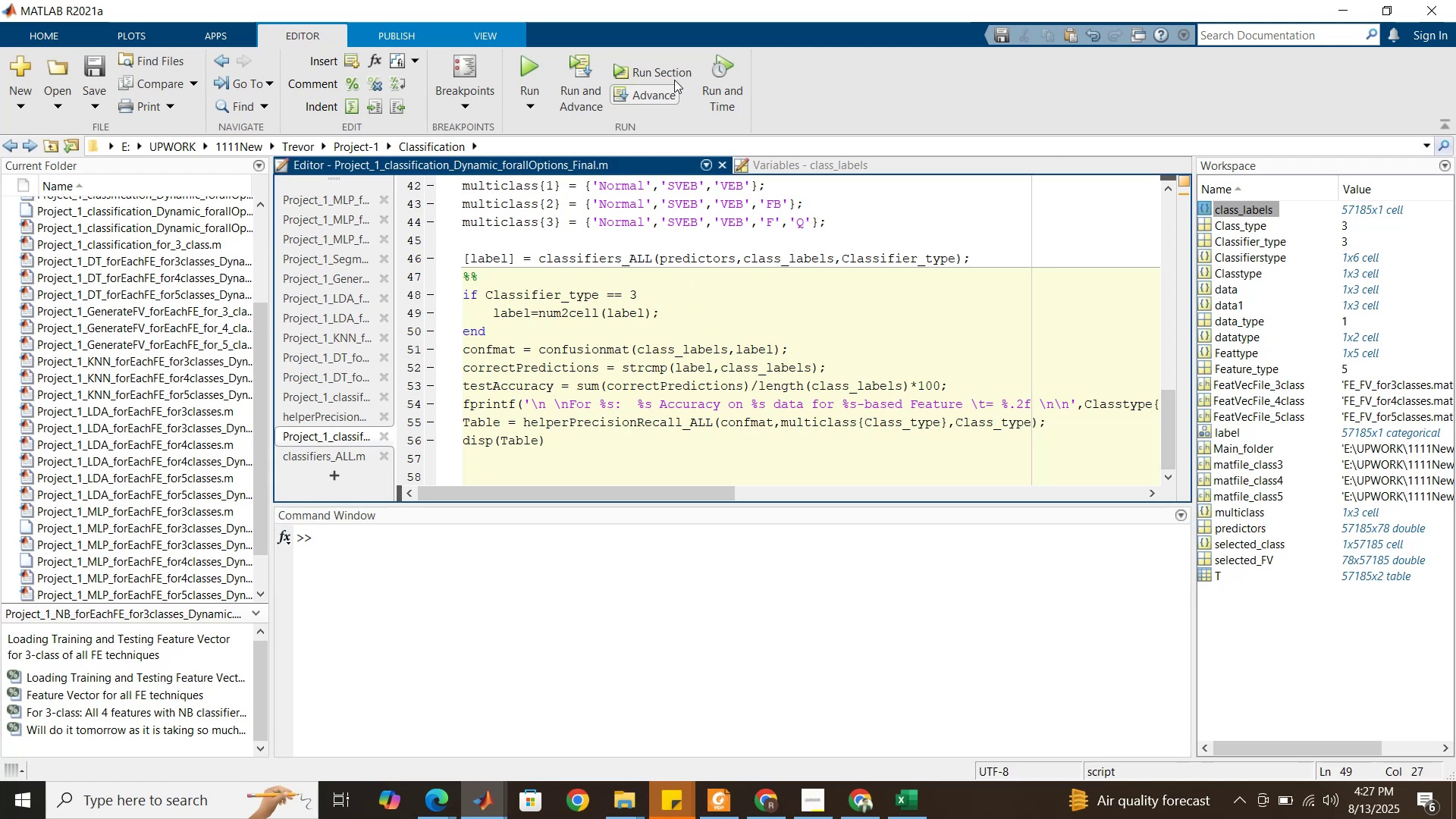 
left_click([673, 77])
 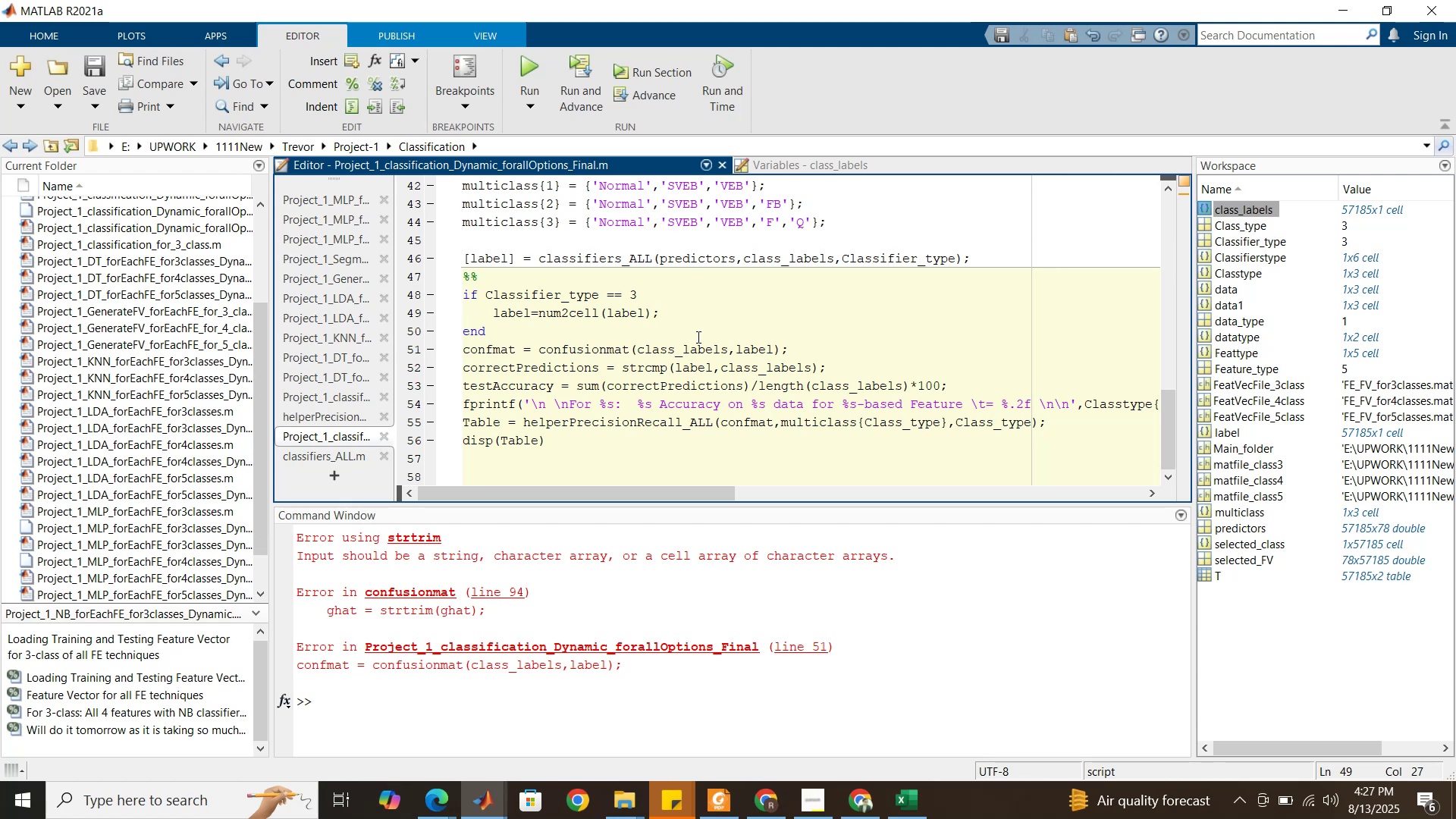 
wait(19.82)
 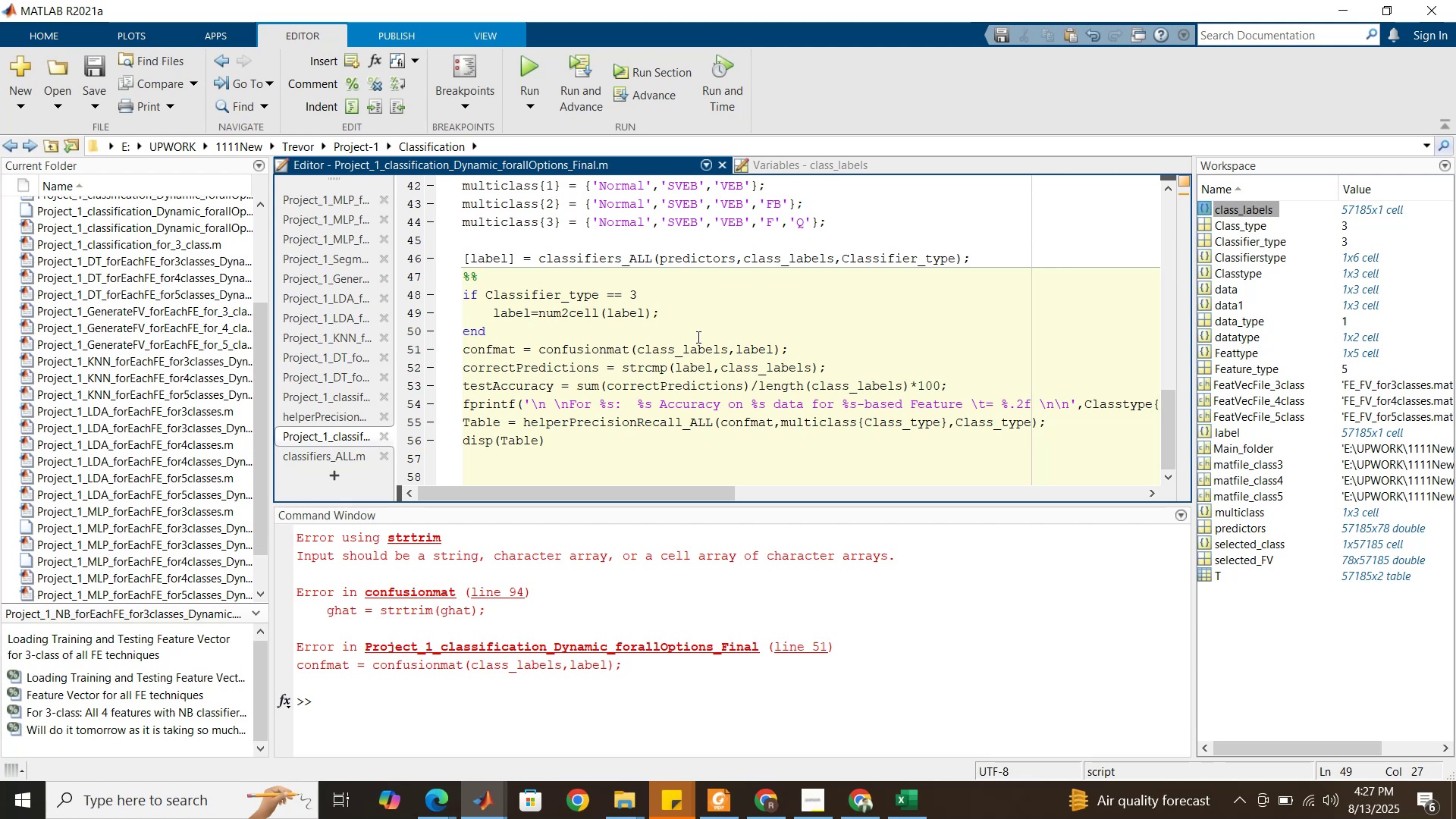 
double_click([1210, 435])
 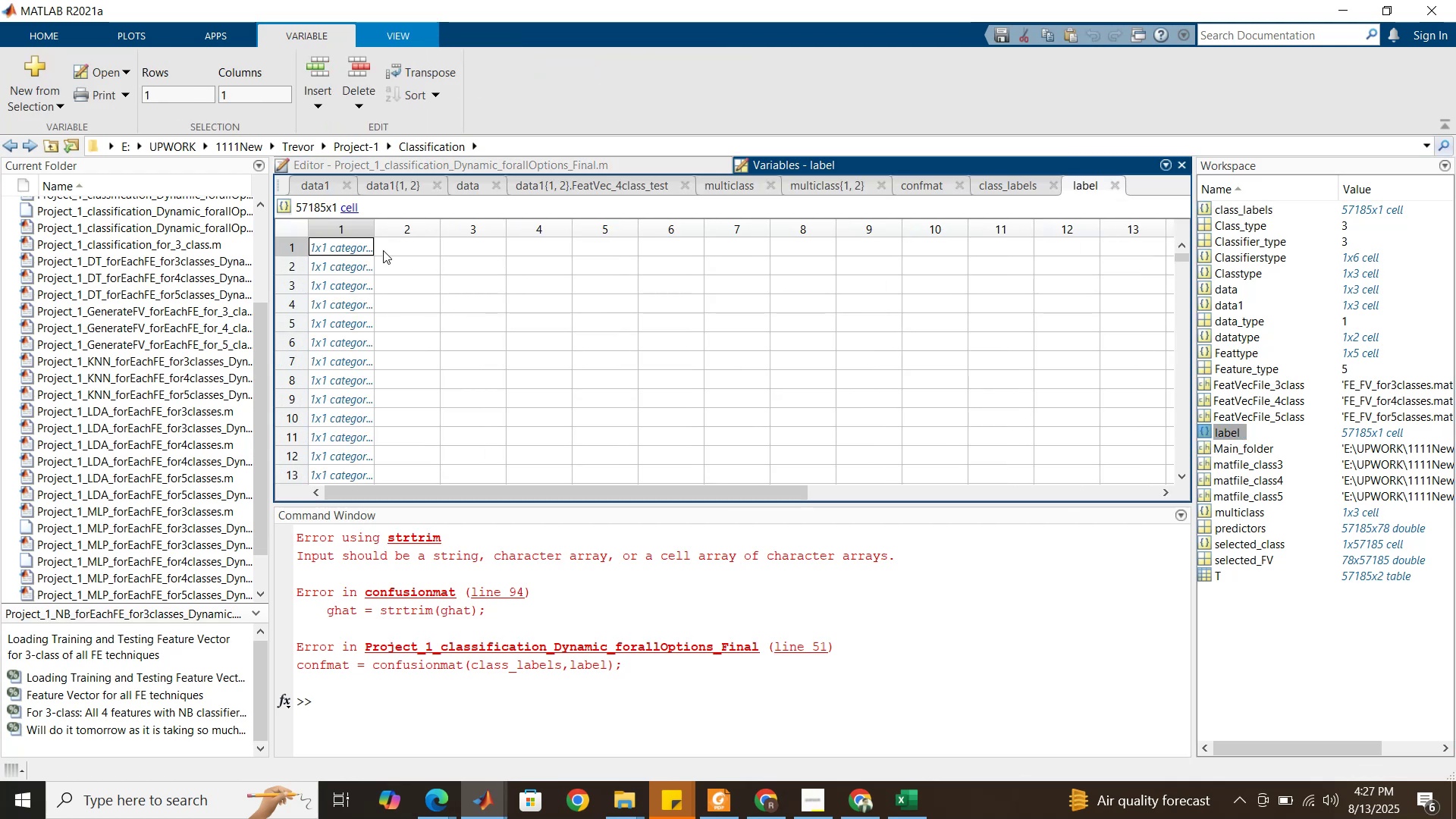 
double_click([358, 245])
 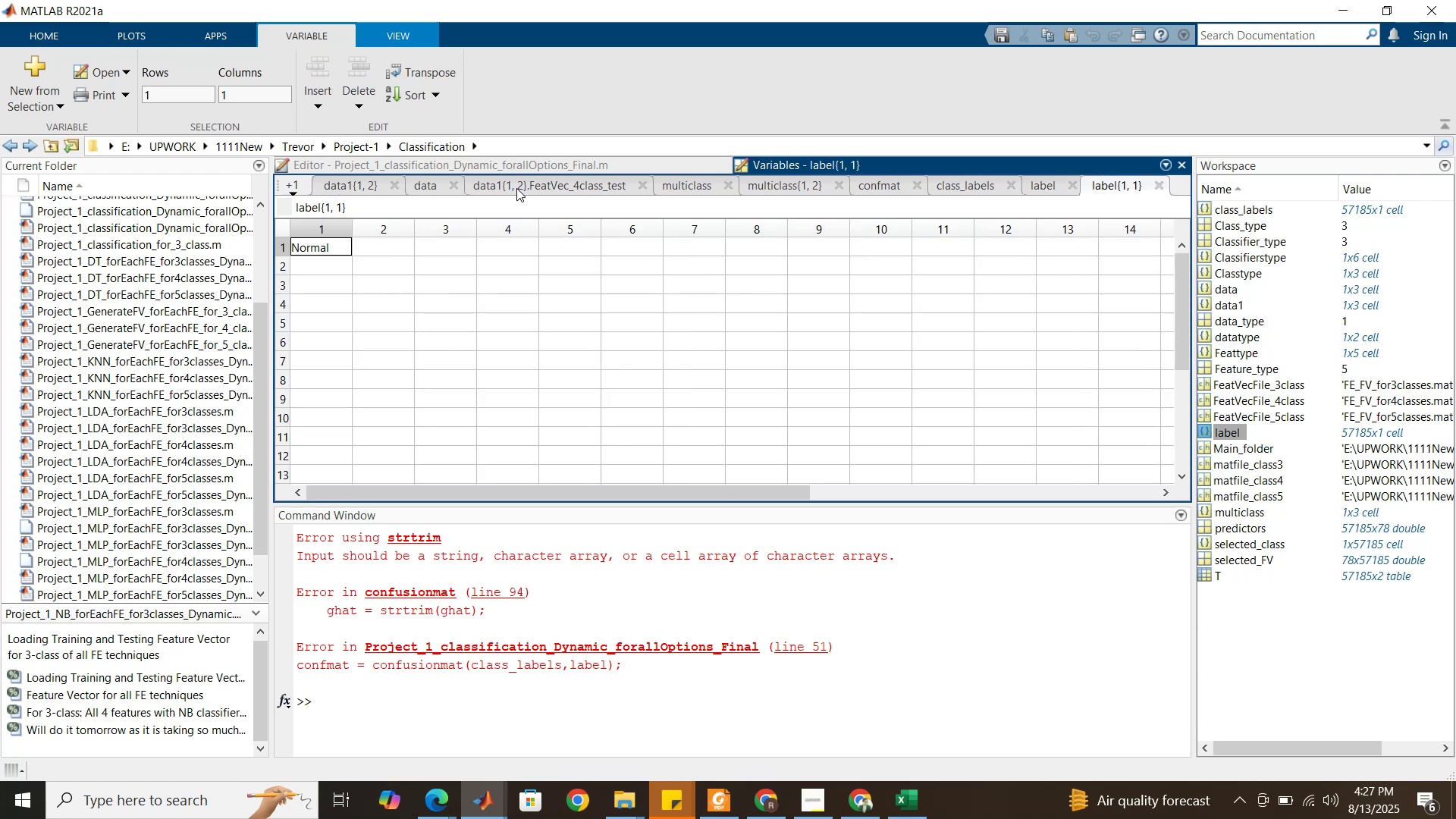 
left_click([544, 167])
 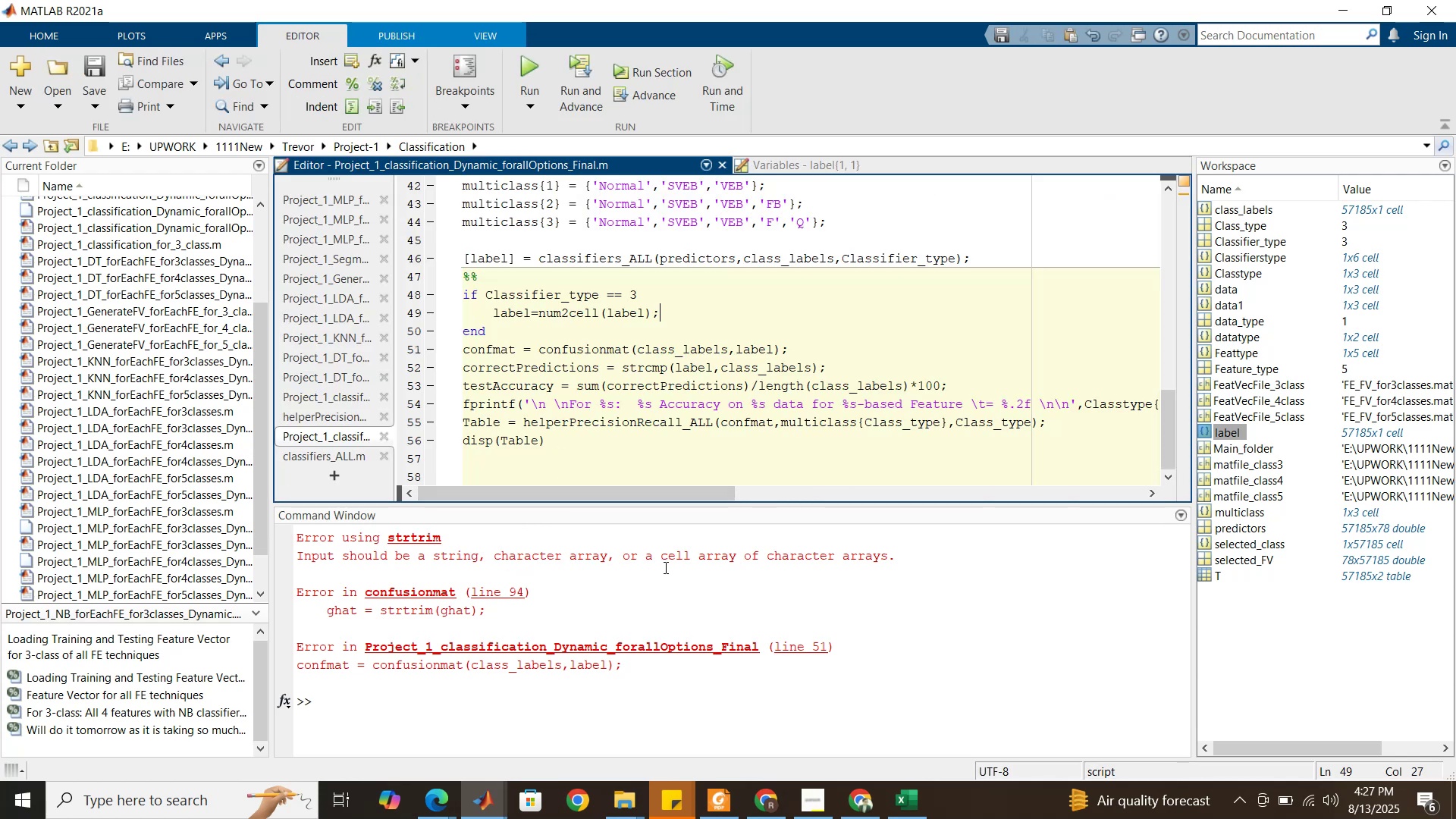 
left_click_drag(start_coordinate=[665, 555], to_coordinate=[884, 560])
 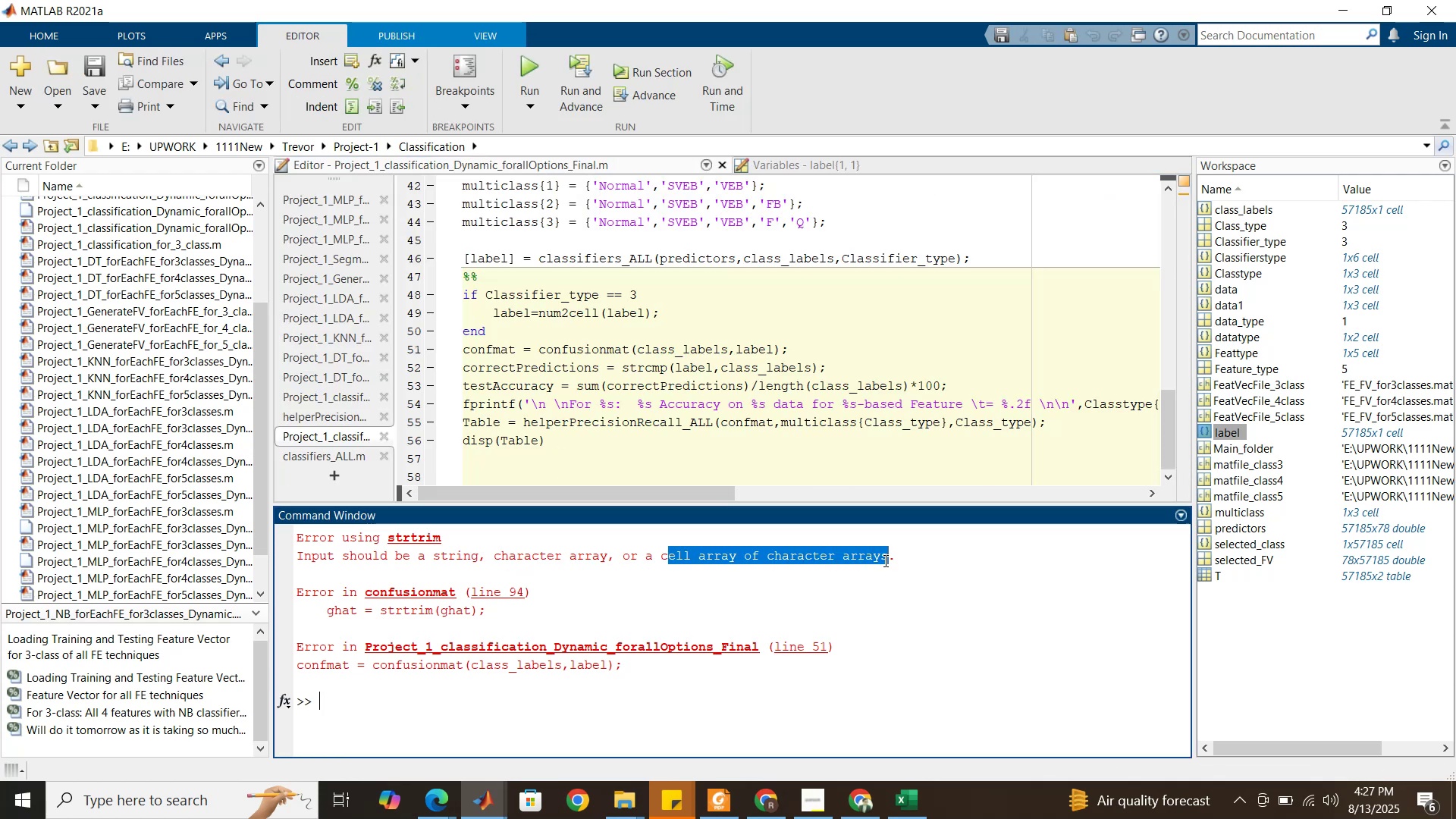 
key(Control+C)
 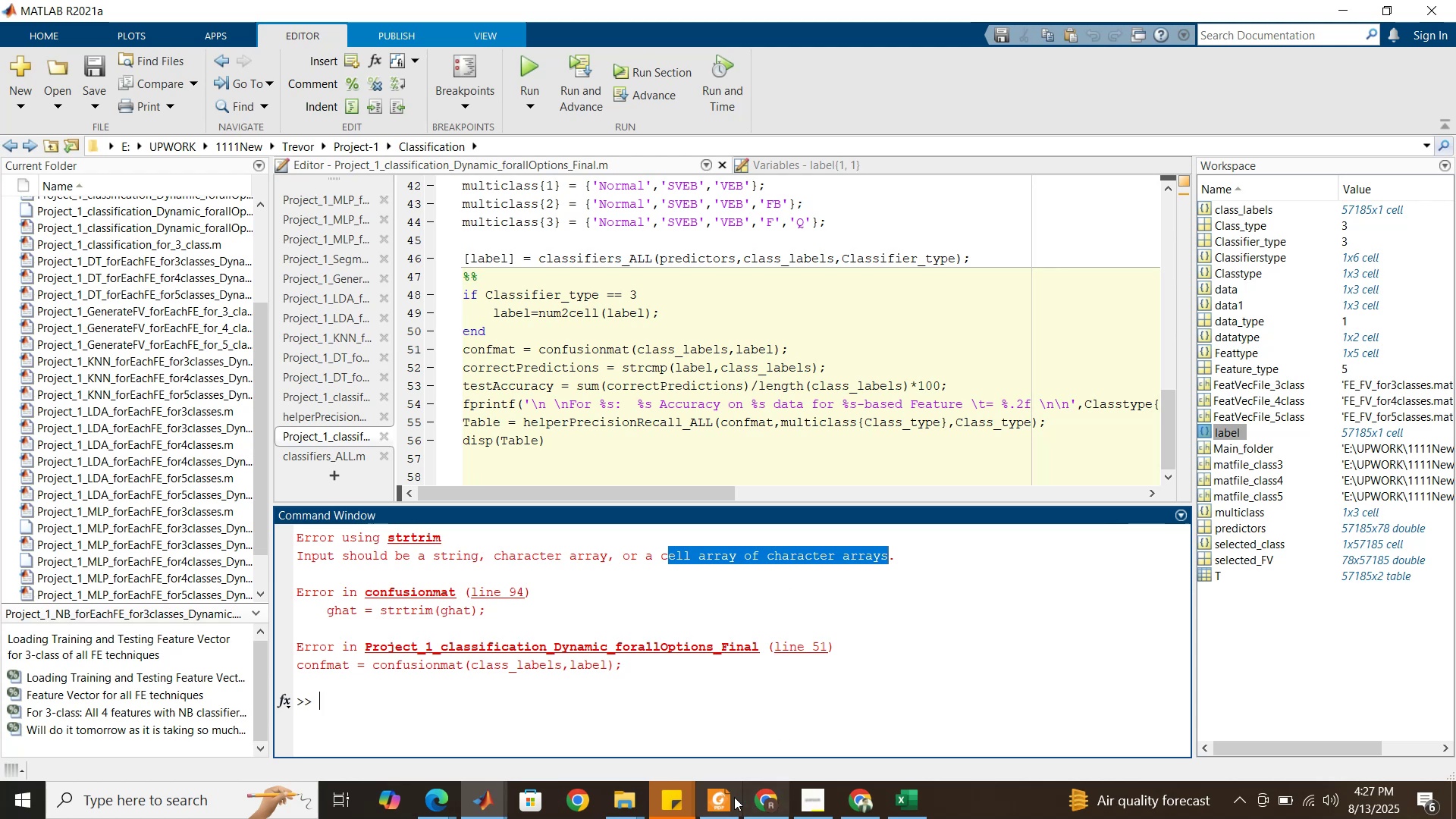 
left_click([854, 802])
 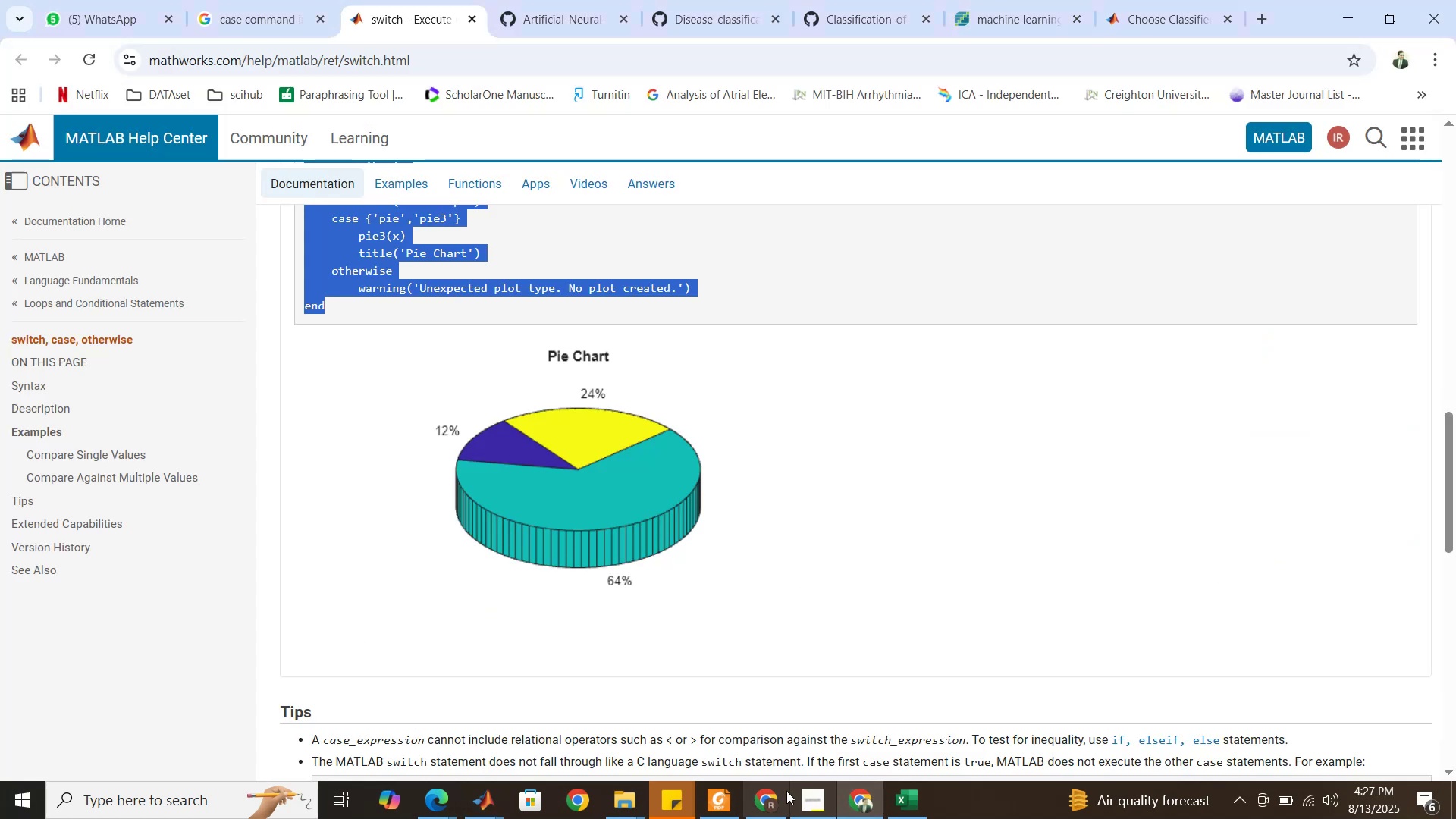 
left_click([762, 794])
 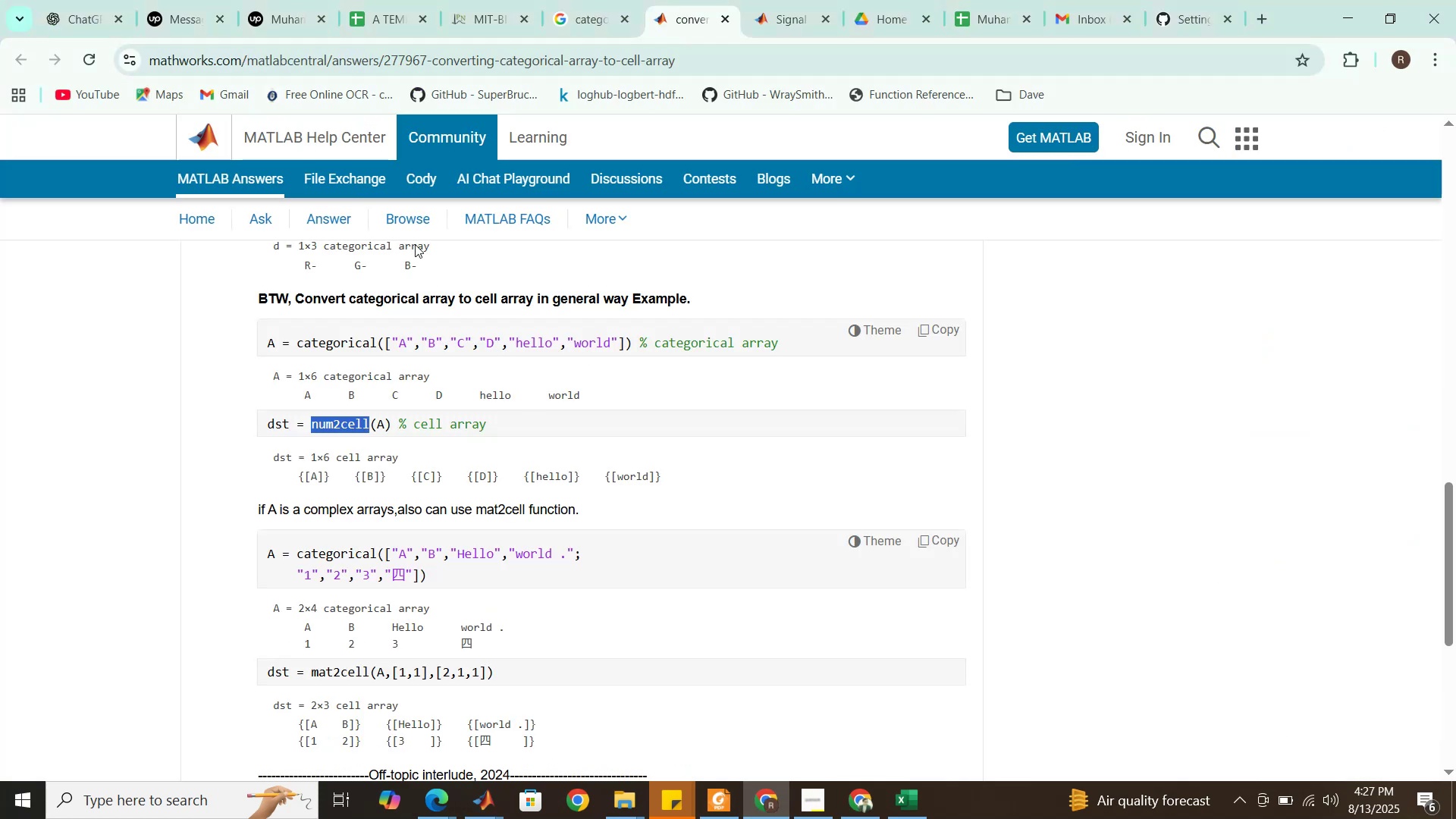 
scroll: coordinate [394, 234], scroll_direction: up, amount: 11.0
 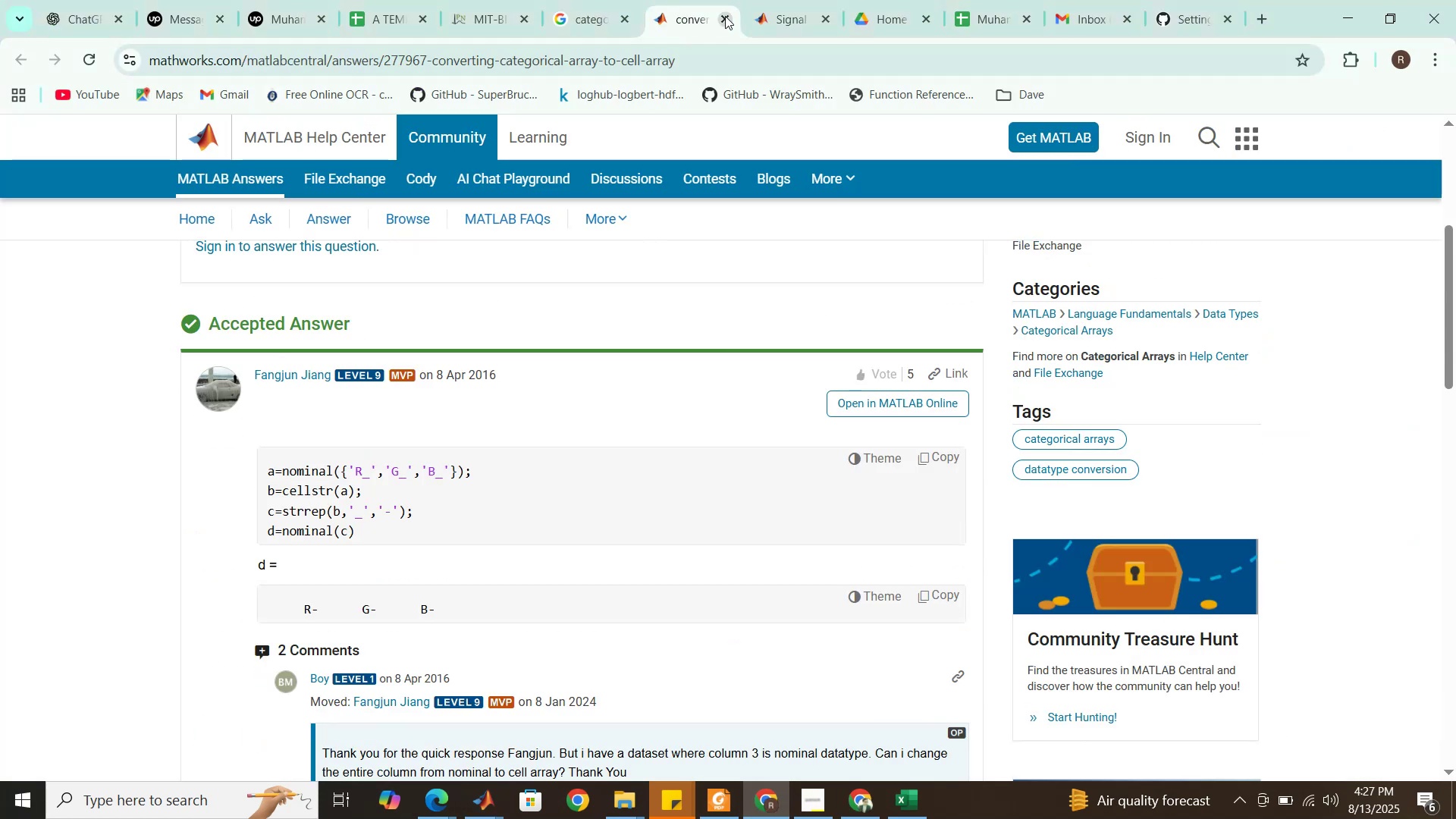 
left_click([724, 16])
 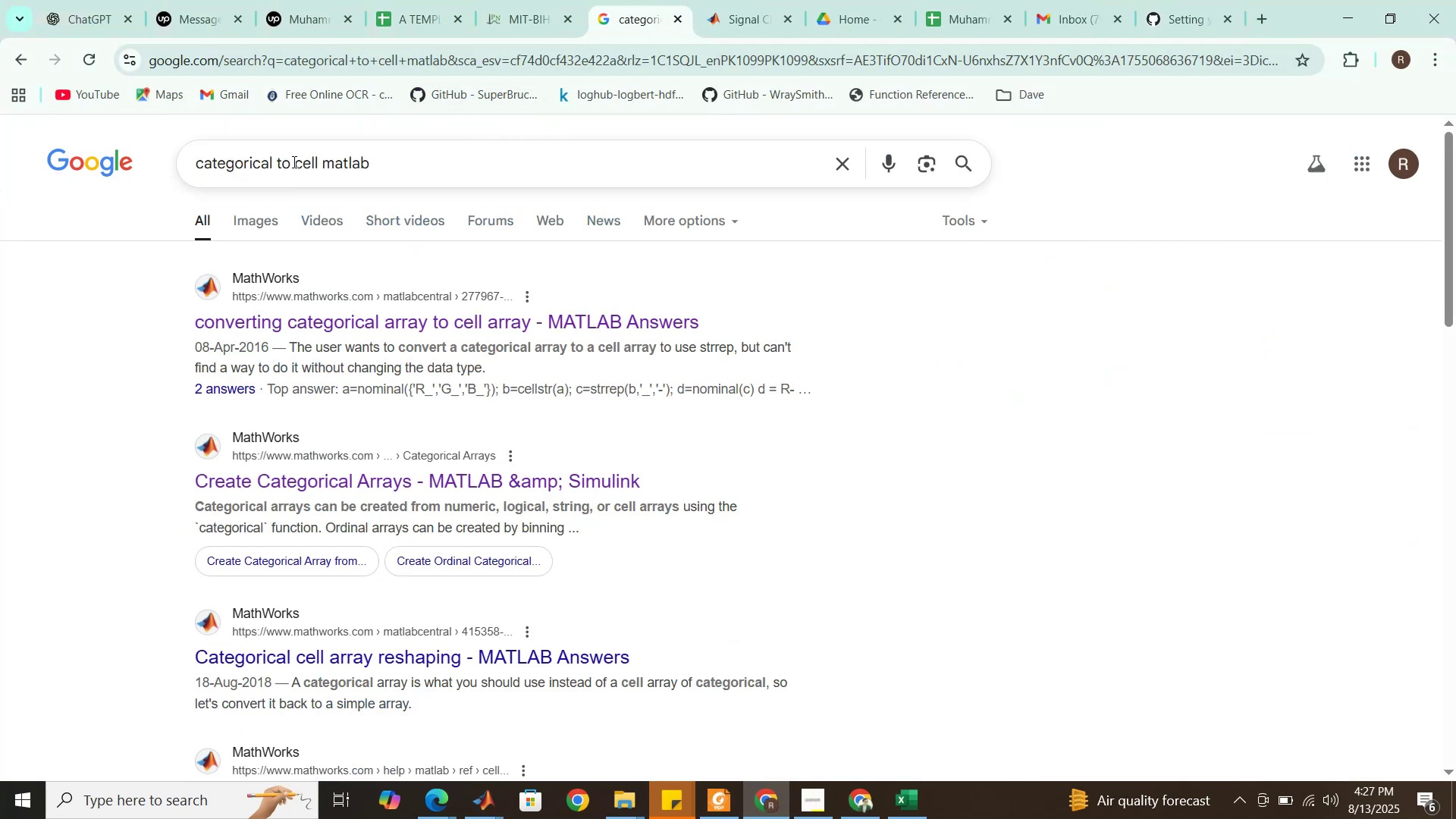 
left_click_drag(start_coordinate=[293, 162], to_coordinate=[322, 165])
 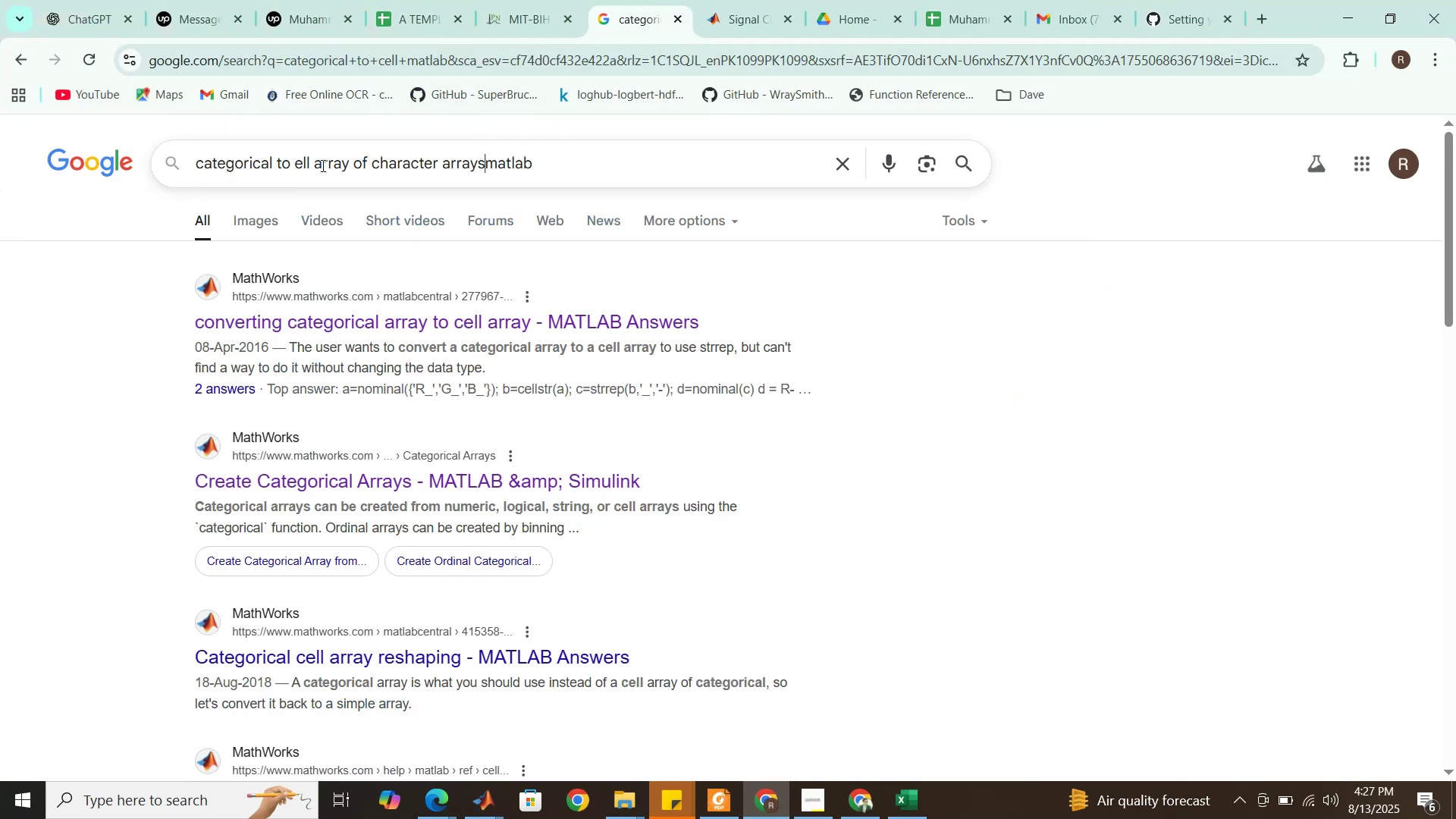 
key(Control+V)
 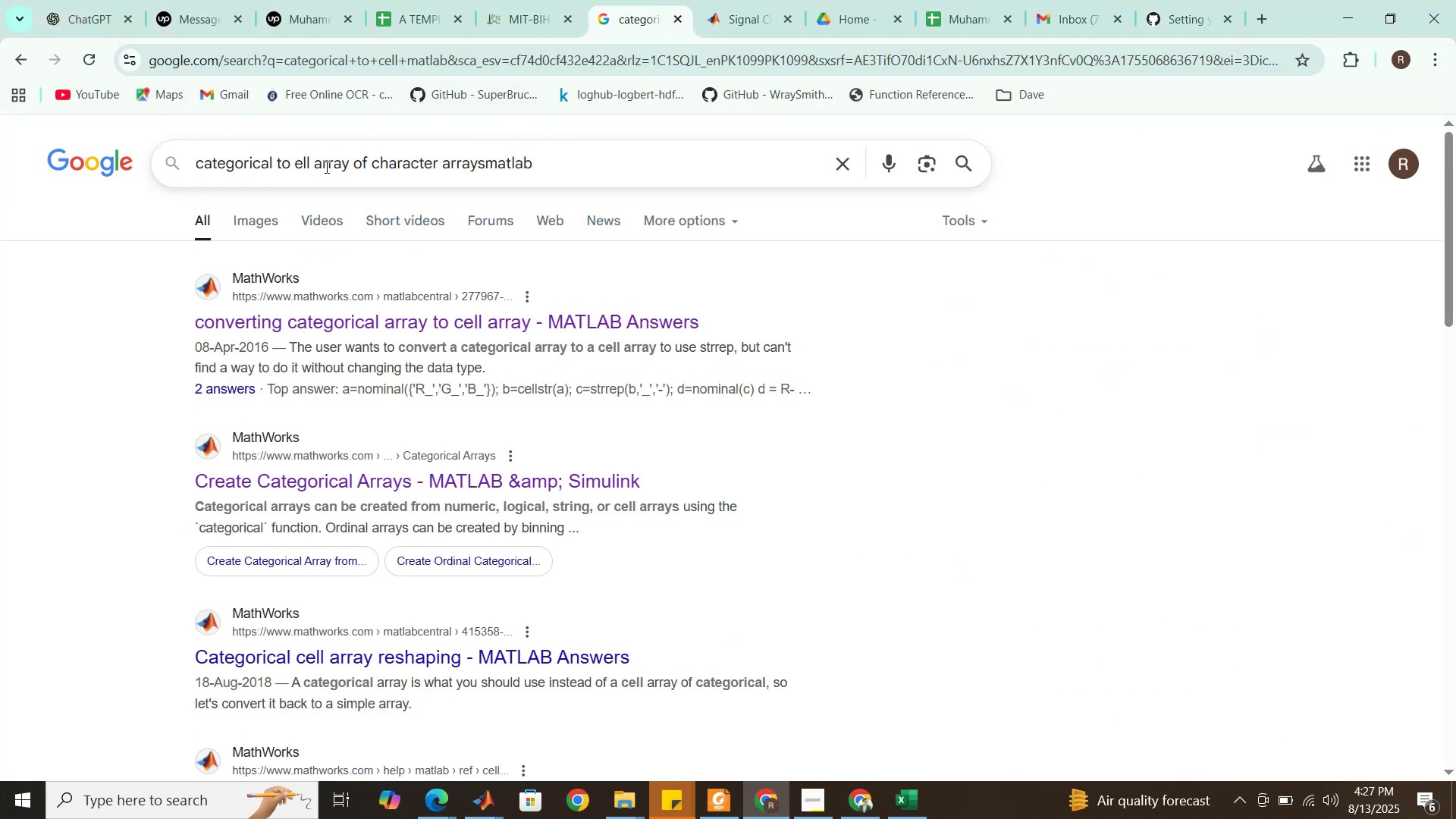 
key(Space)
 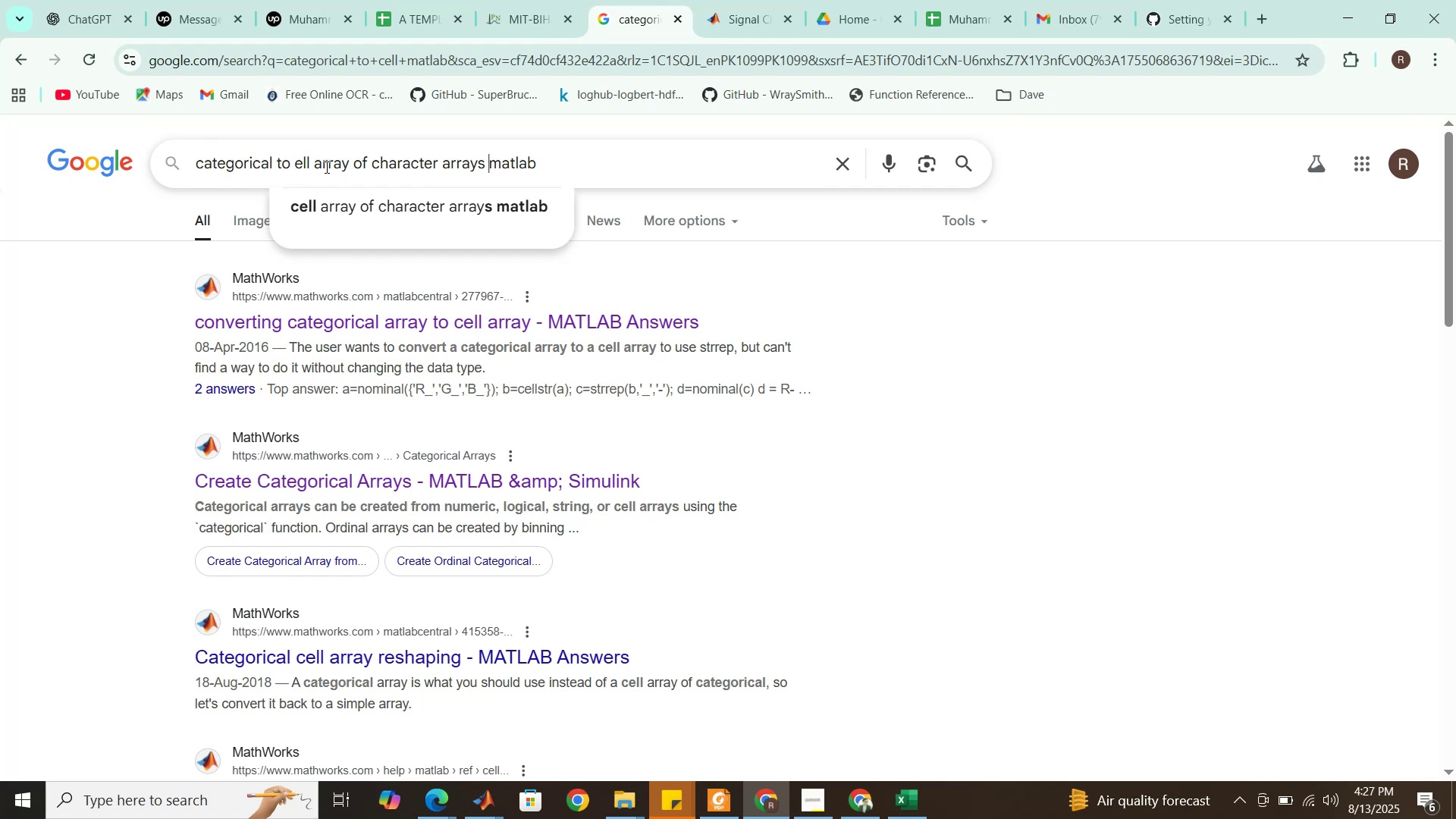 
key(Enter)
 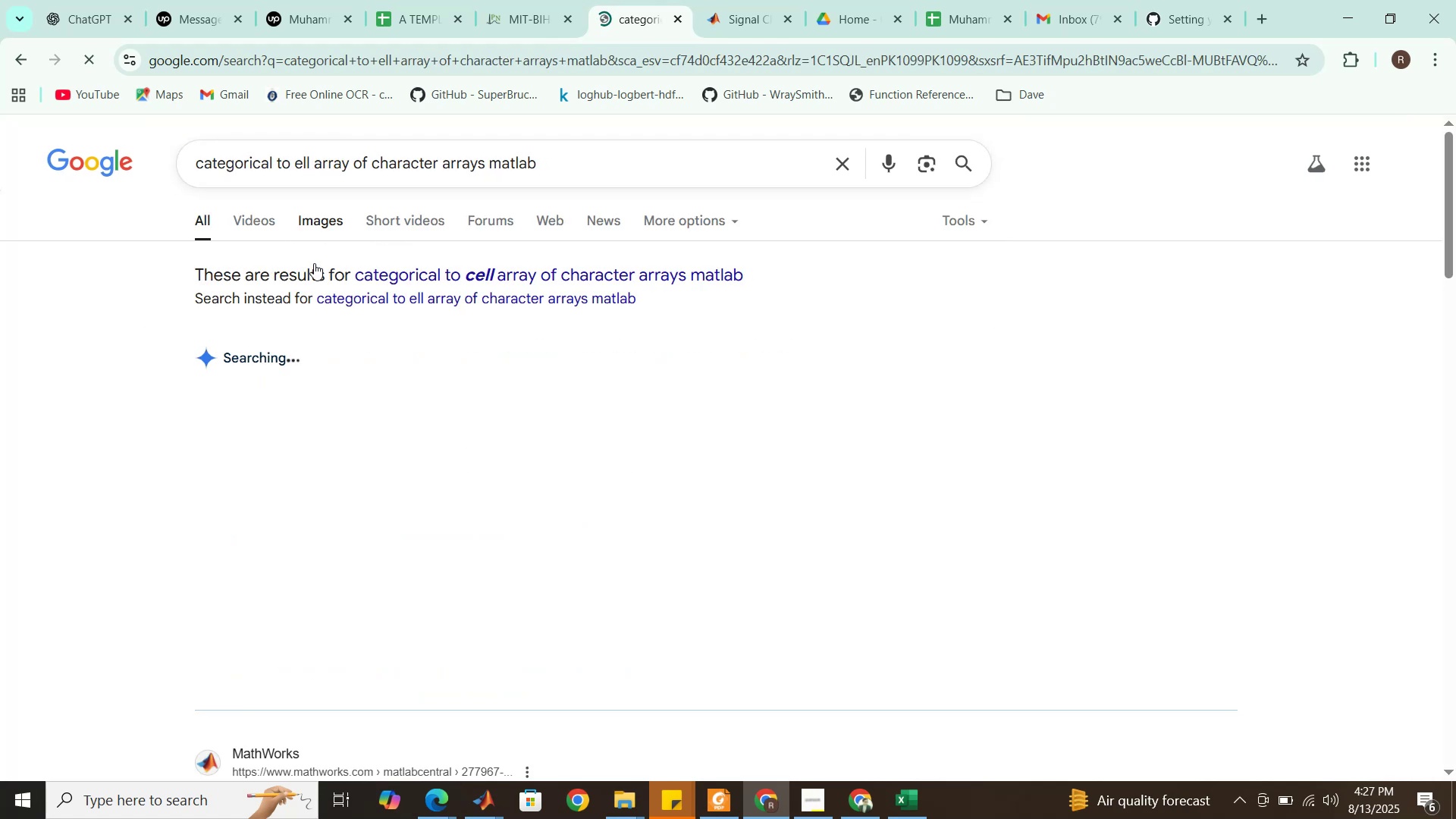 
left_click([423, 272])
 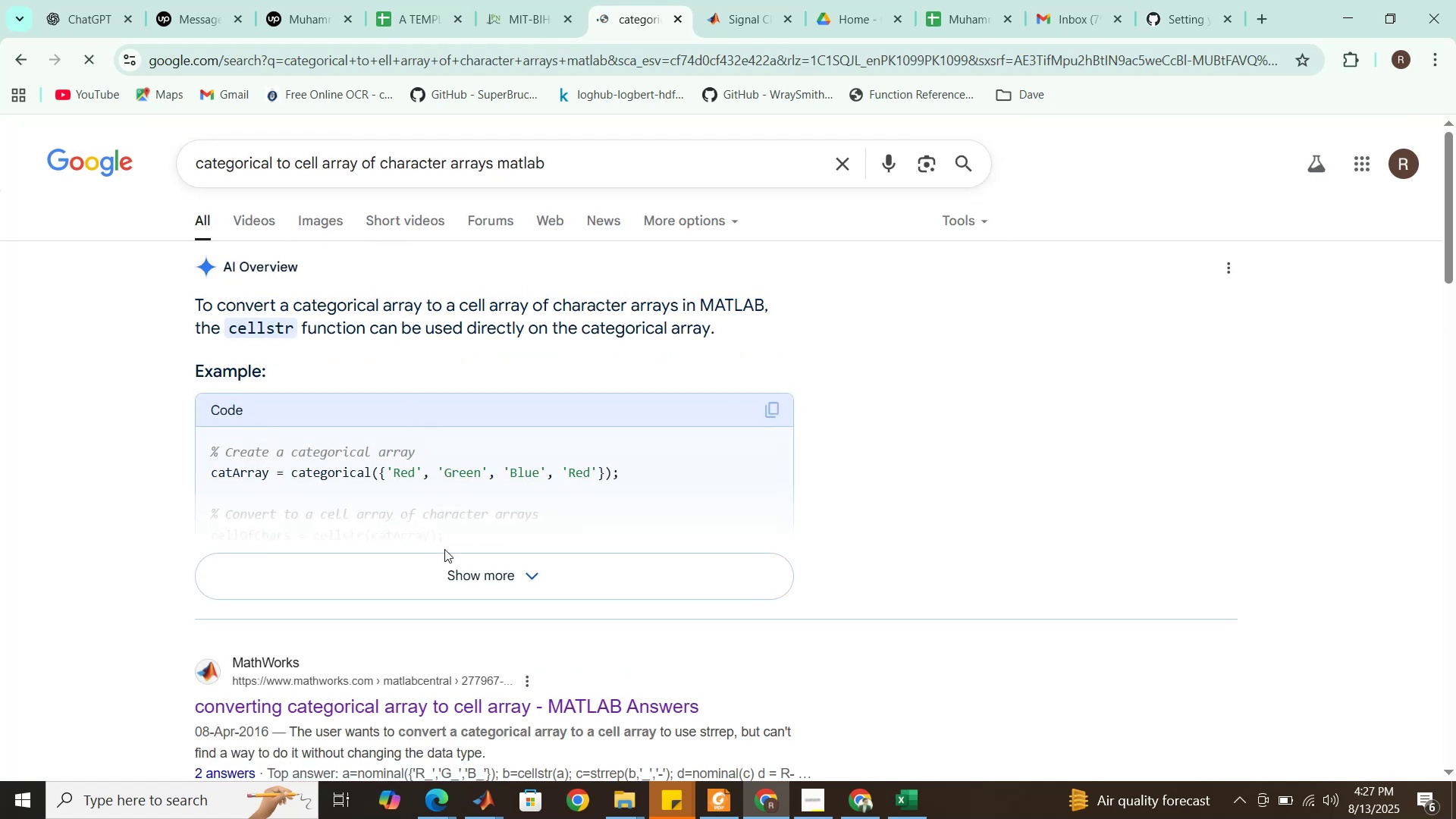 
left_click([445, 565])
 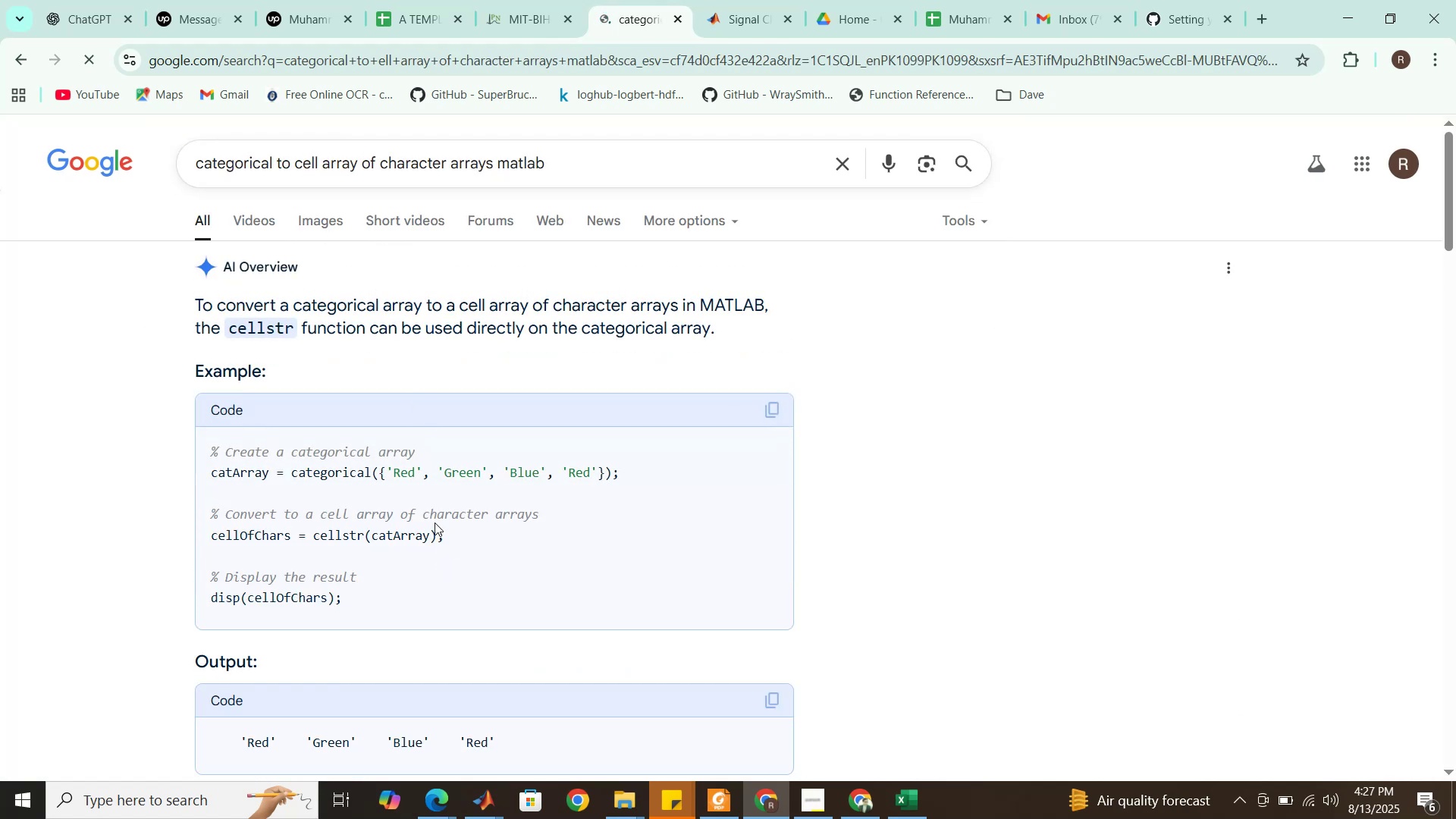 
scroll: coordinate [435, 522], scroll_direction: down, amount: 1.0
 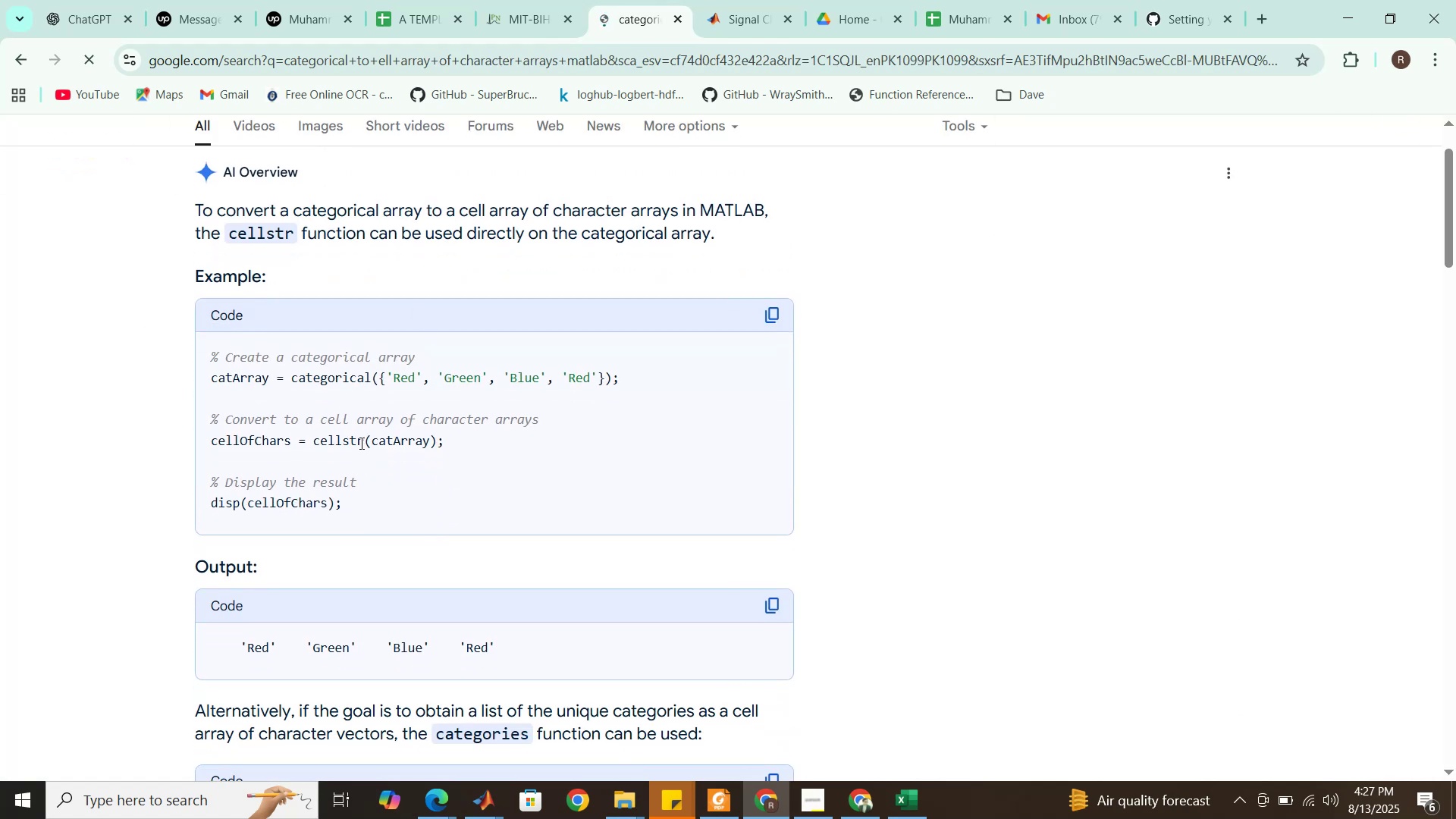 
left_click_drag(start_coordinate=[363, 442], to_coordinate=[314, 443])
 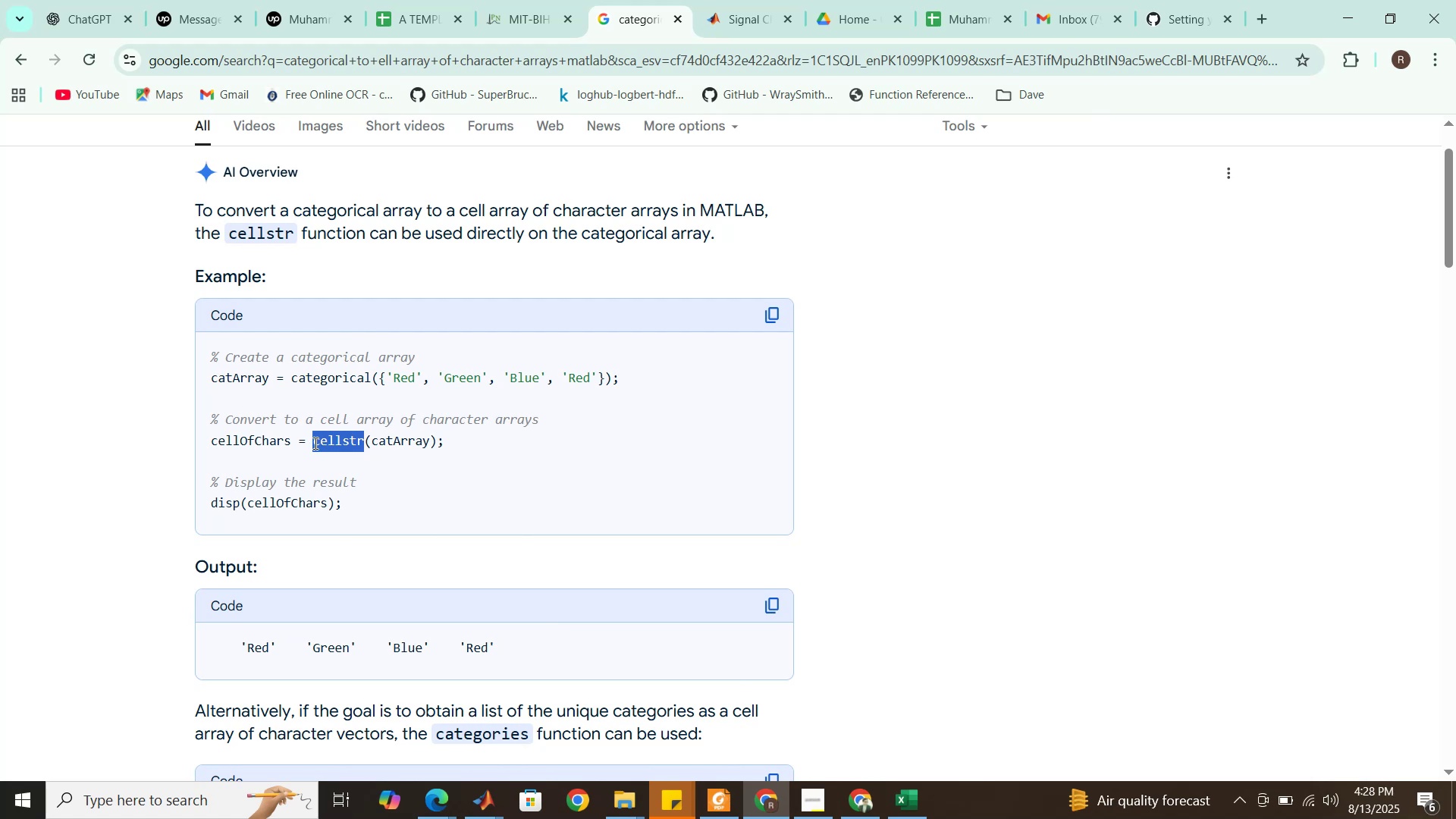 
key(Control+C)
 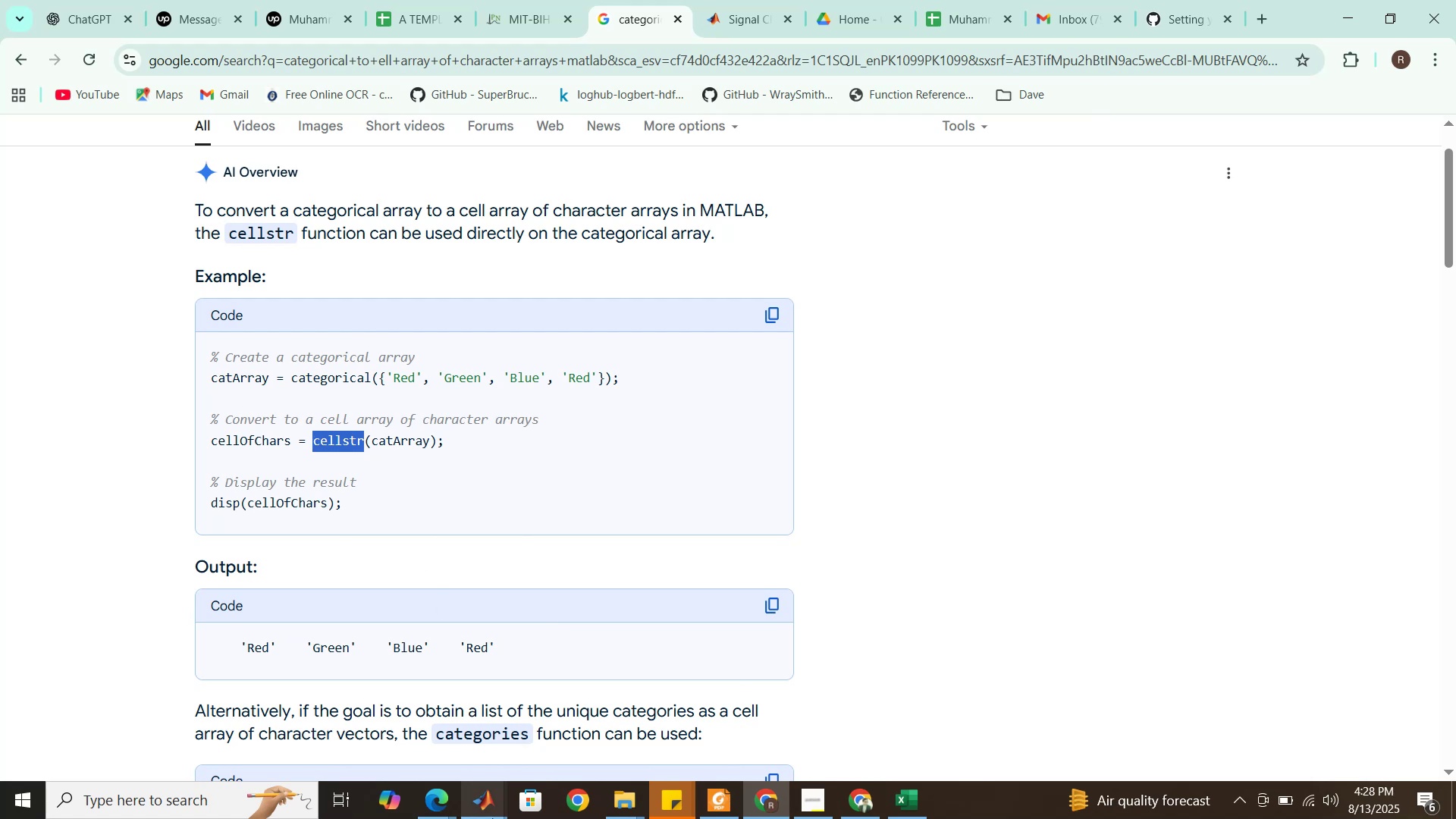 
left_click([491, 814])
 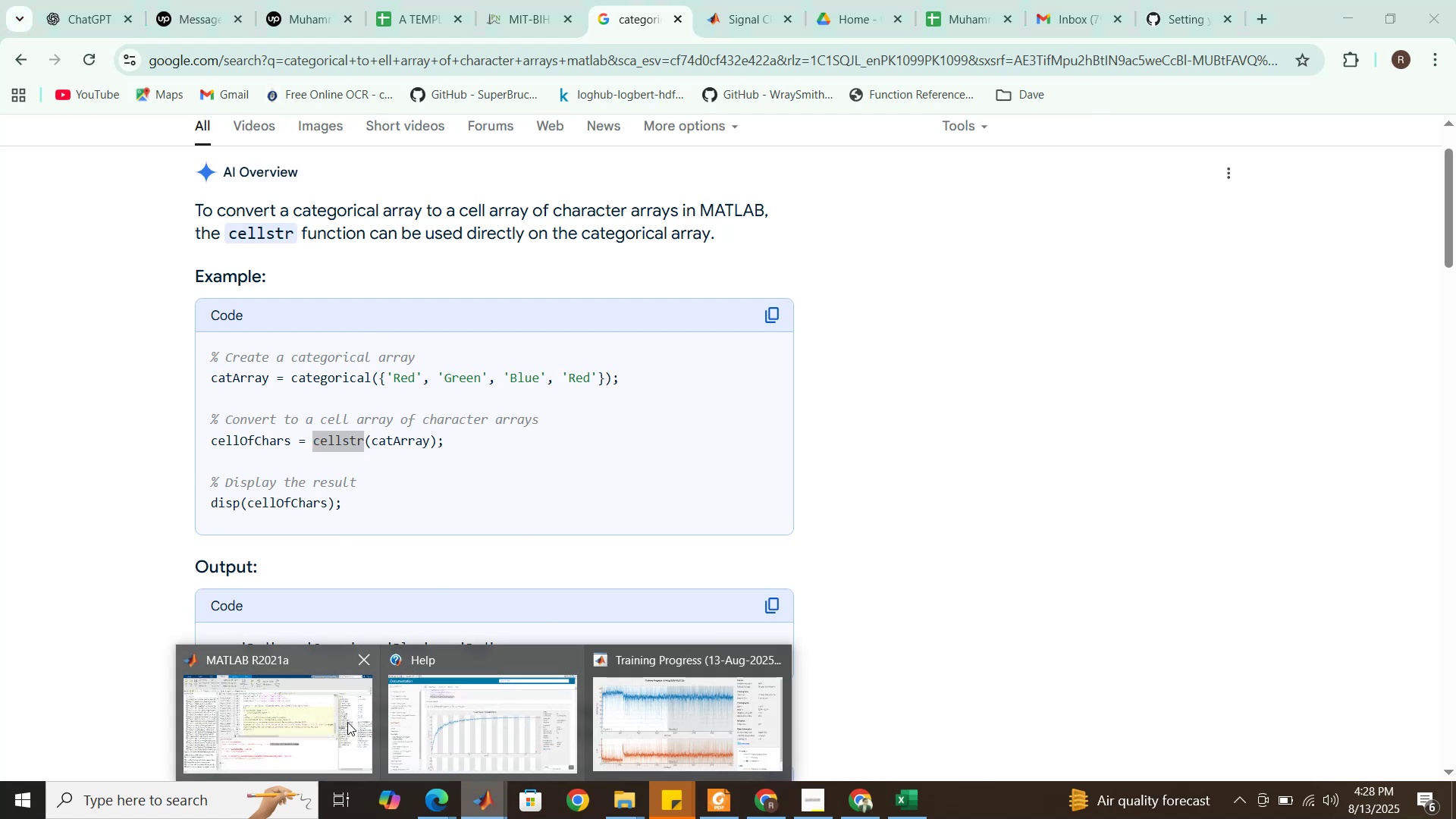 
left_click([337, 725])
 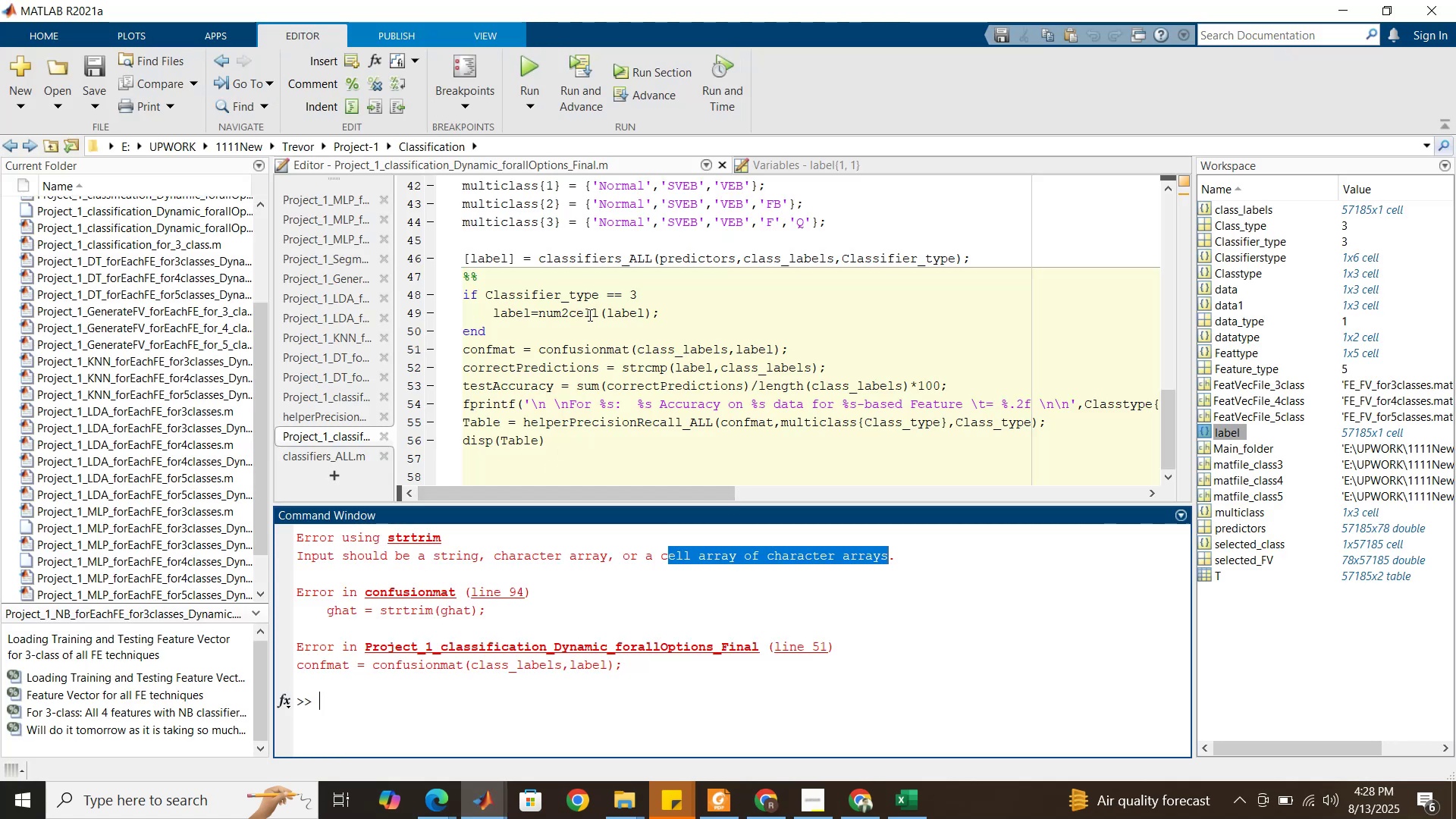 
double_click([582, 310])
 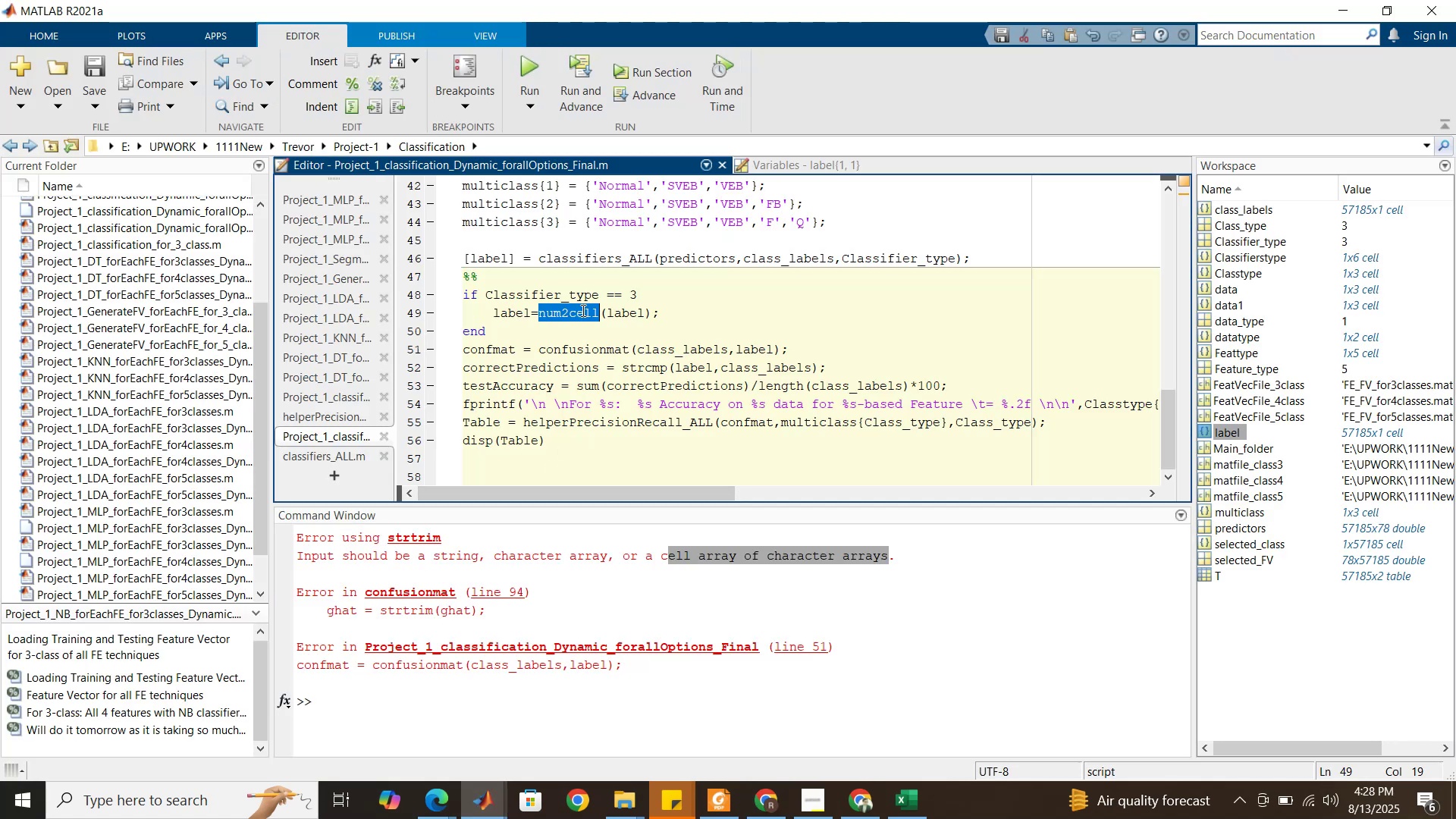 
key(Control+V)
 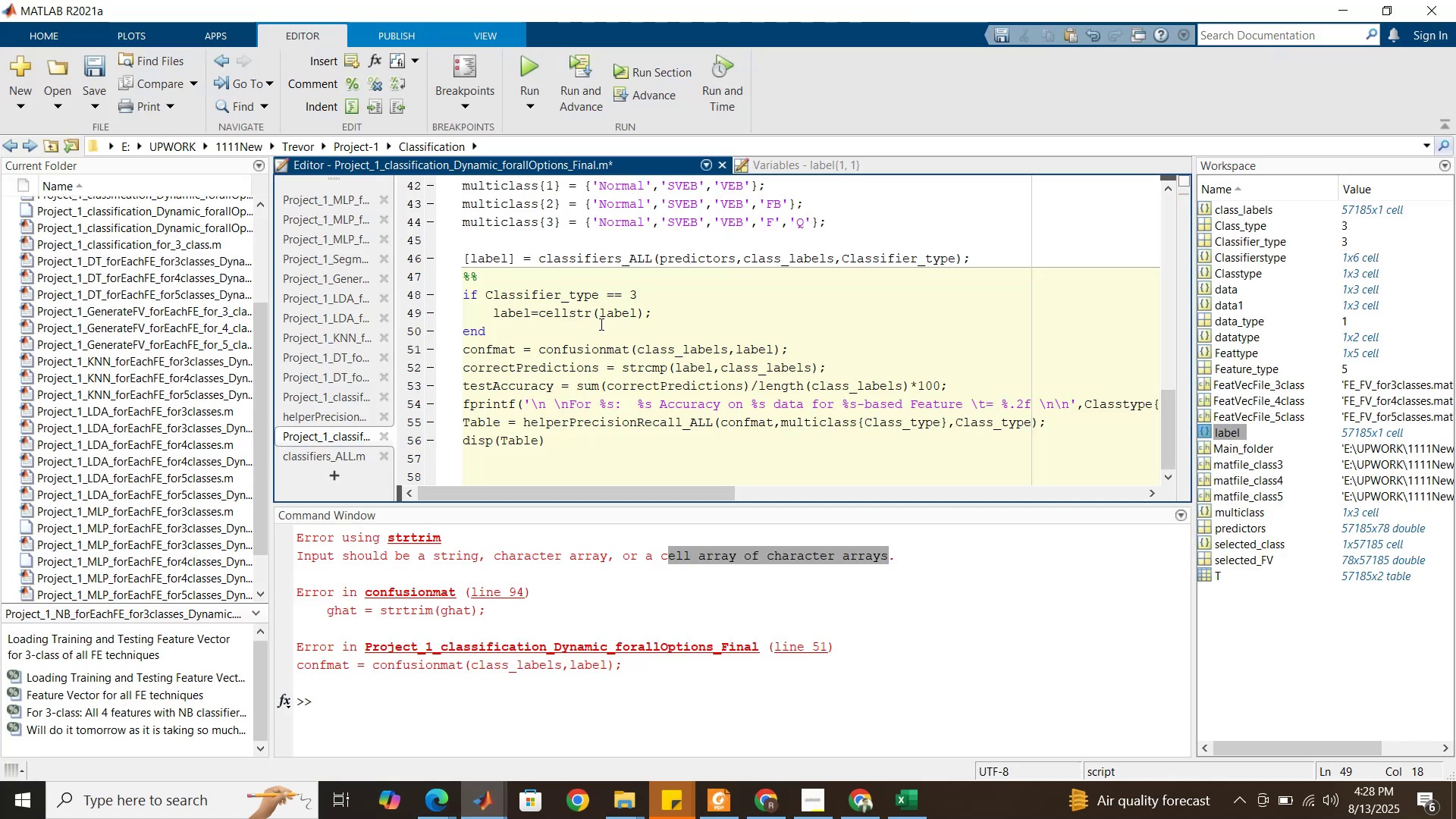 
left_click([601, 325])
 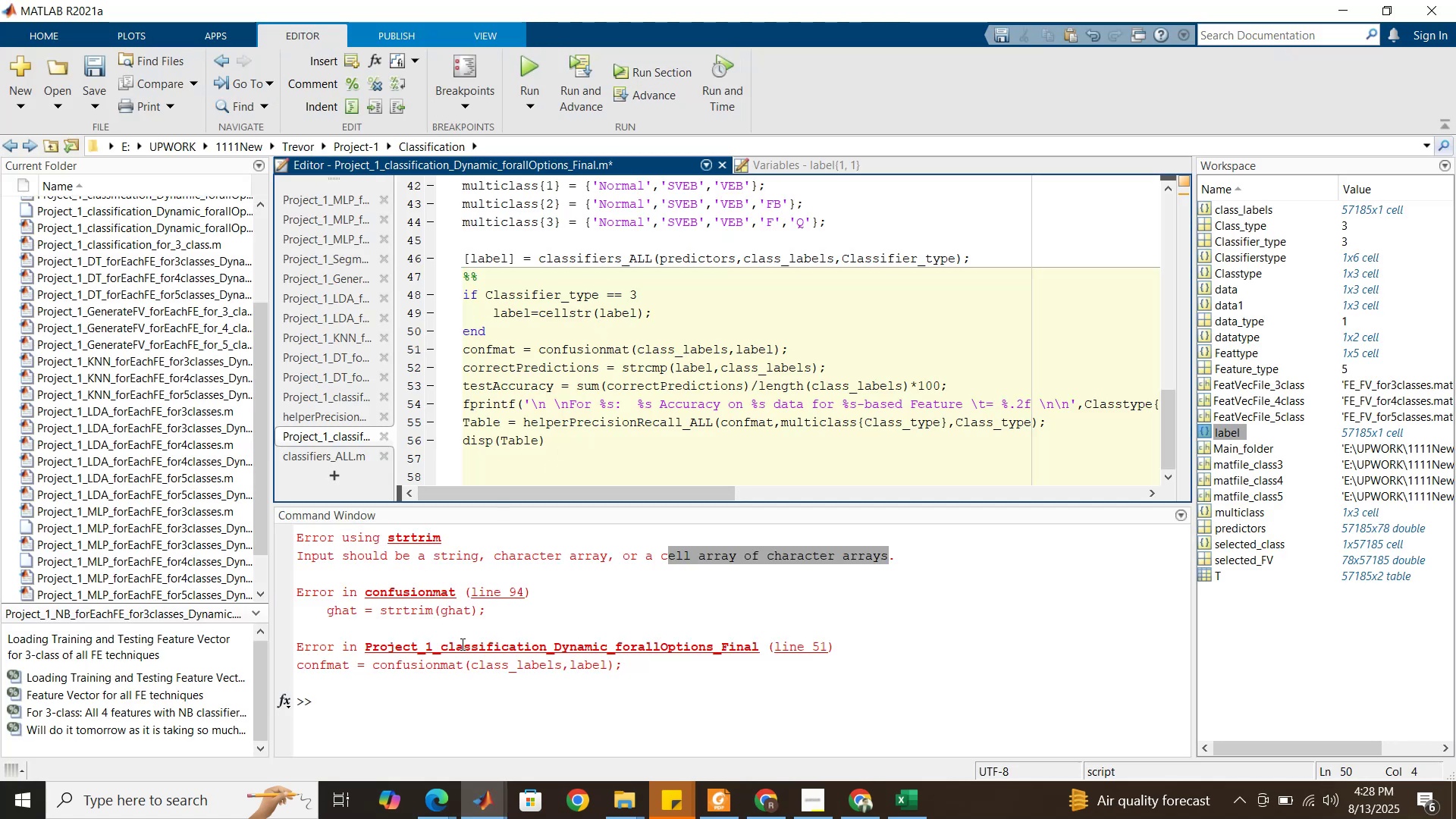 
left_click([436, 688])
 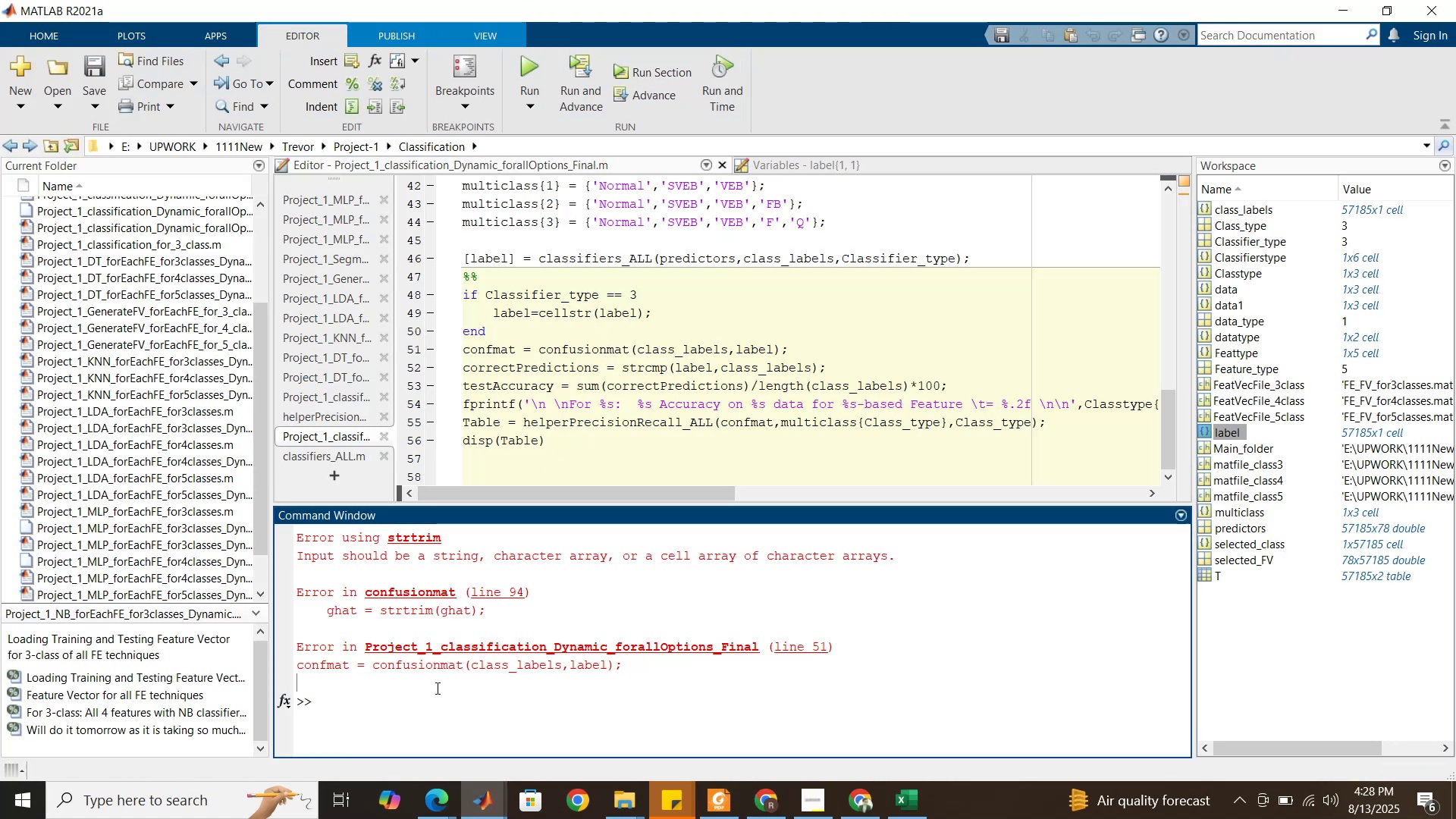 
type(clc)
 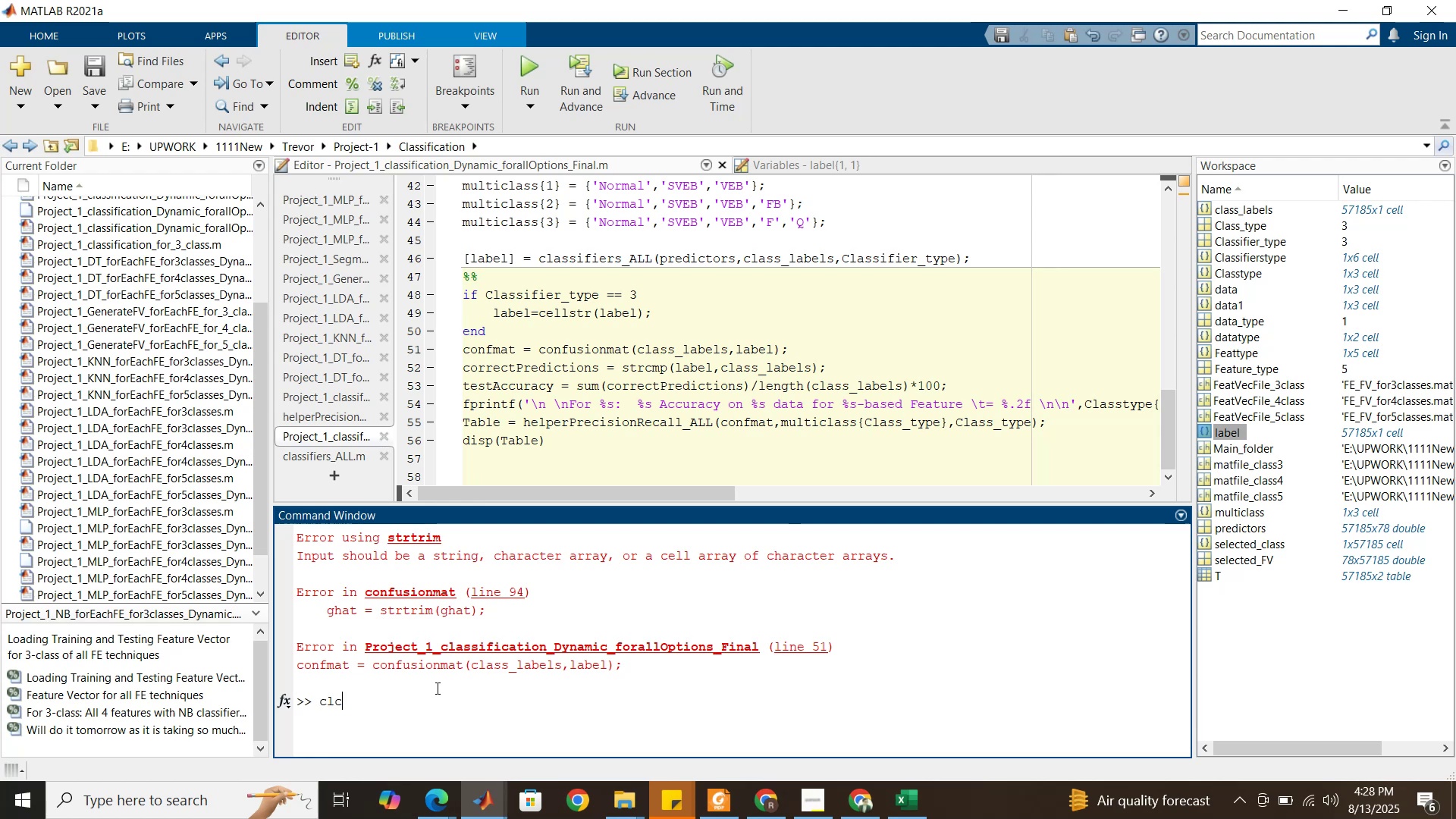 
key(Enter)
 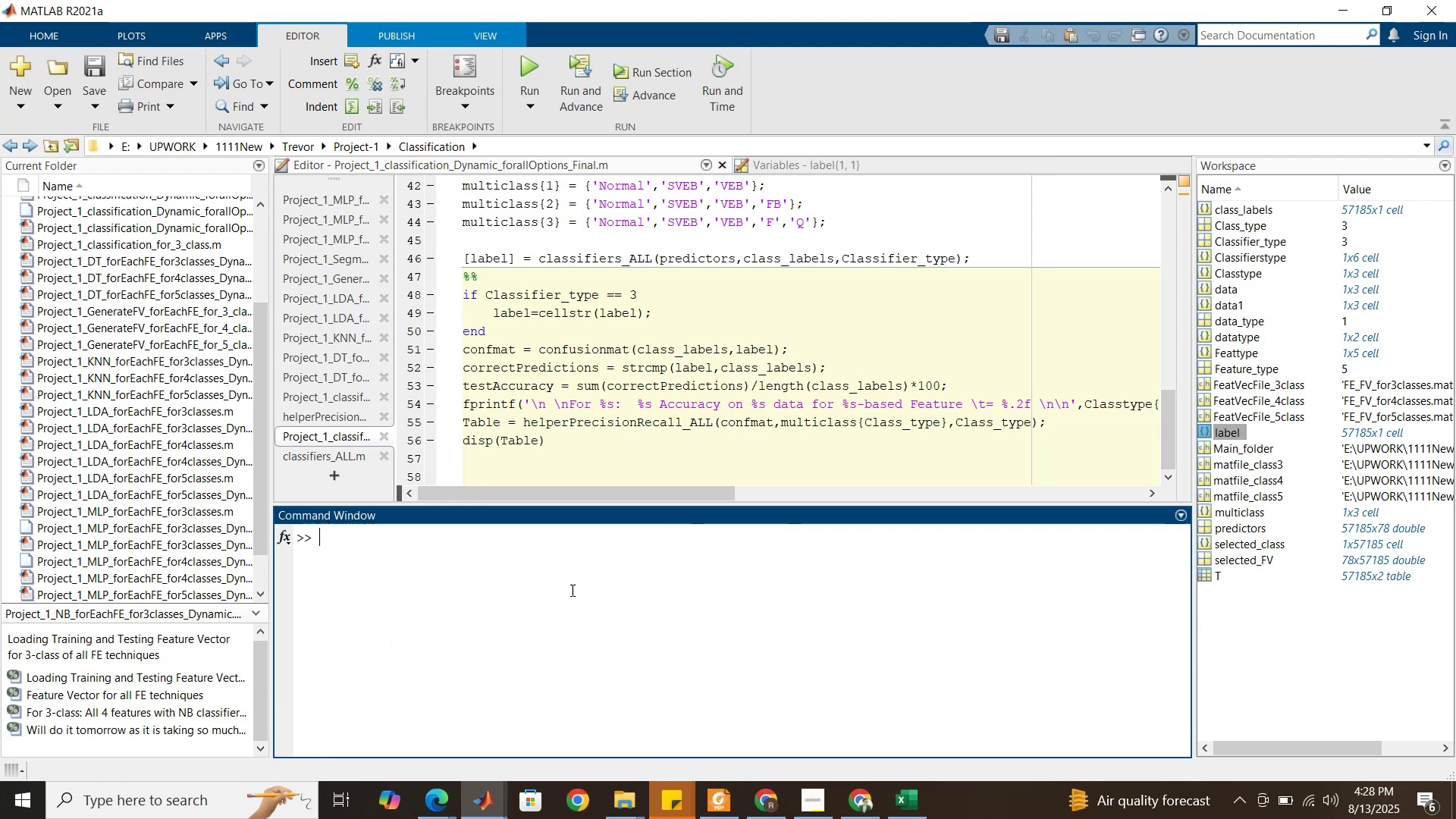 
left_click([617, 376])
 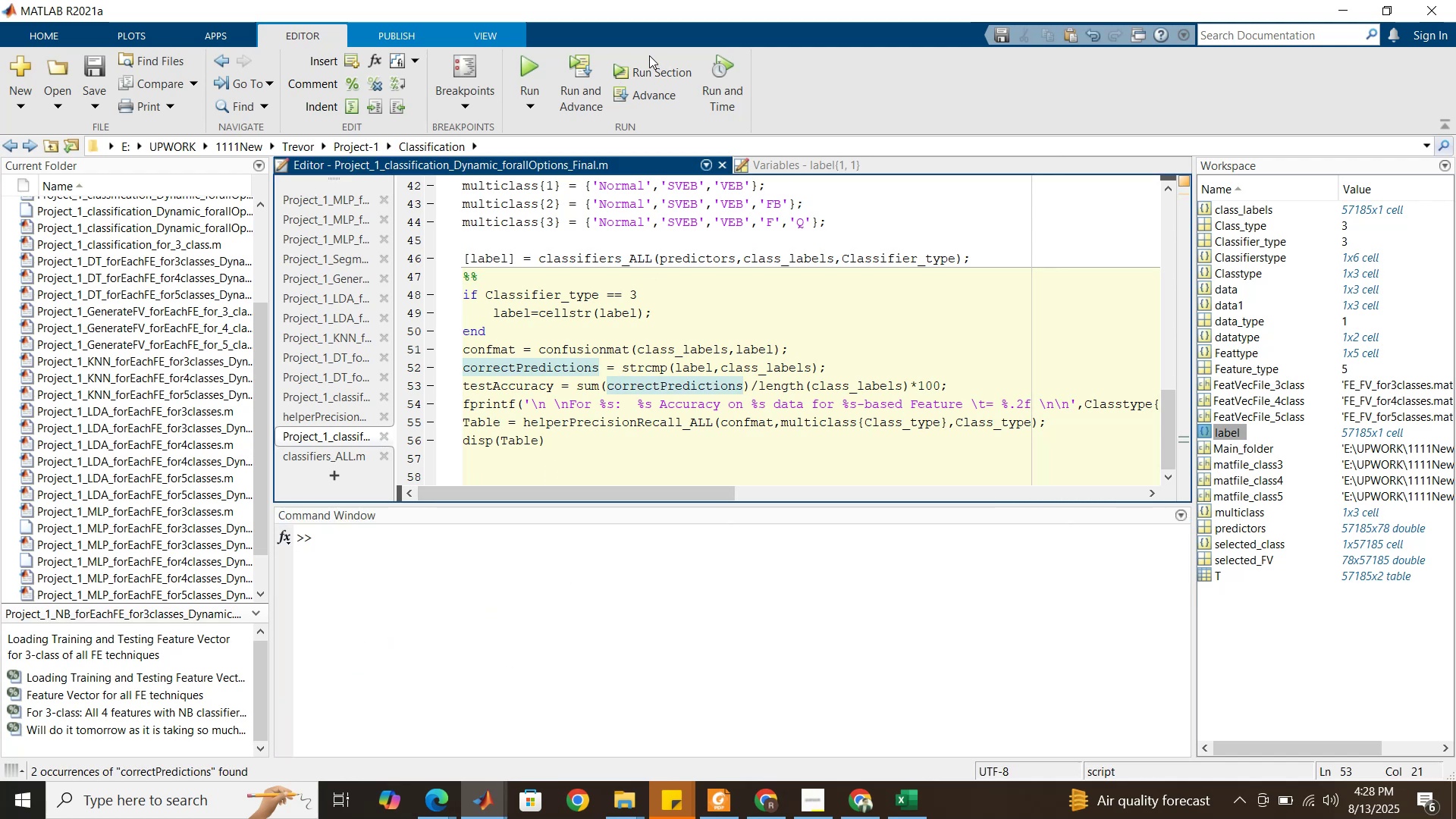 
left_click([657, 68])
 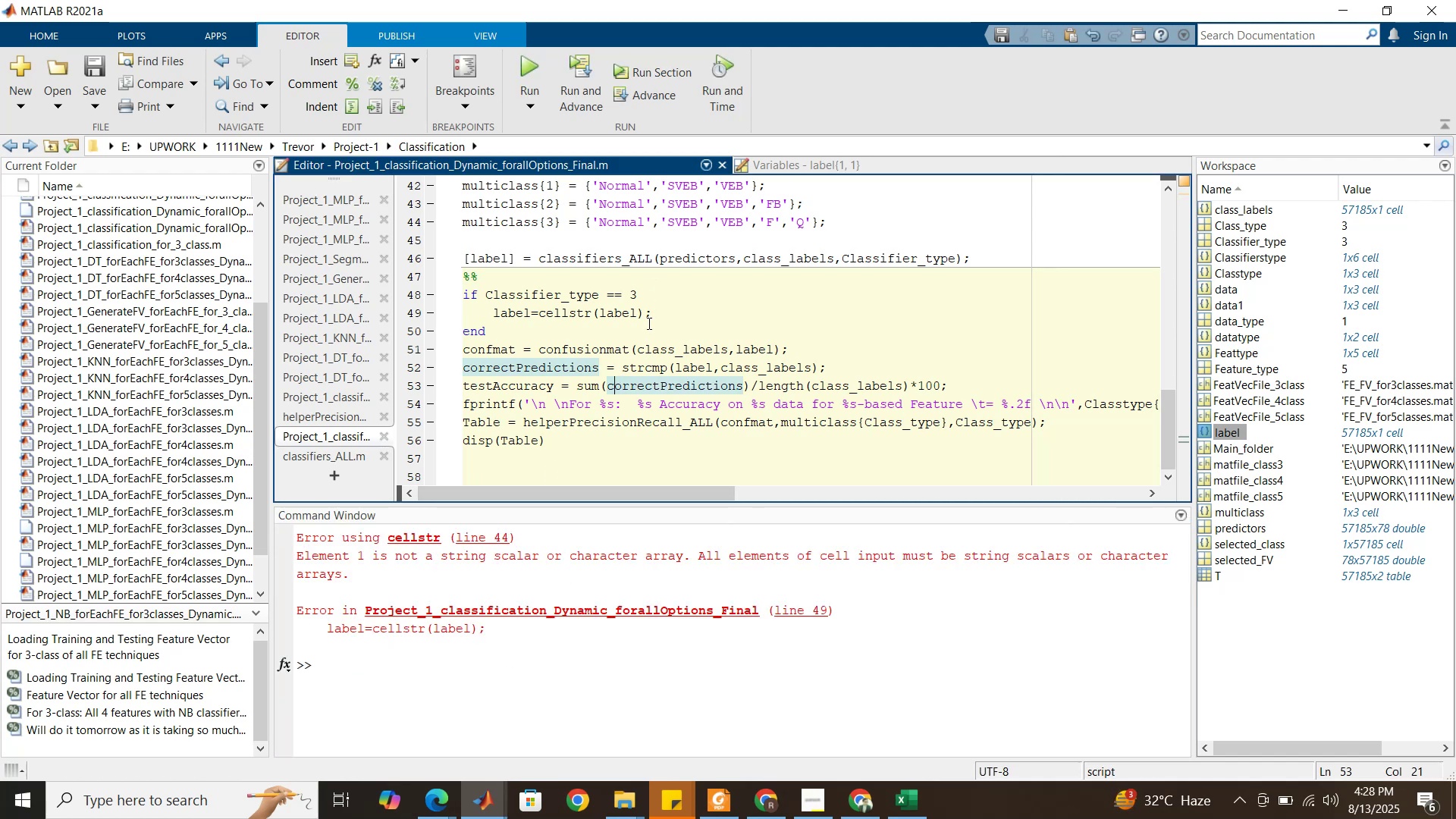 
wait(7.37)
 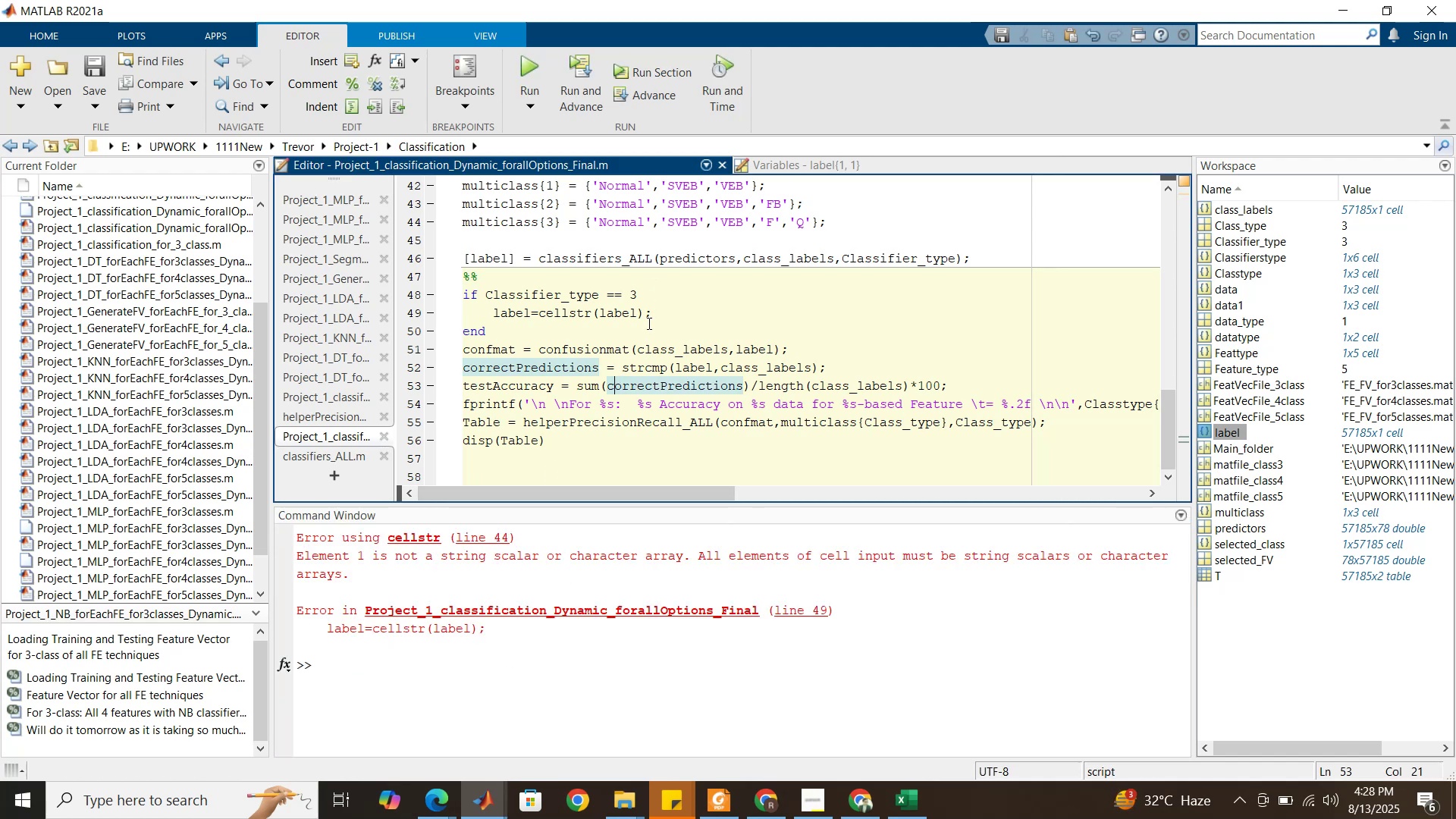 
left_click([1249, 592])
 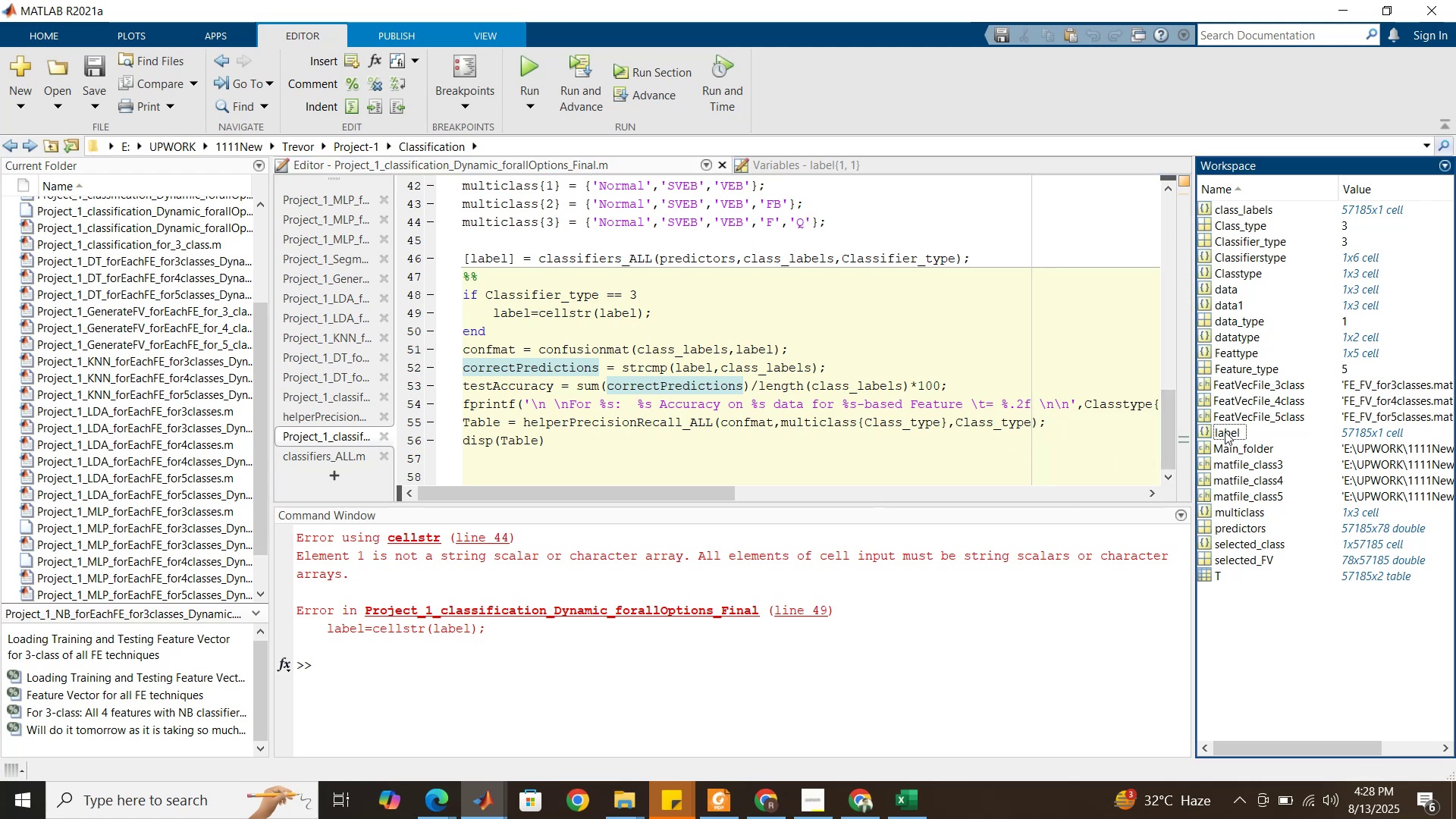 
double_click([1225, 431])
 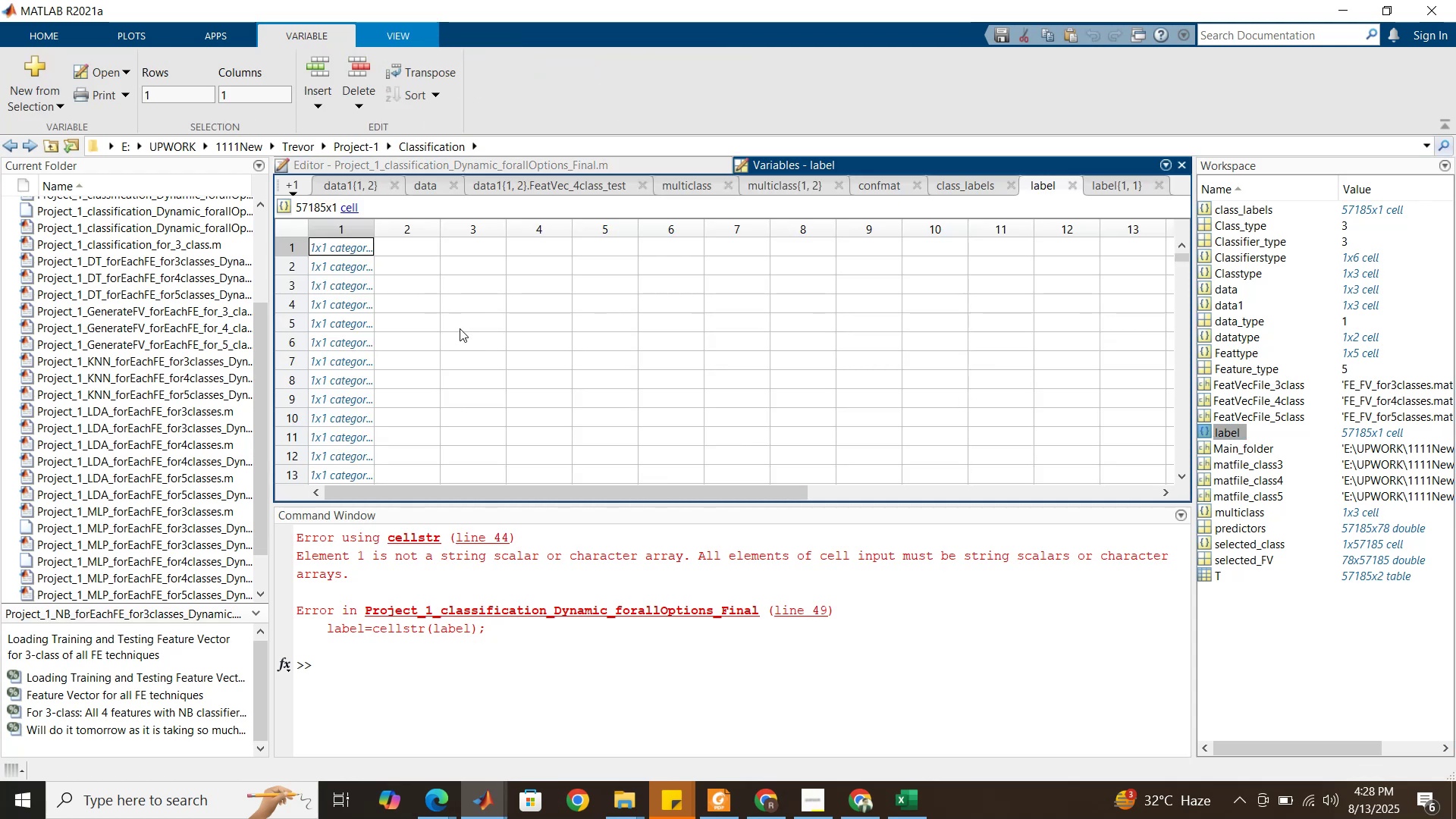 
left_click([487, 165])
 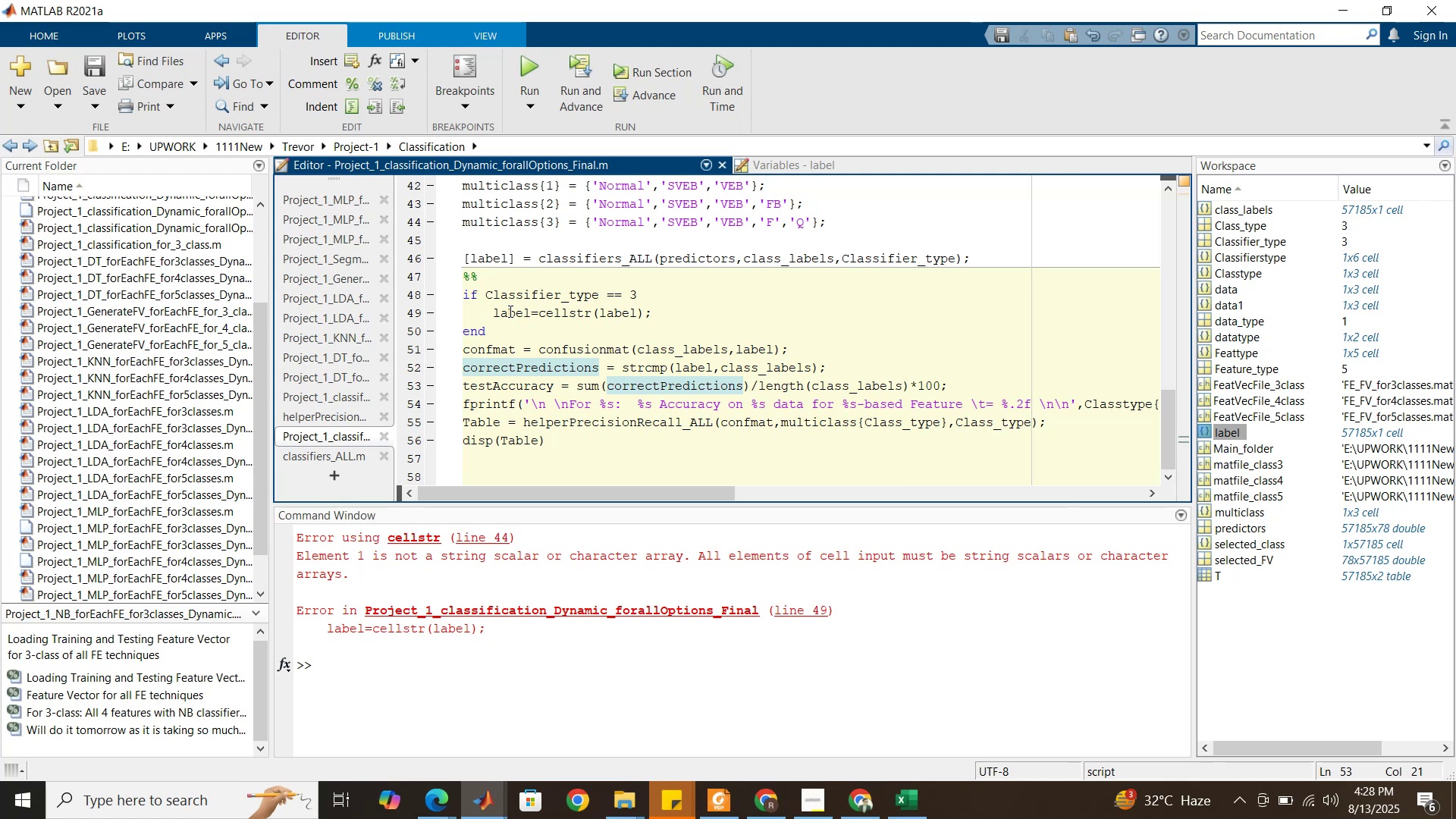 
wait(9.14)
 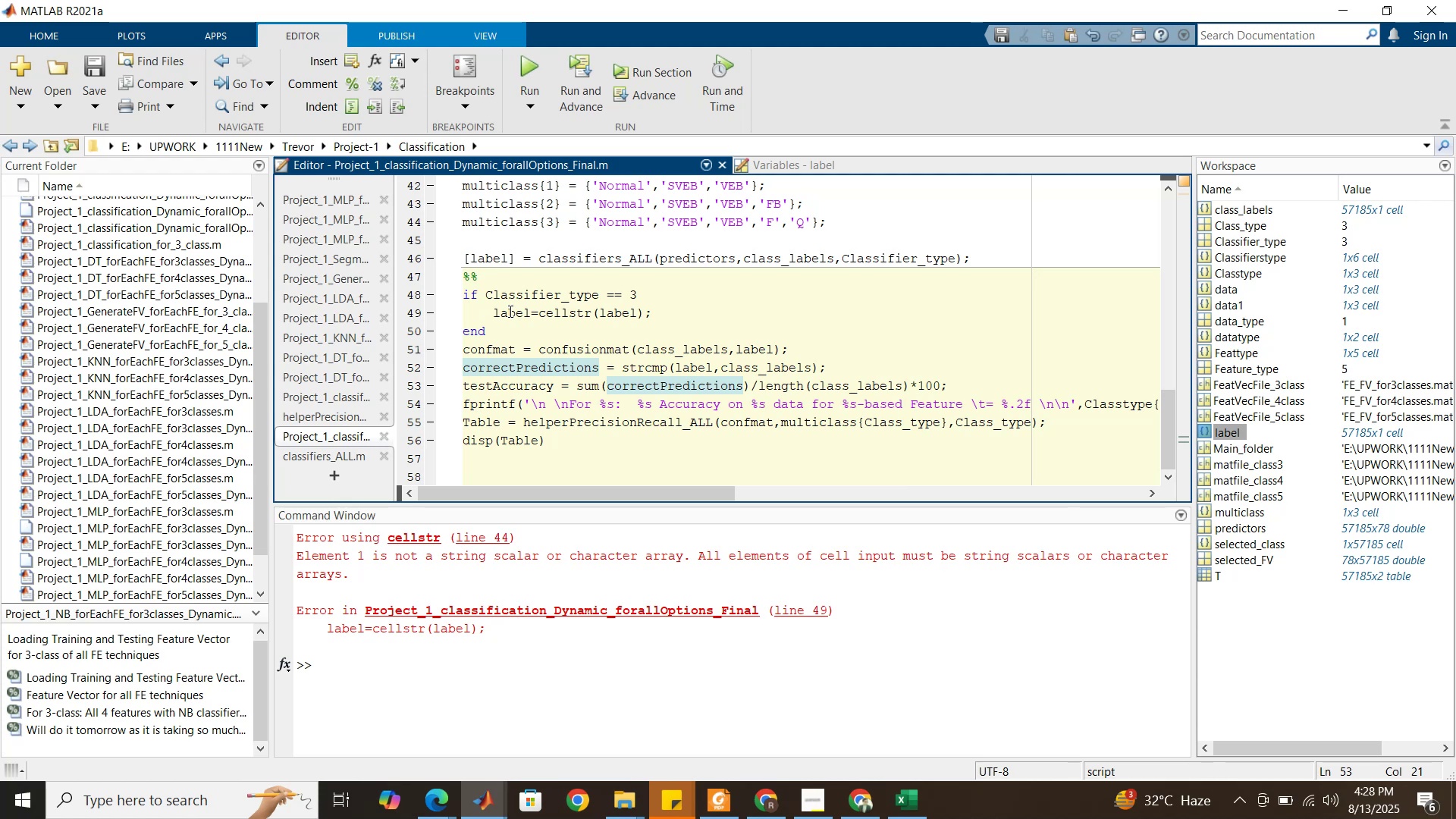 
scroll: coordinate [510, 324], scroll_direction: down, amount: 1.0
 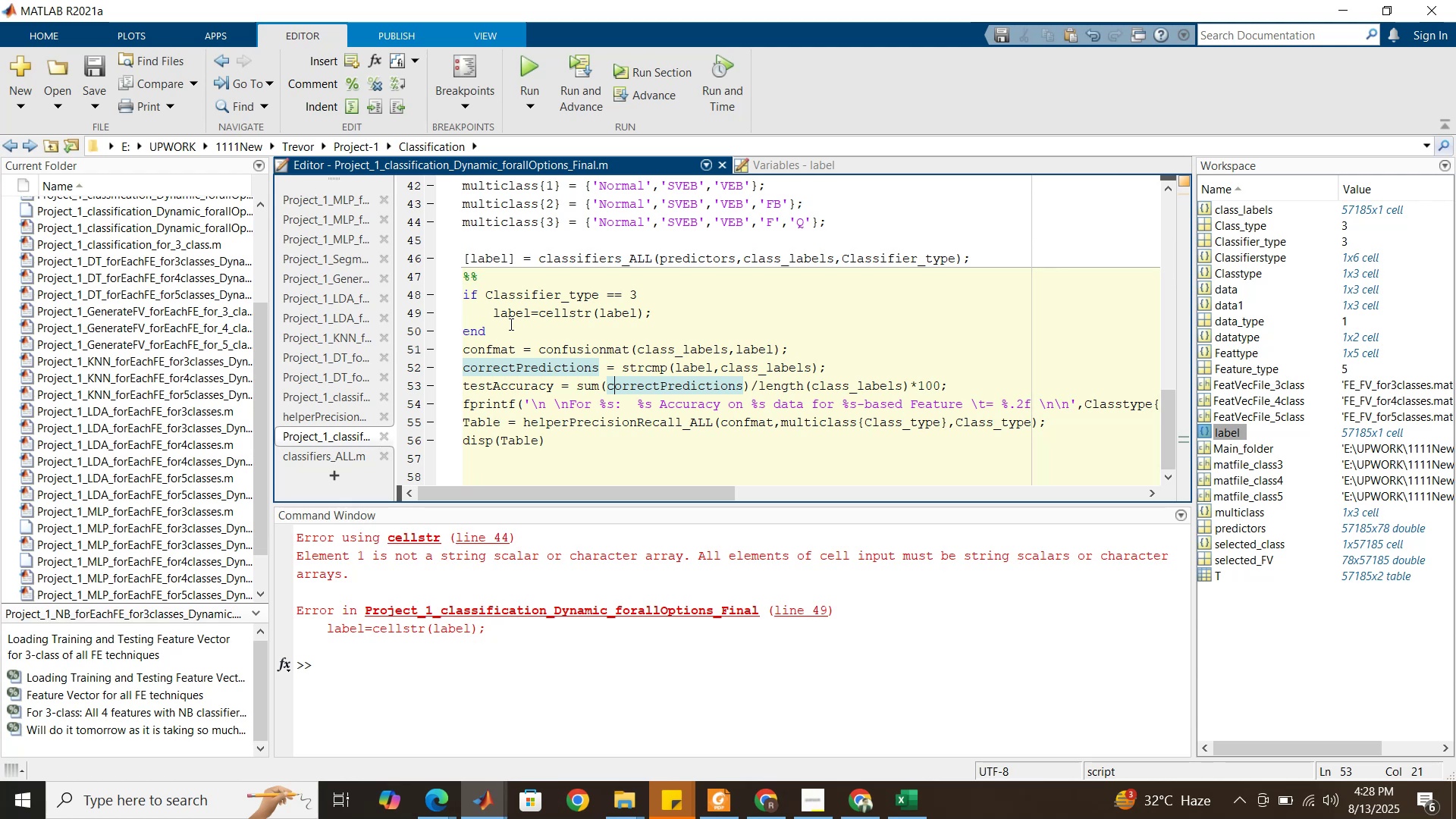 
wait(14.51)
 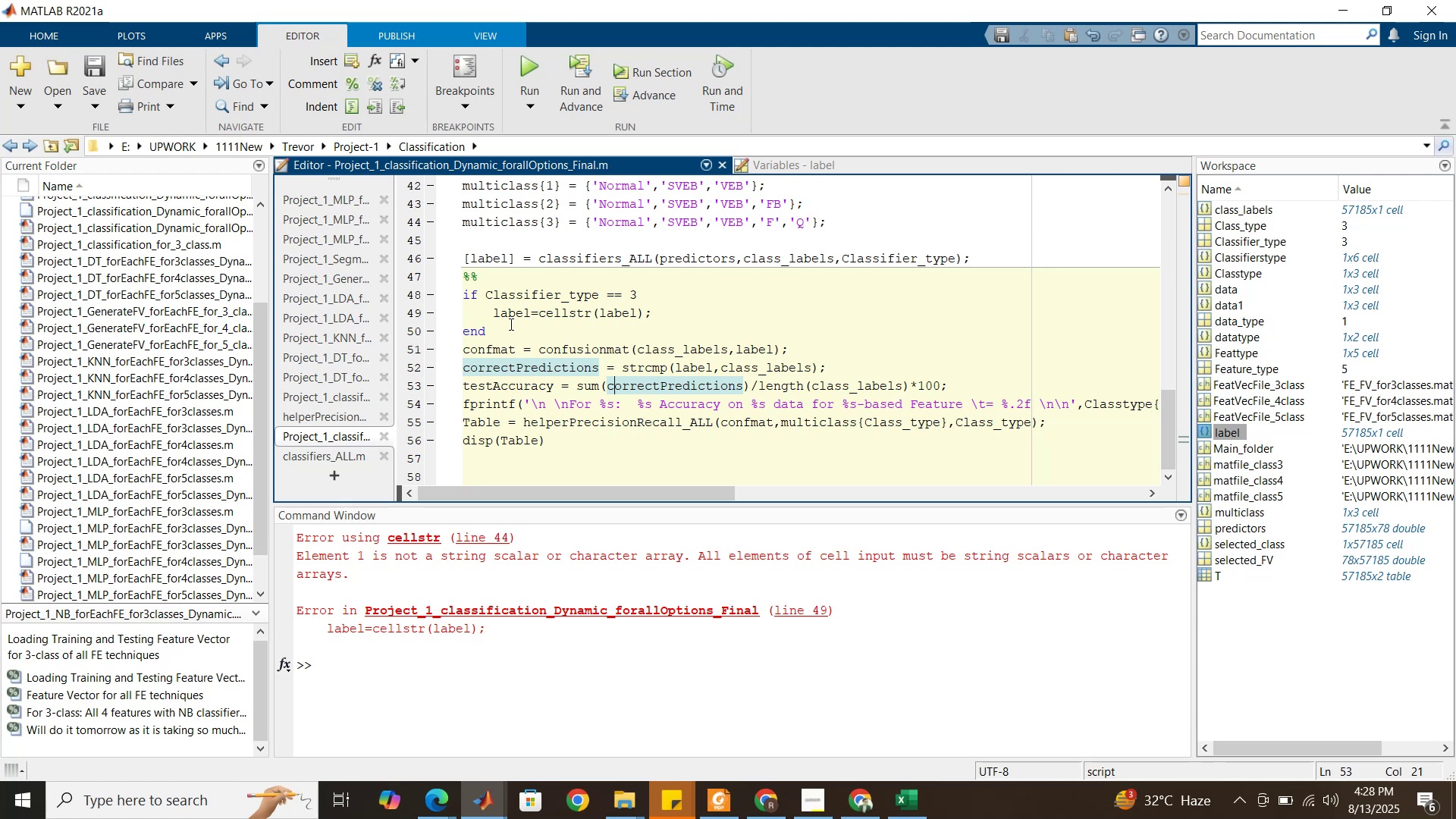 
left_click([751, 805])
 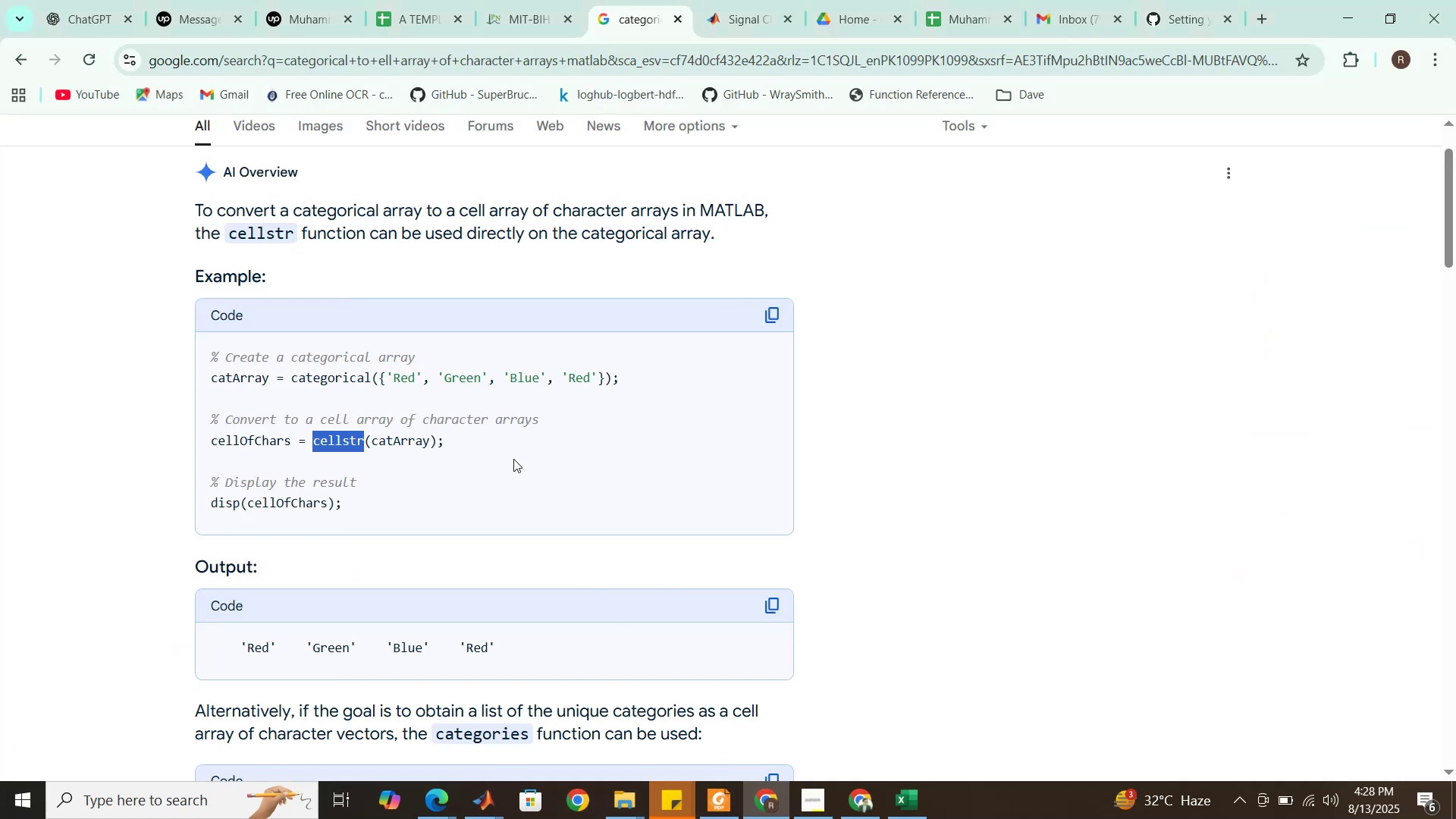 
wait(7.03)
 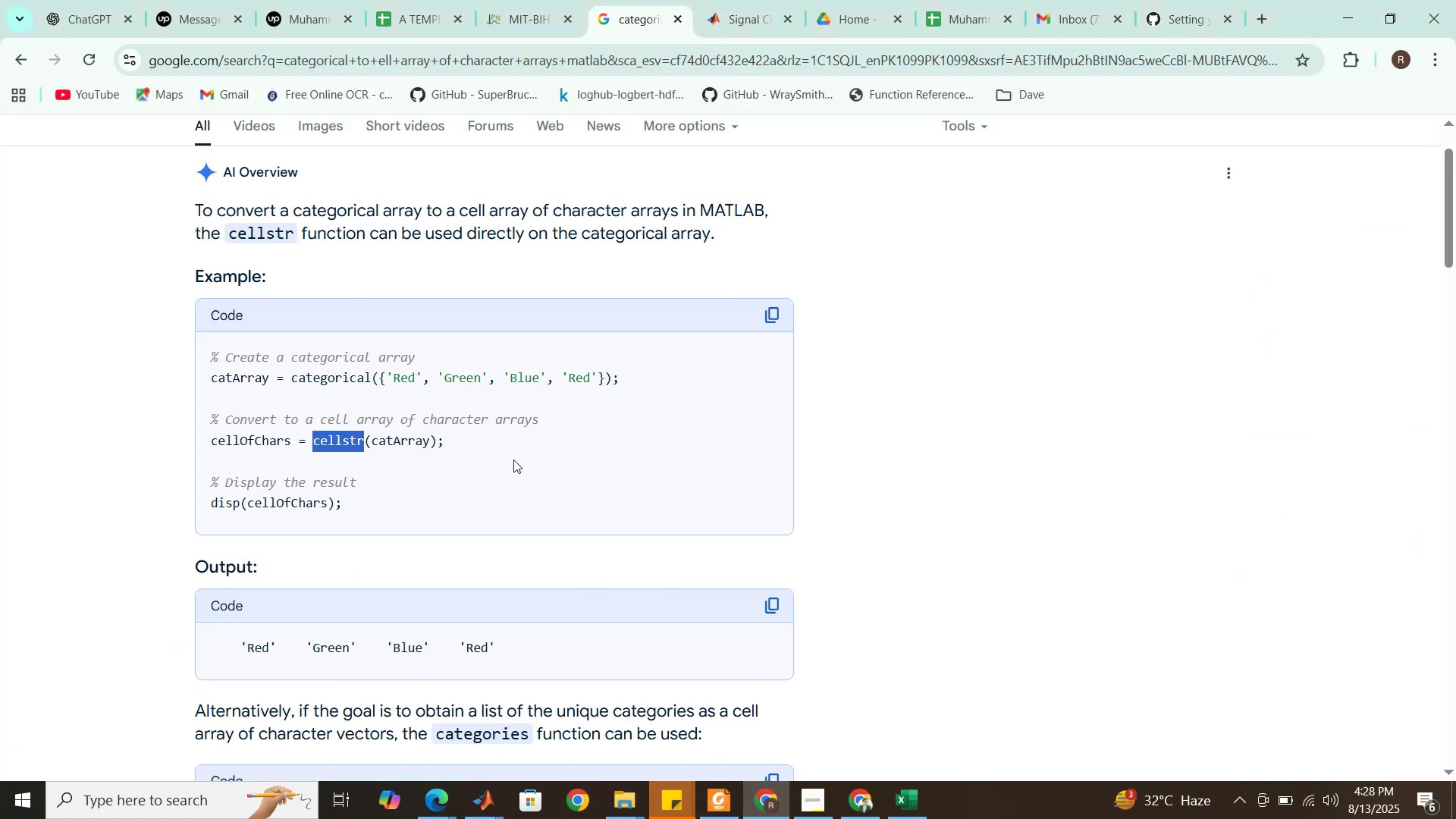 
scroll: coordinate [372, 417], scroll_direction: down, amount: 3.0
 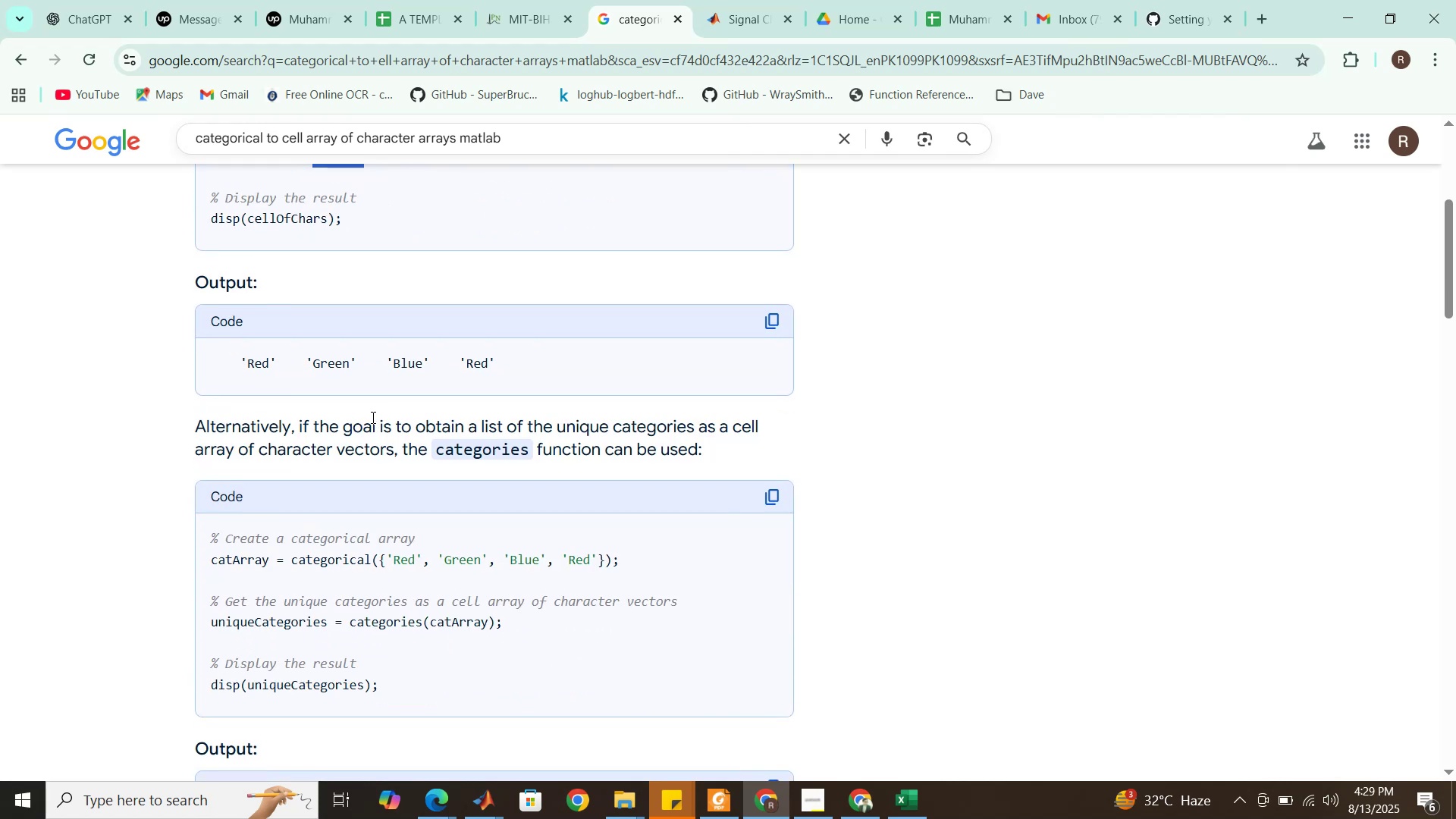 
wait(10.21)
 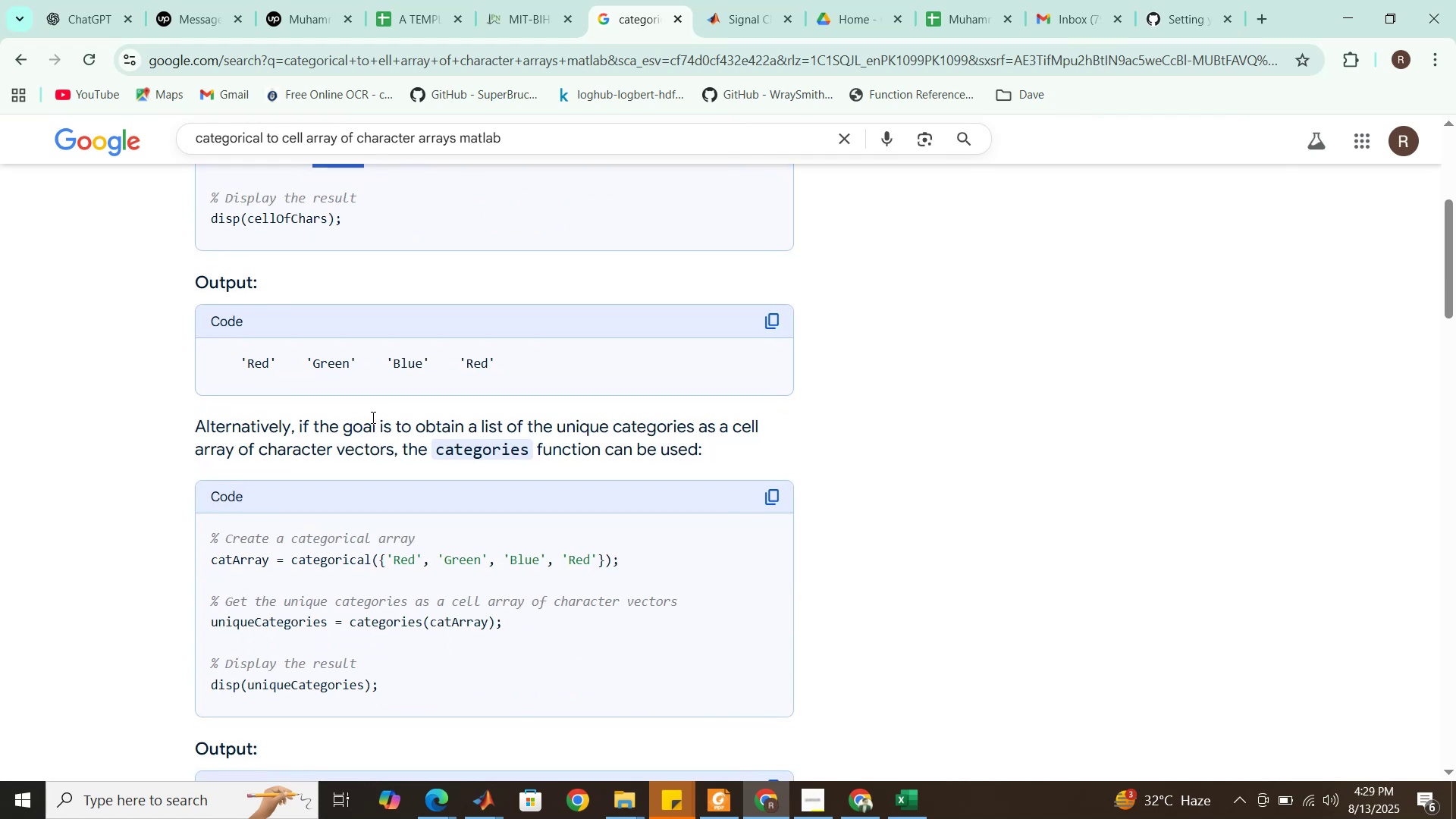 
scroll: coordinate [372, 417], scroll_direction: down, amount: 6.0
 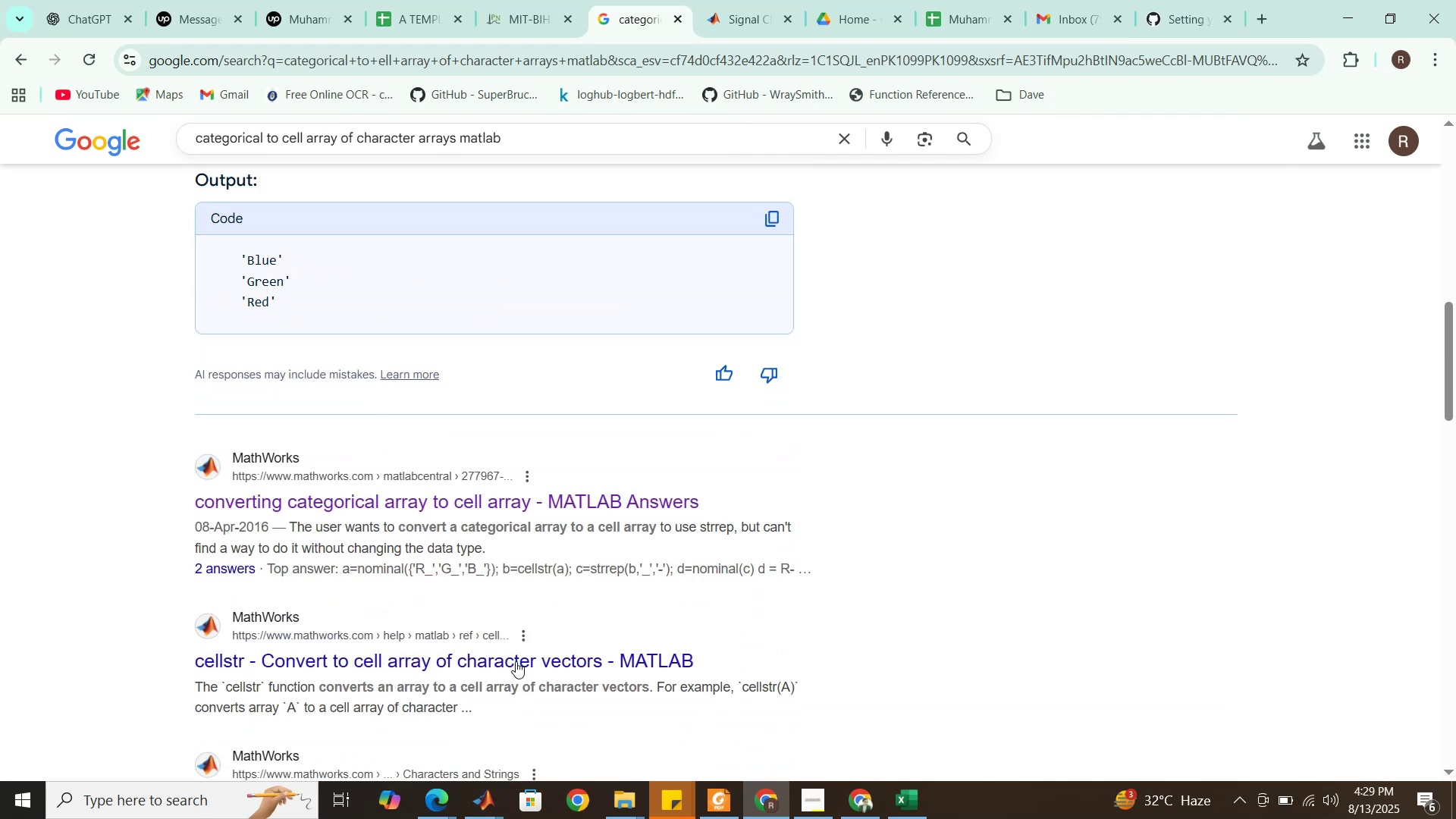 
left_click([485, 806])
 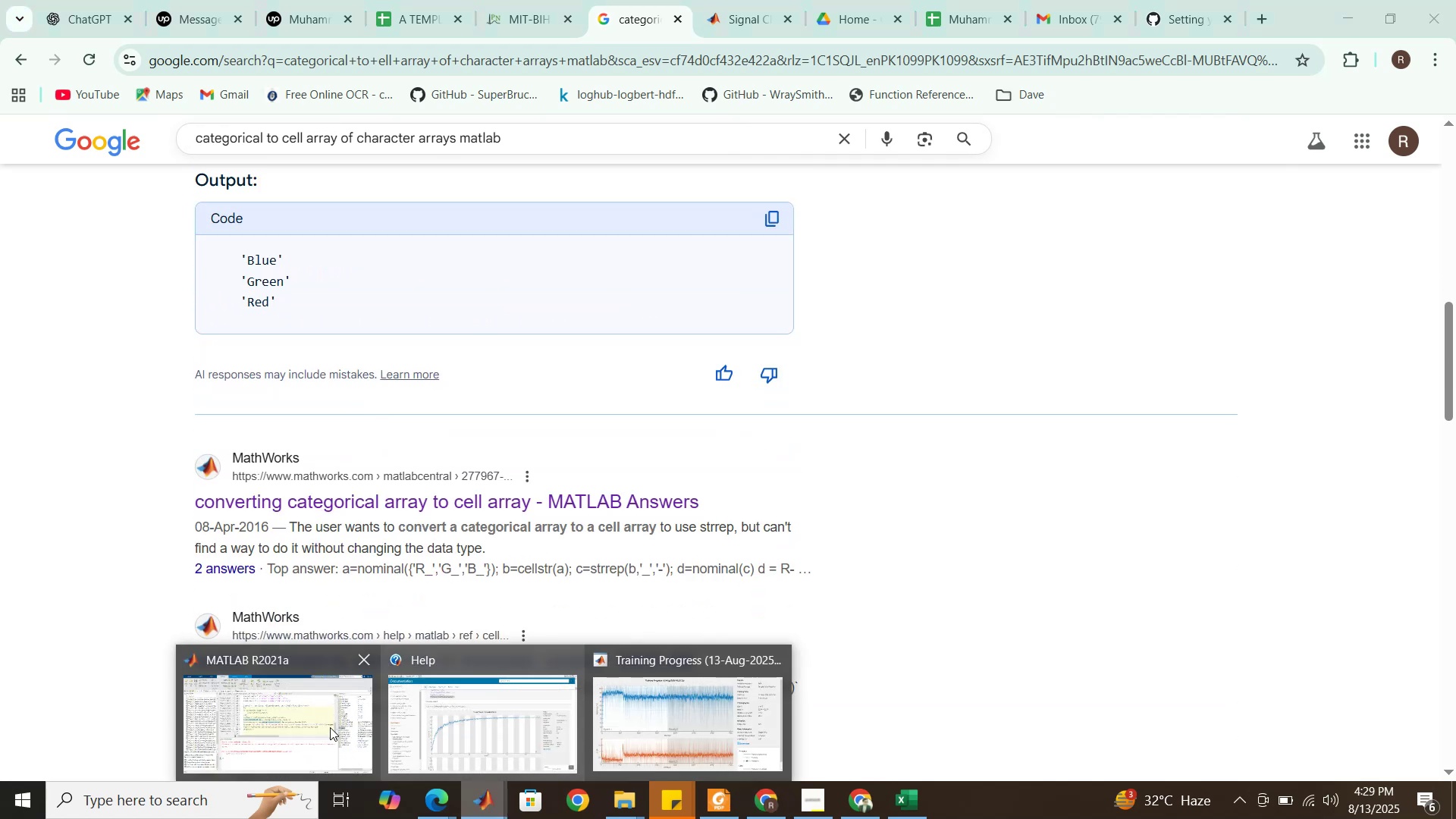 
left_click([326, 729])
 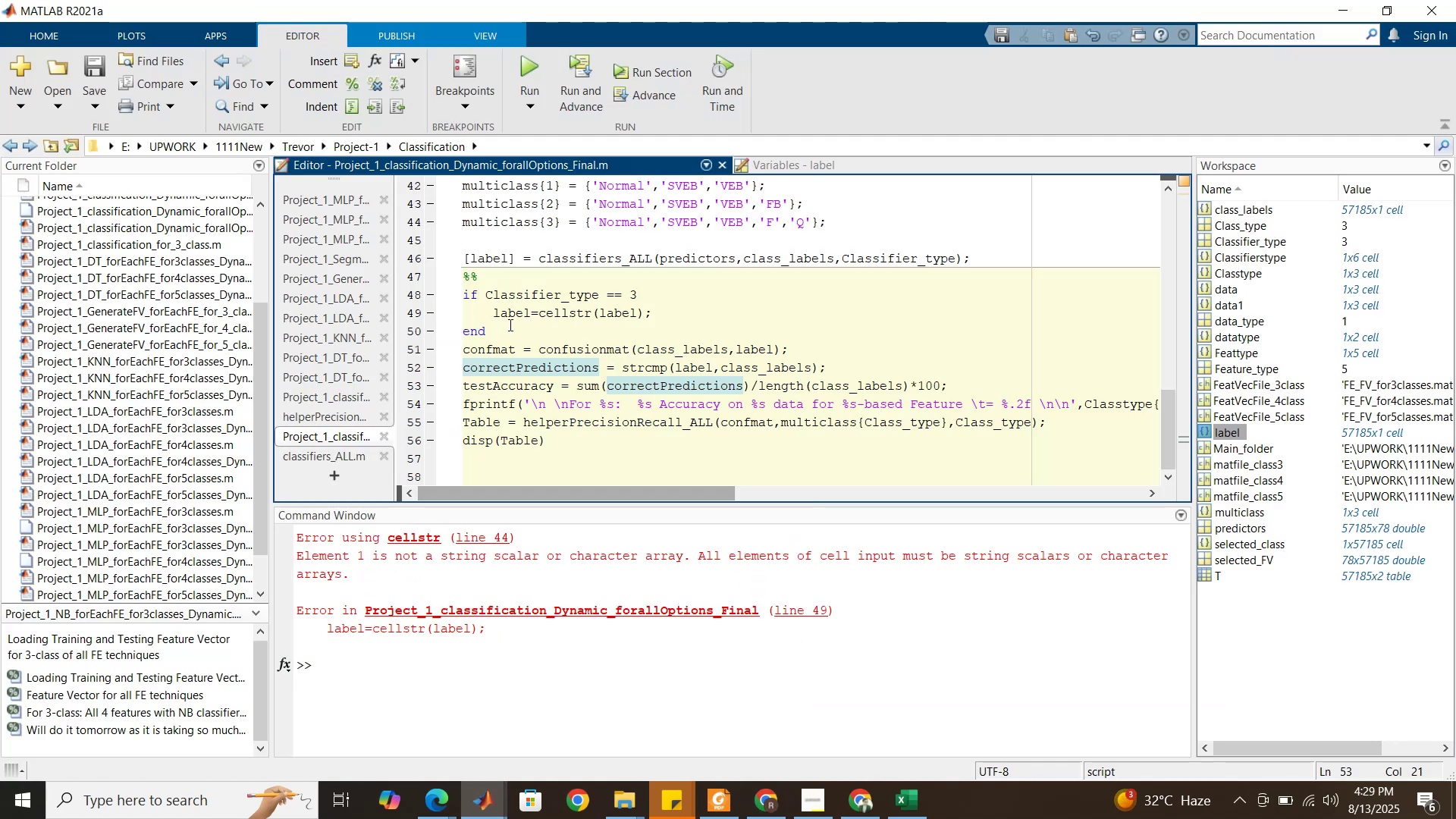 
scroll: coordinate [540, 338], scroll_direction: up, amount: 15.0
 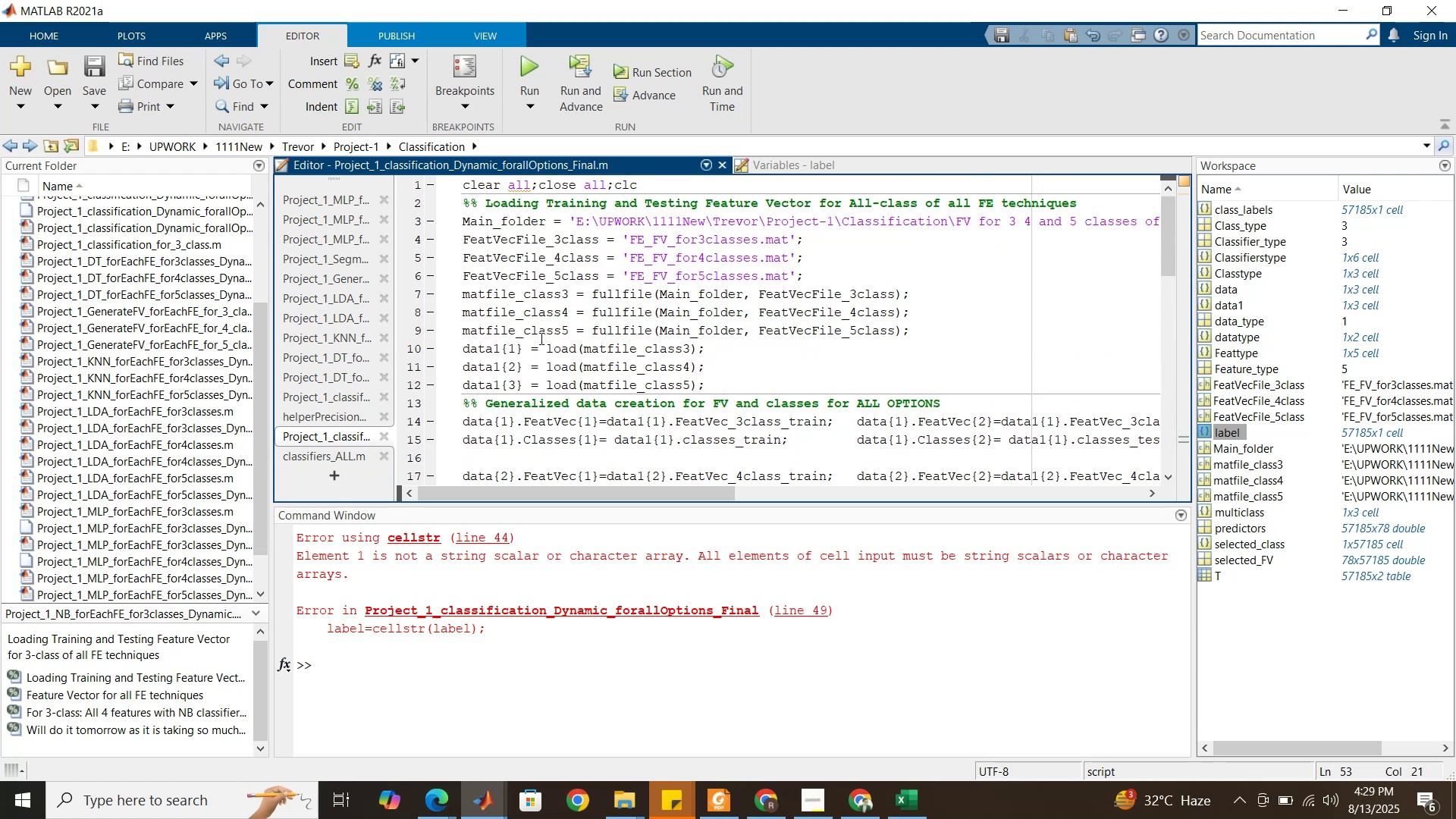 
scroll: coordinate [544, 341], scroll_direction: down, amount: 13.0
 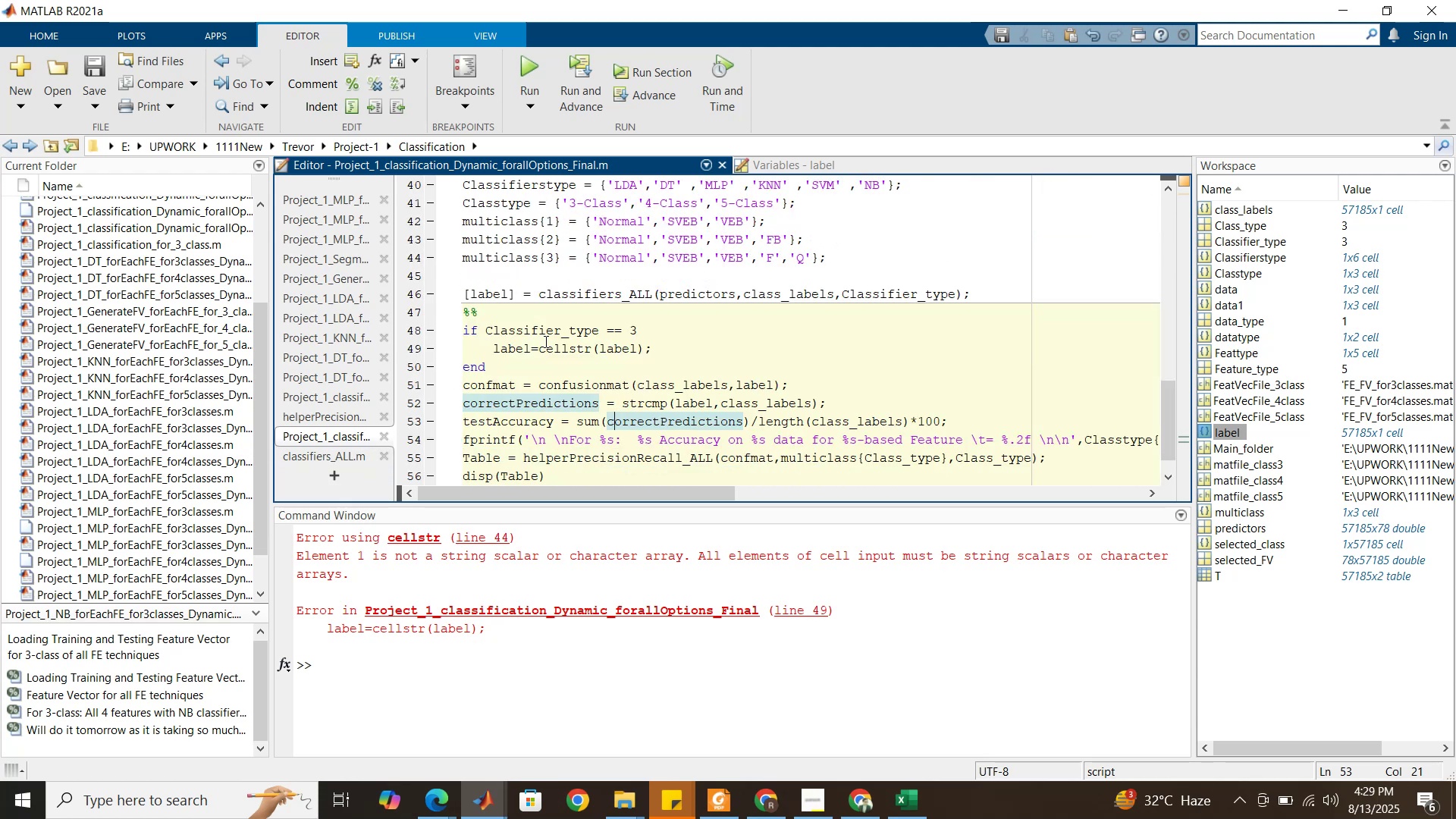 
left_click([532, 344])
 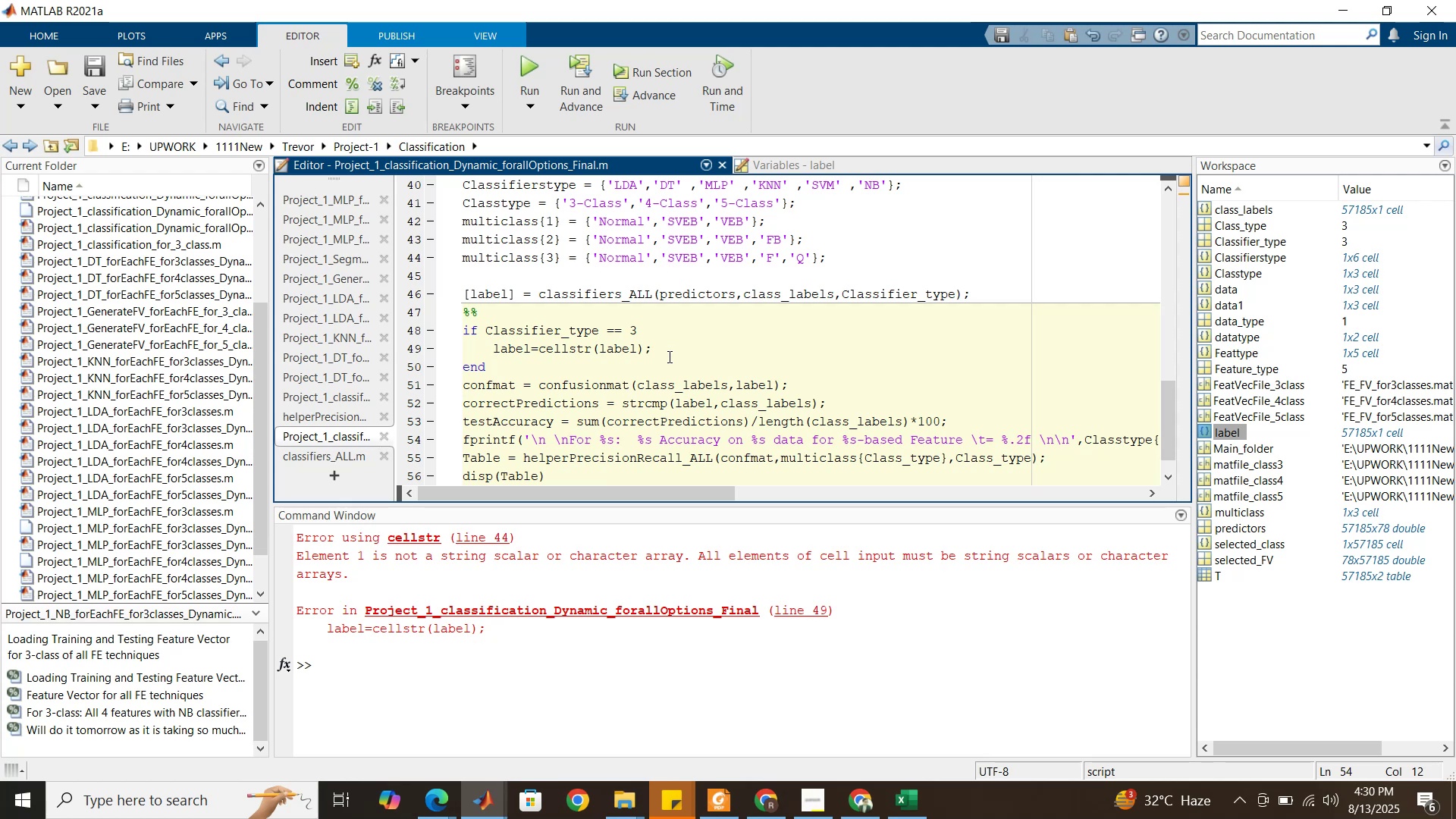 
wait(34.77)
 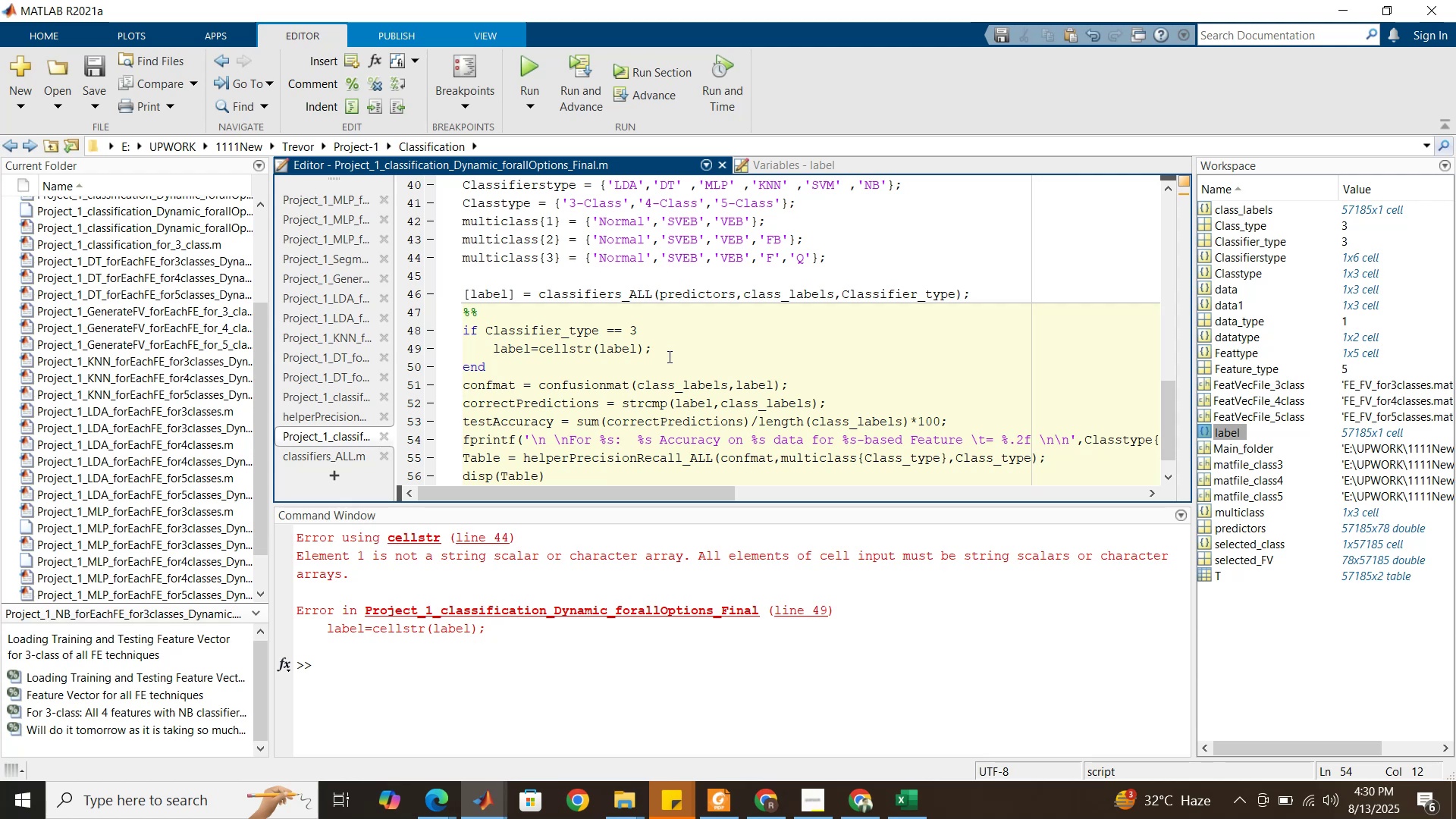 
left_click([759, 802])
 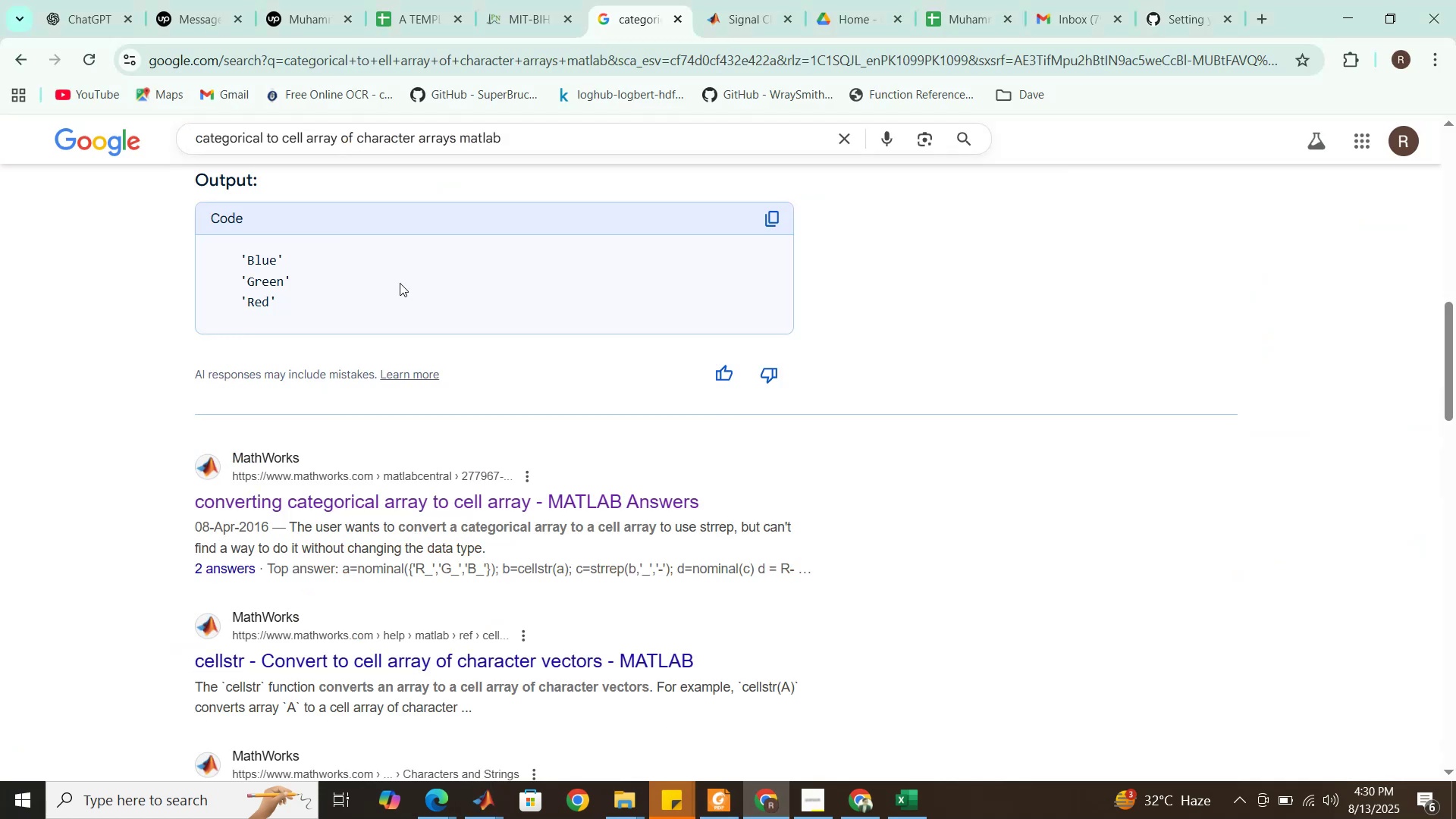 
scroll: coordinate [390, 313], scroll_direction: up, amount: 16.0
 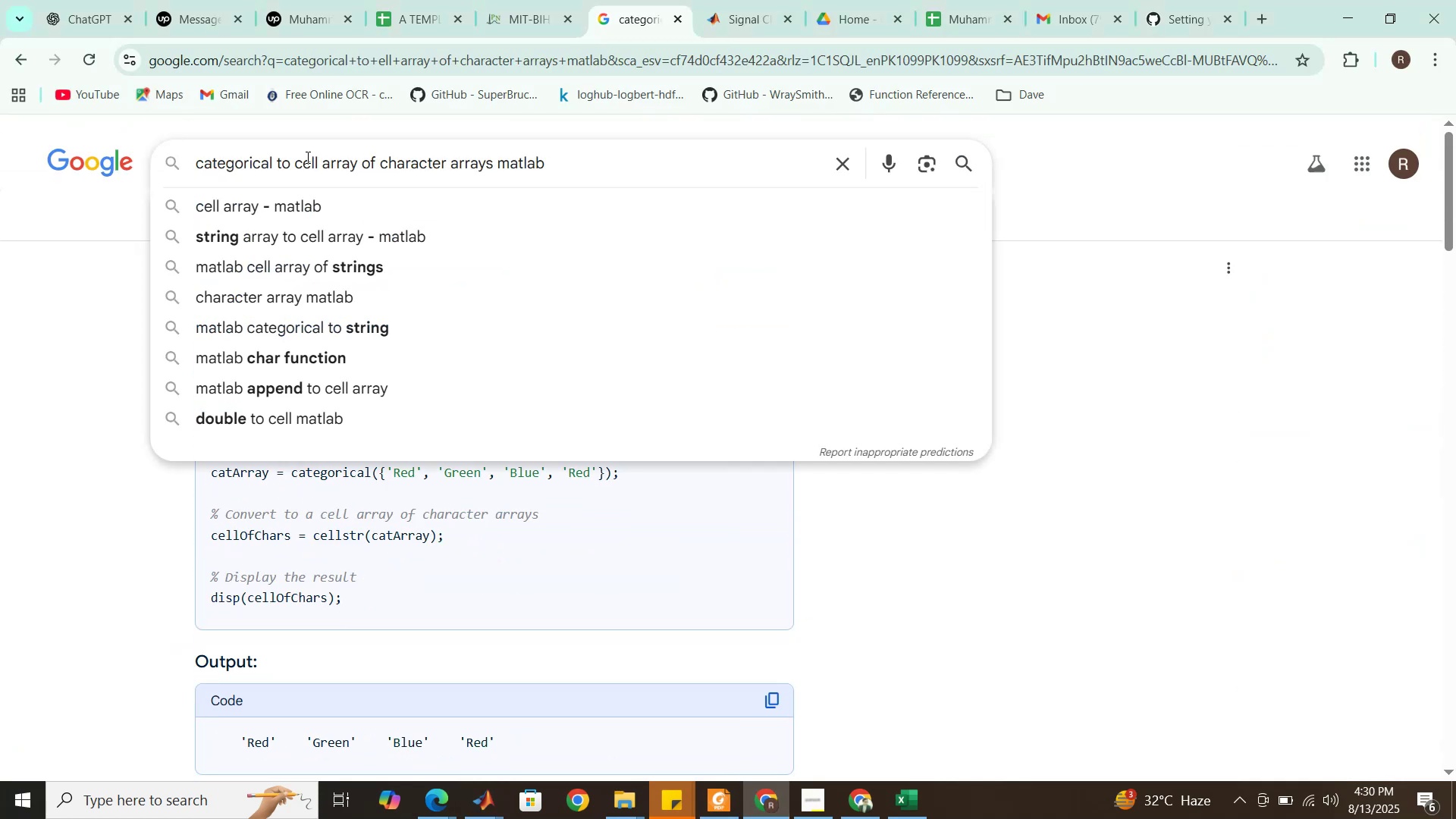 
left_click([270, 164])
 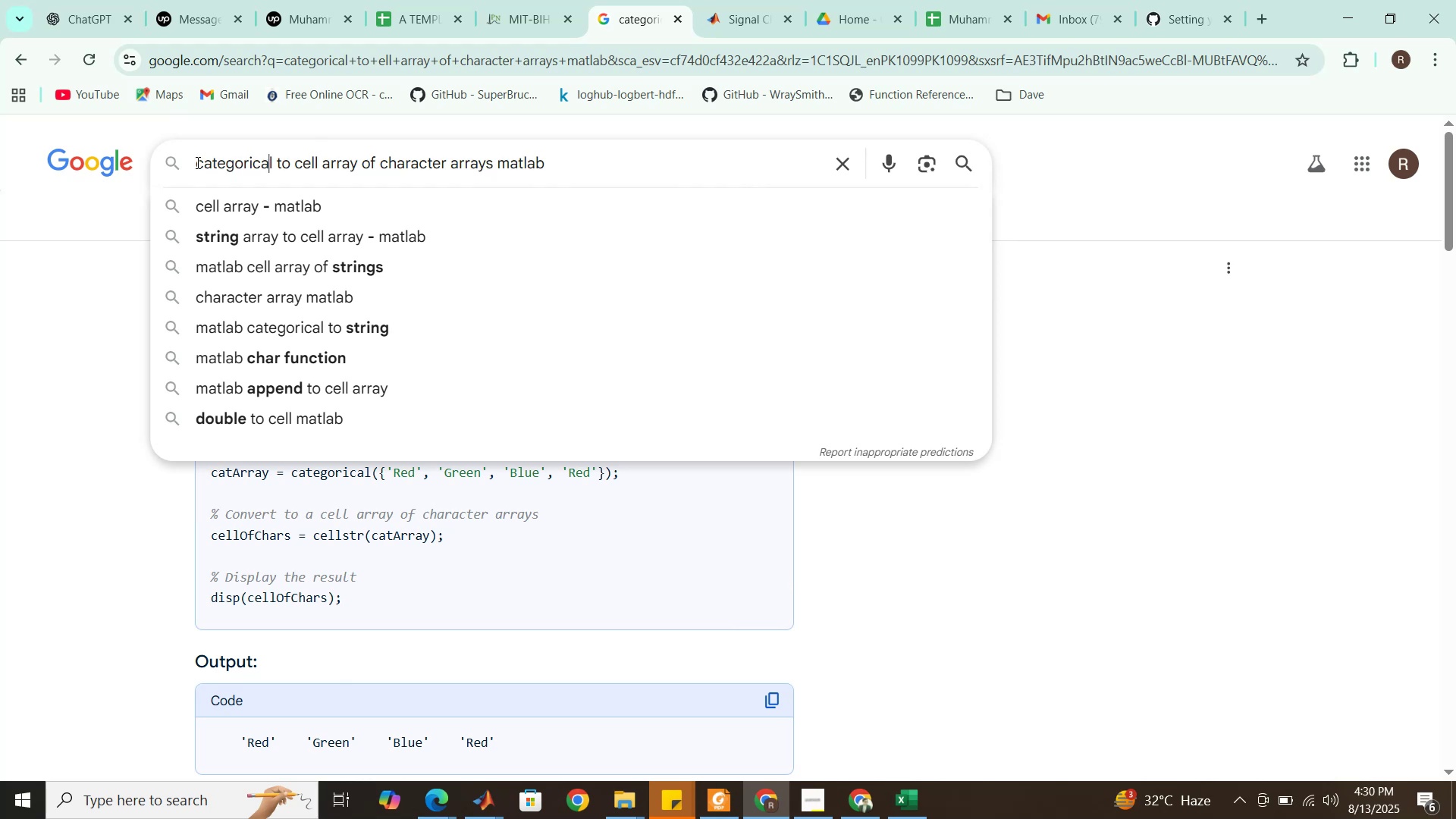 
left_click([196, 162])
 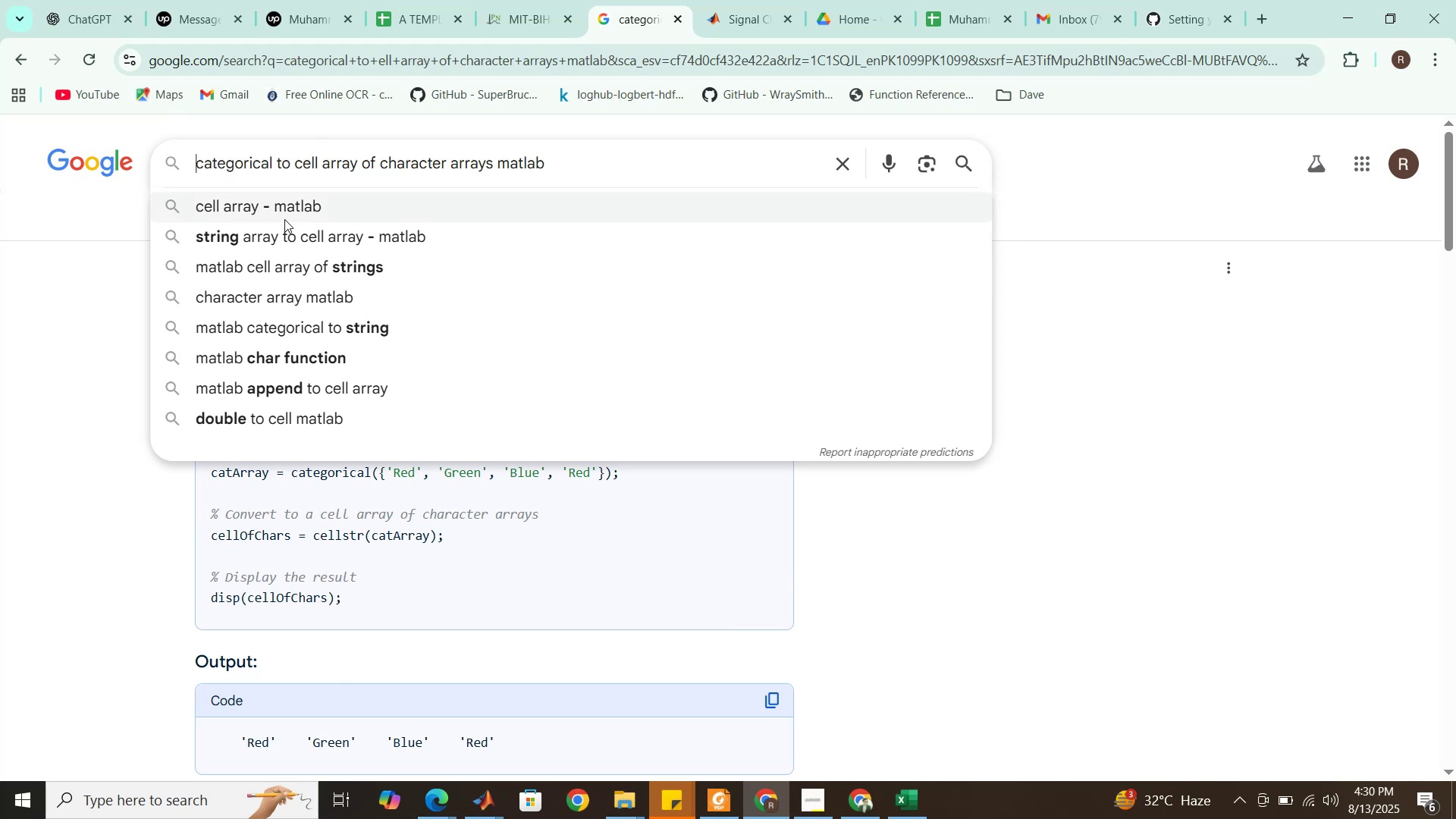 
type(if array is )
 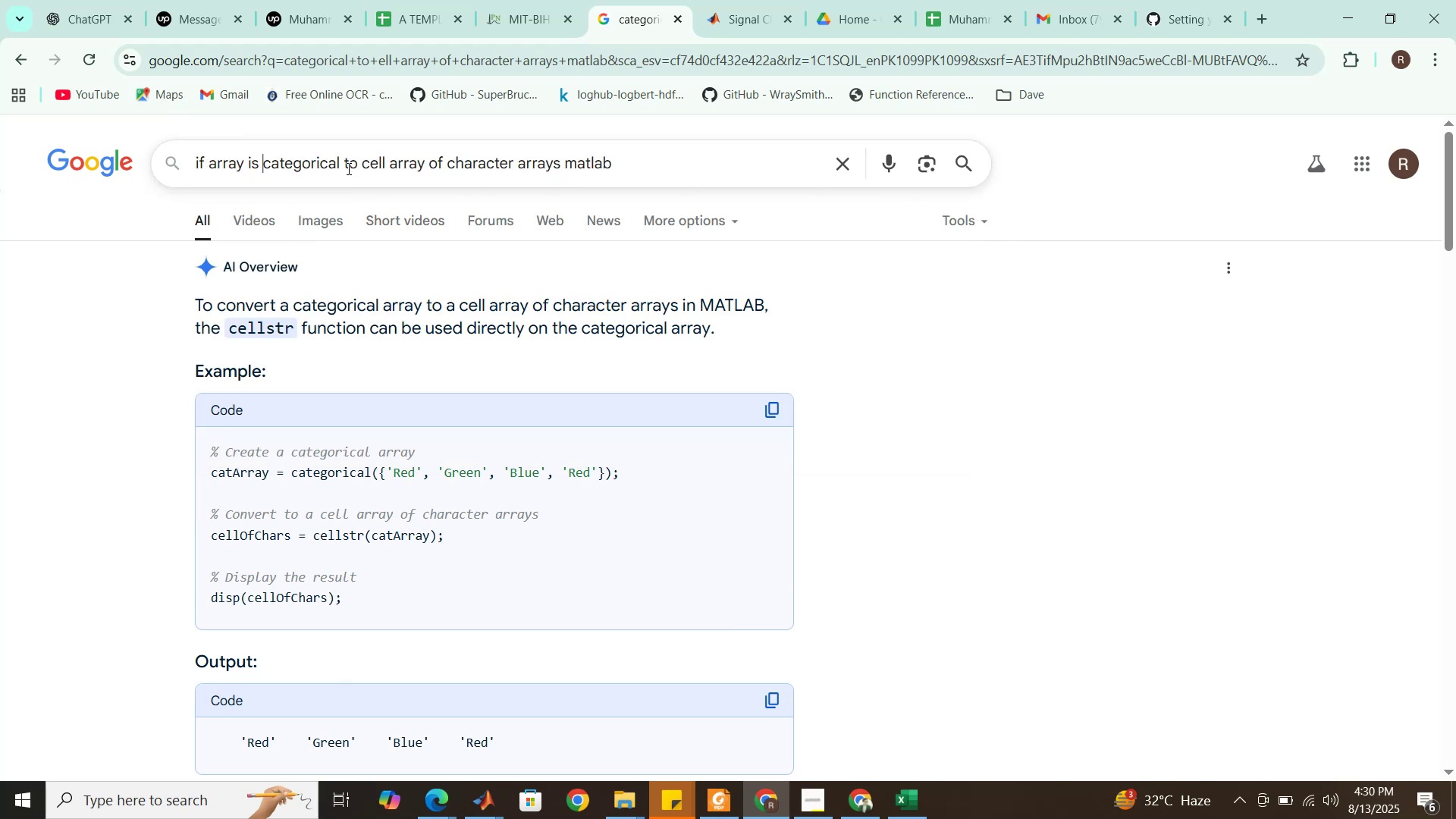 
left_click([347, 168])
 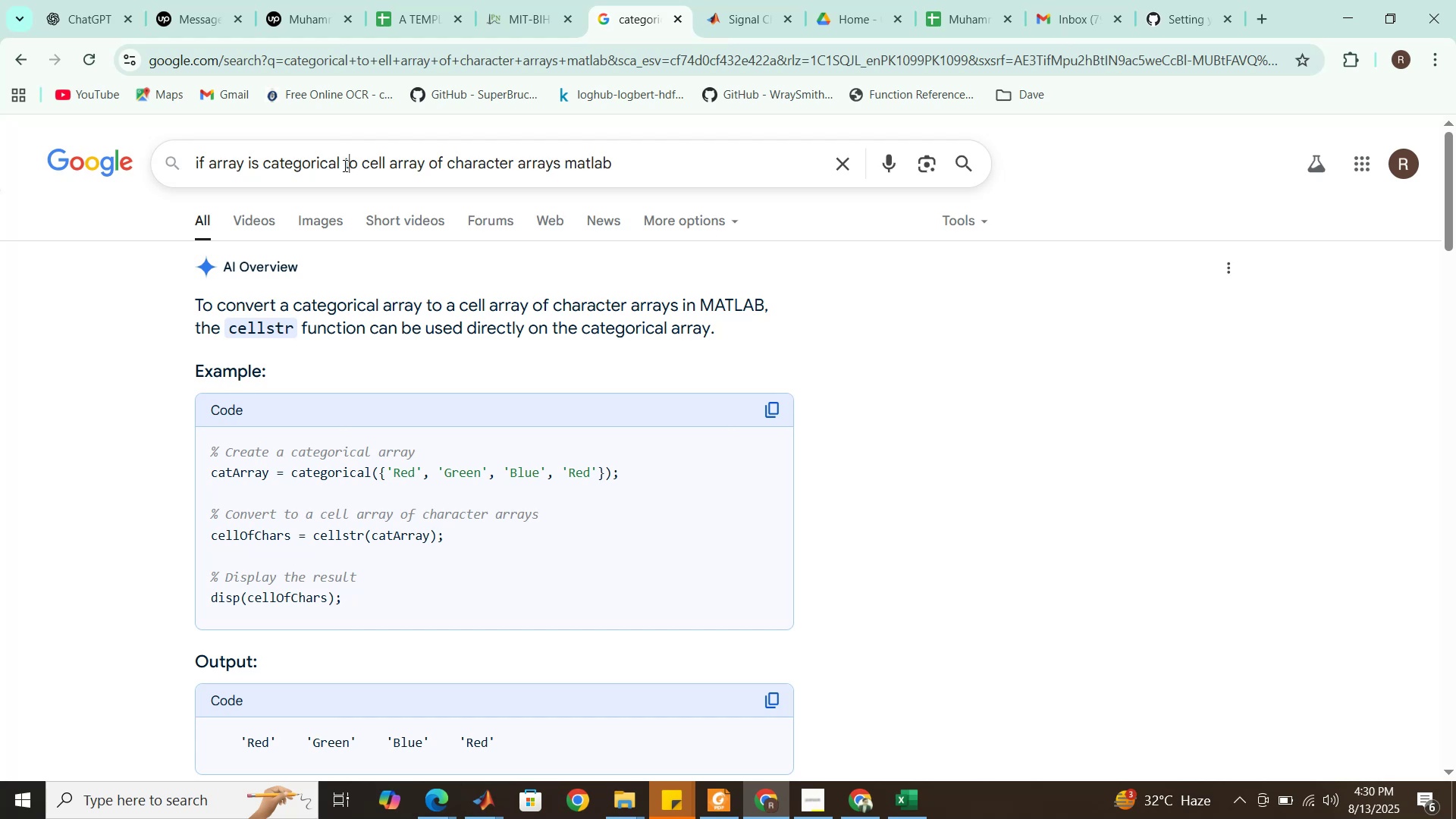 
left_click([344, 165])
 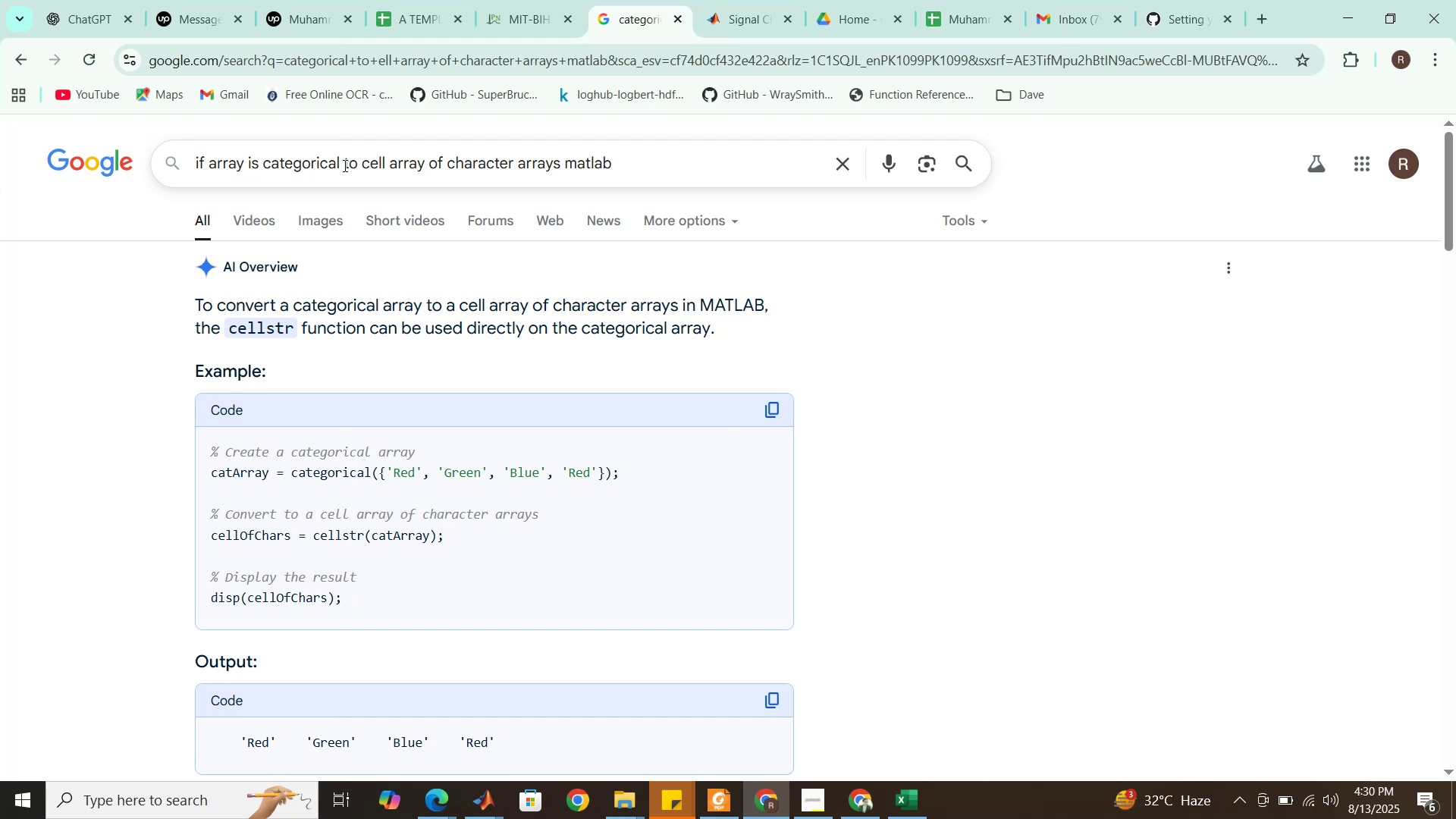 
type(then convert it )
 